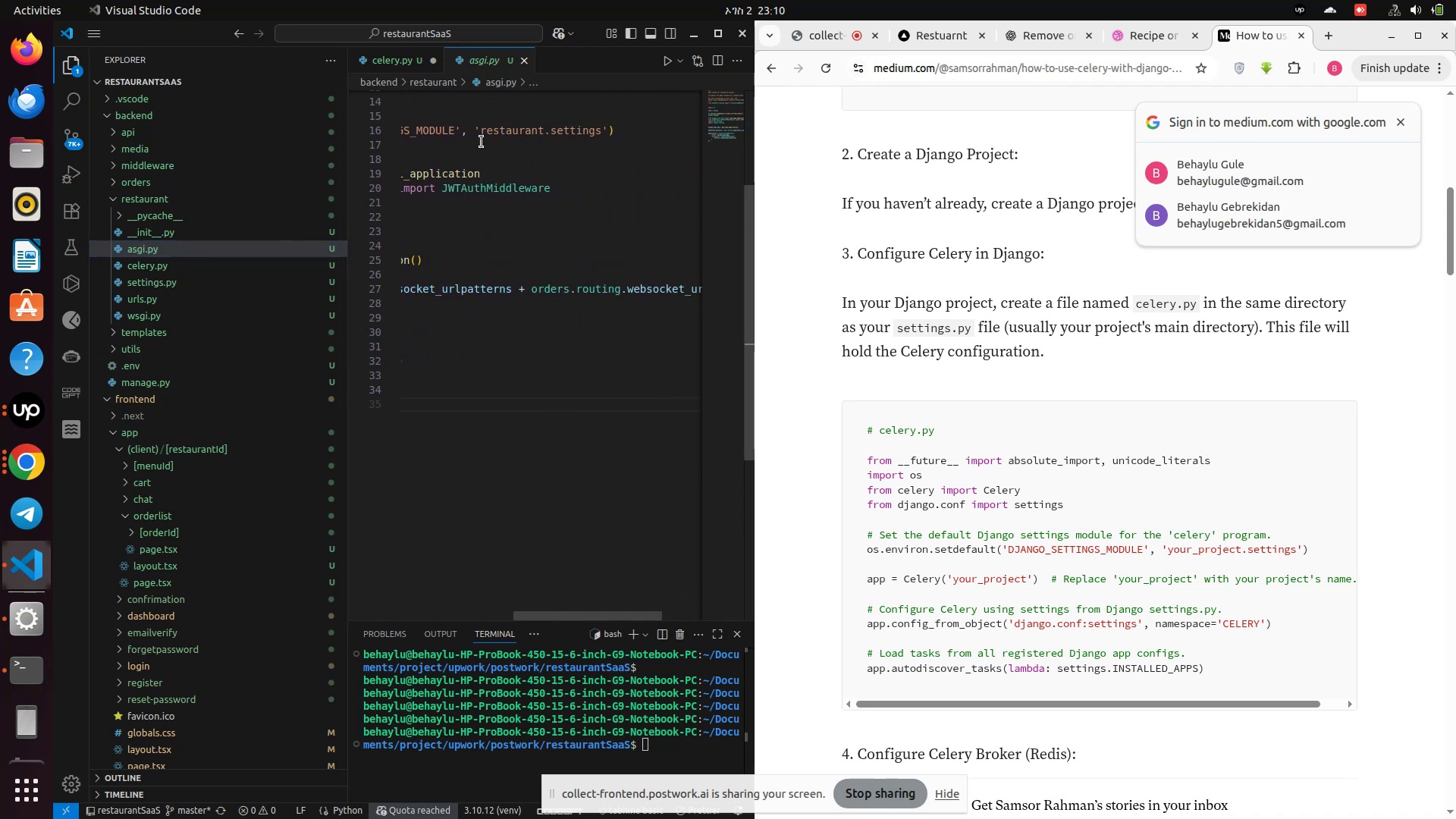 
left_click_drag(start_coordinate=[479, 130], to_coordinate=[600, 135])
 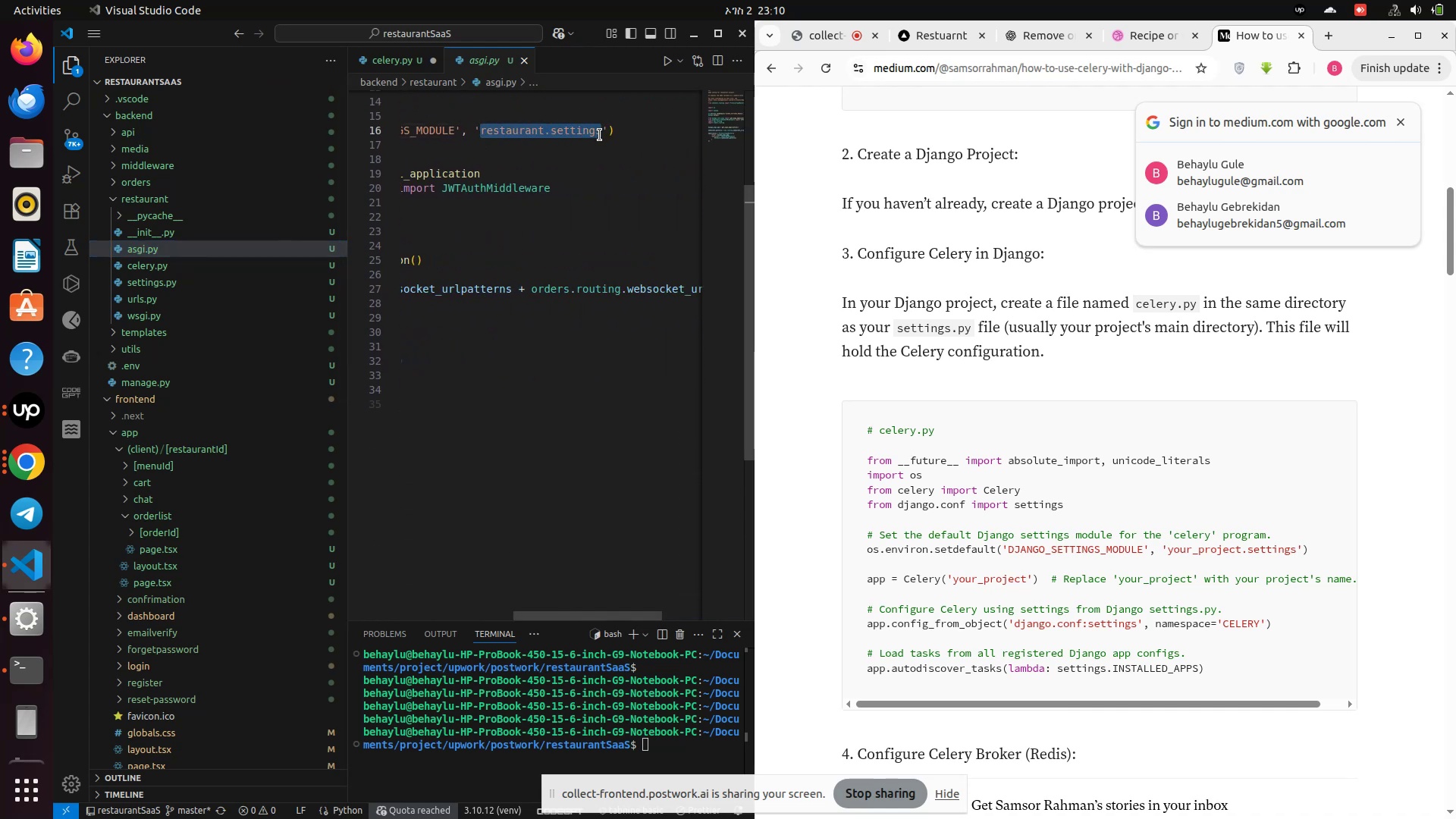 
key(Control+C)
 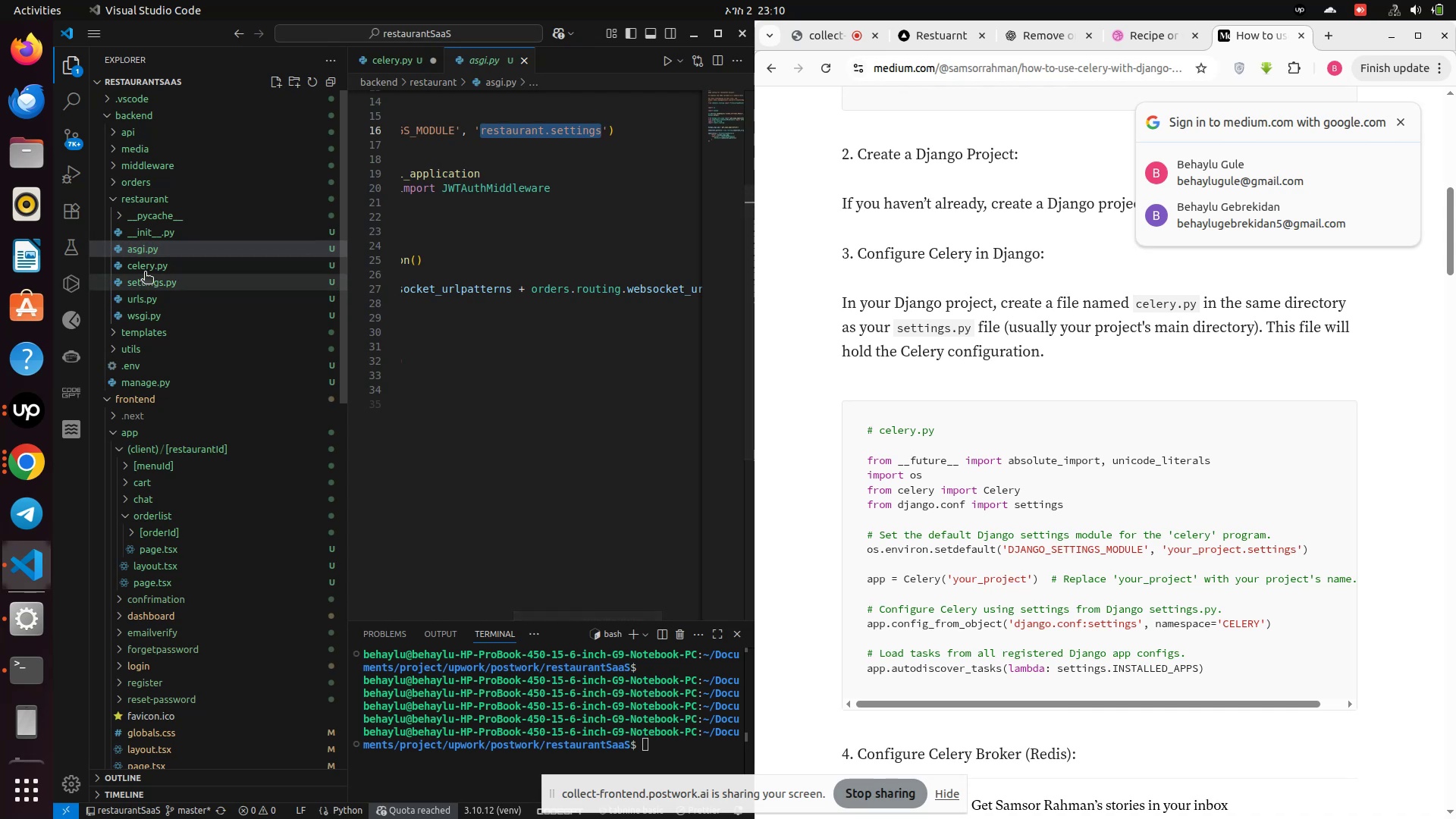 
left_click([145, 271])
 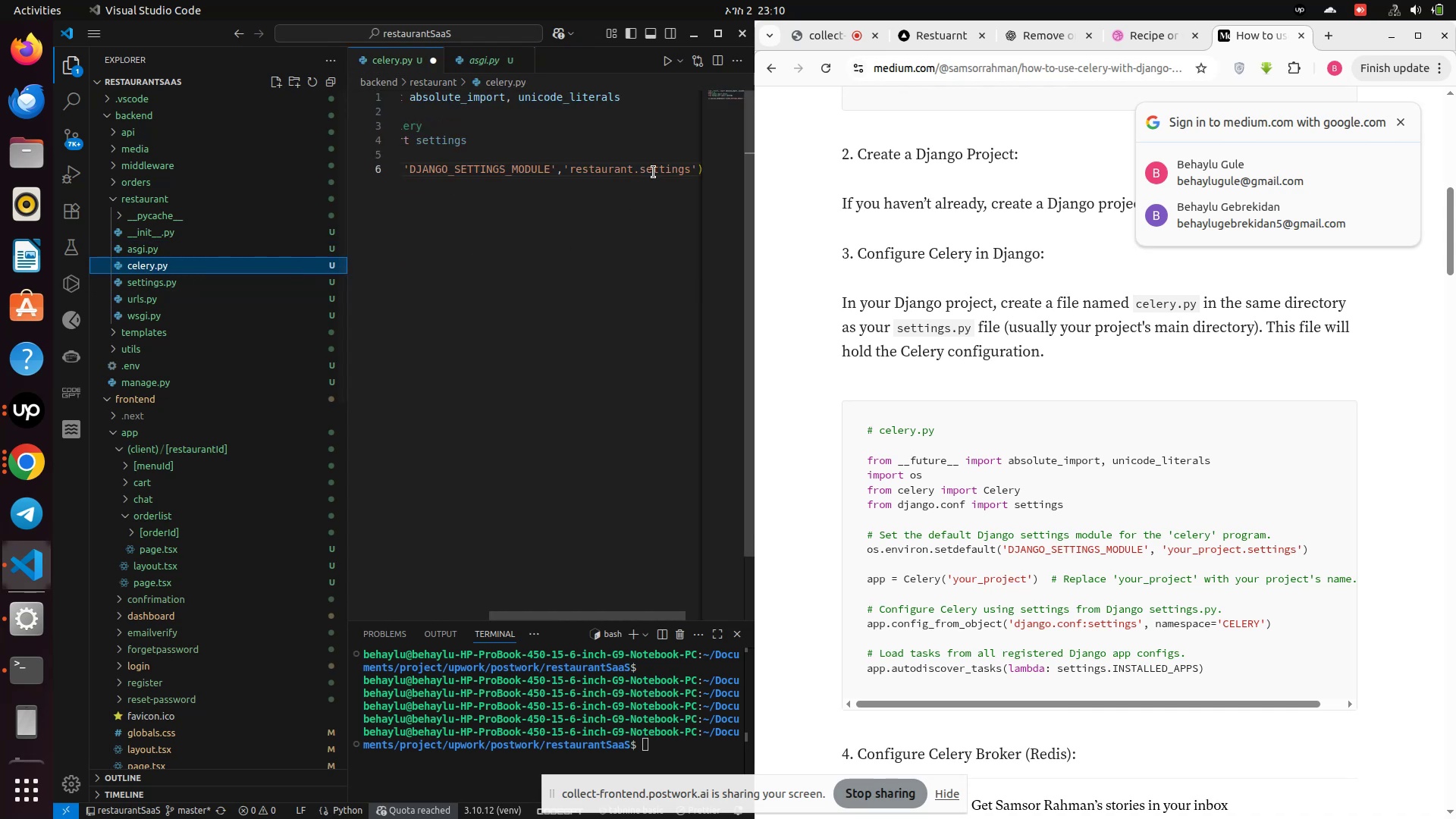 
double_click([654, 172])
 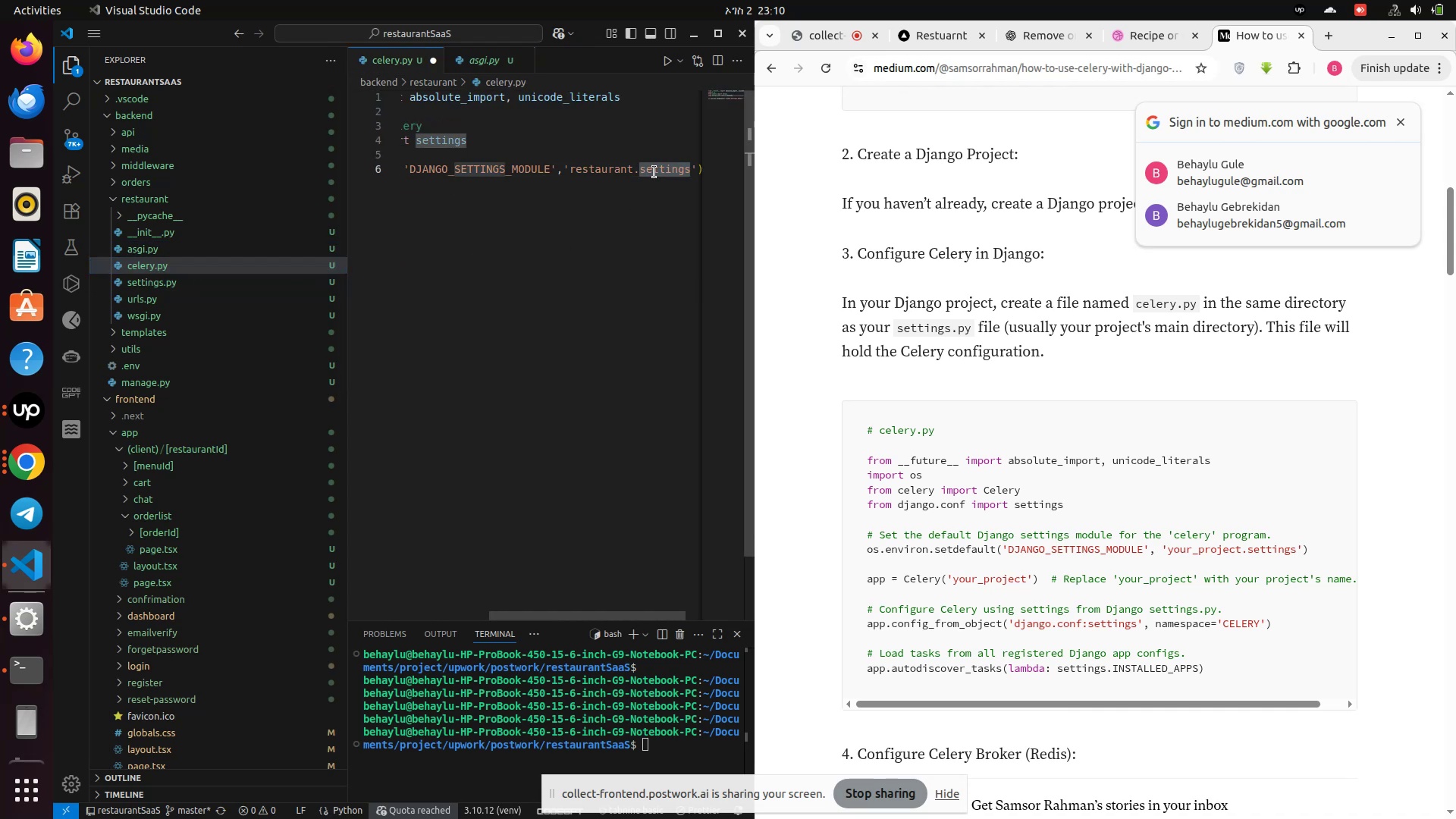 
hold_key(key=Backspace, duration=0.64)
 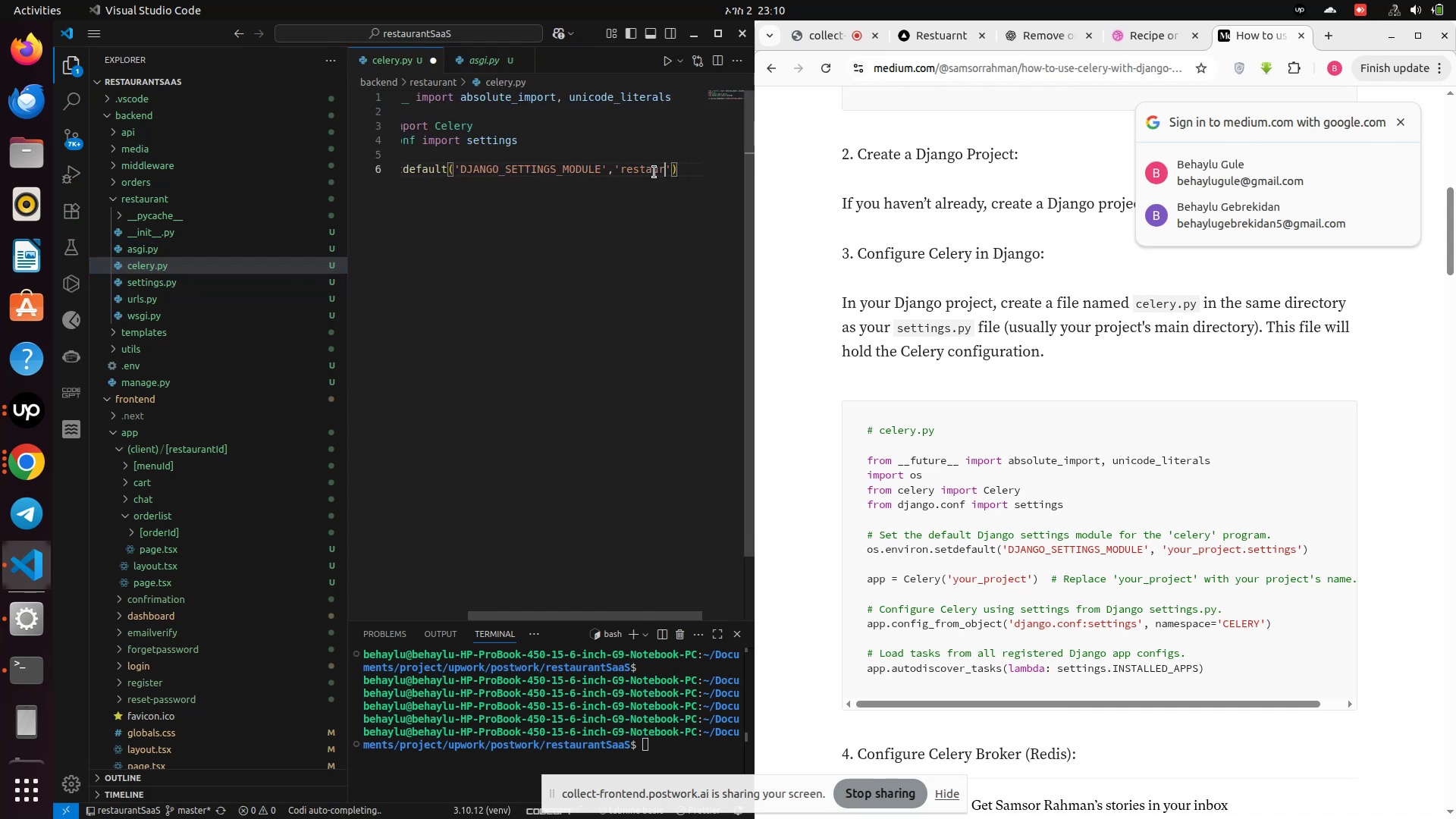 
key(Backspace)
 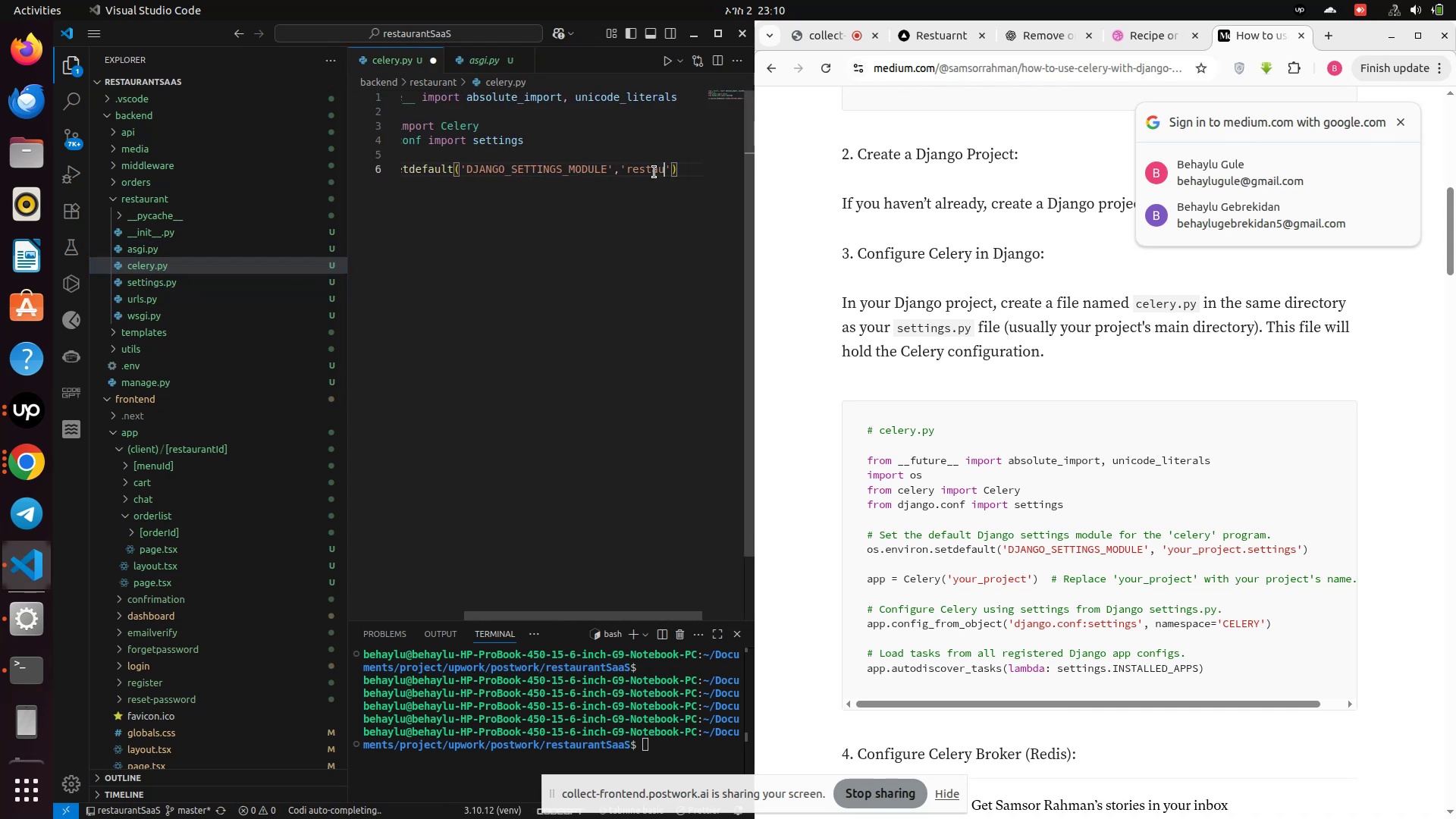 
key(Backspace)
 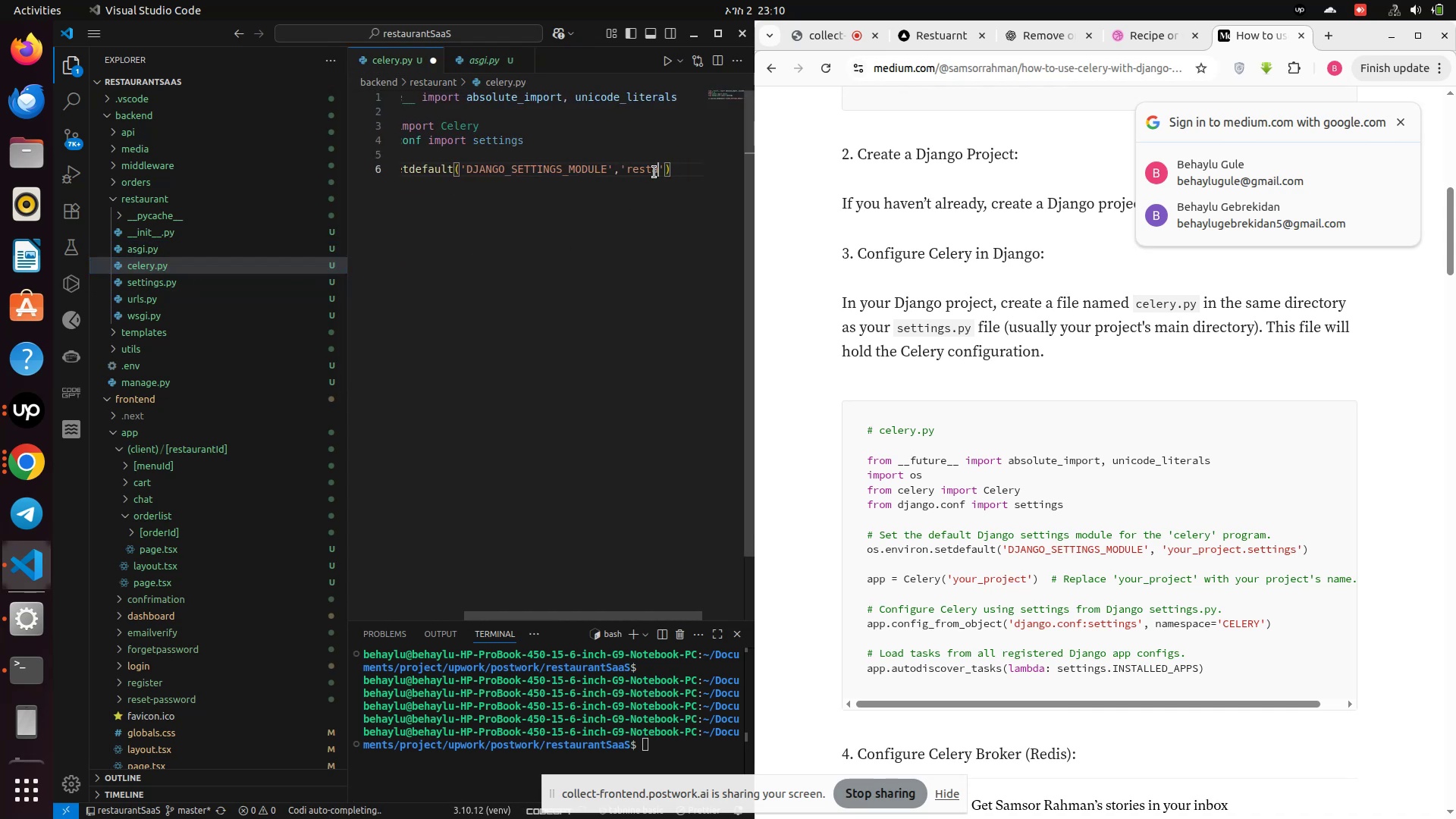 
key(Backspace)
 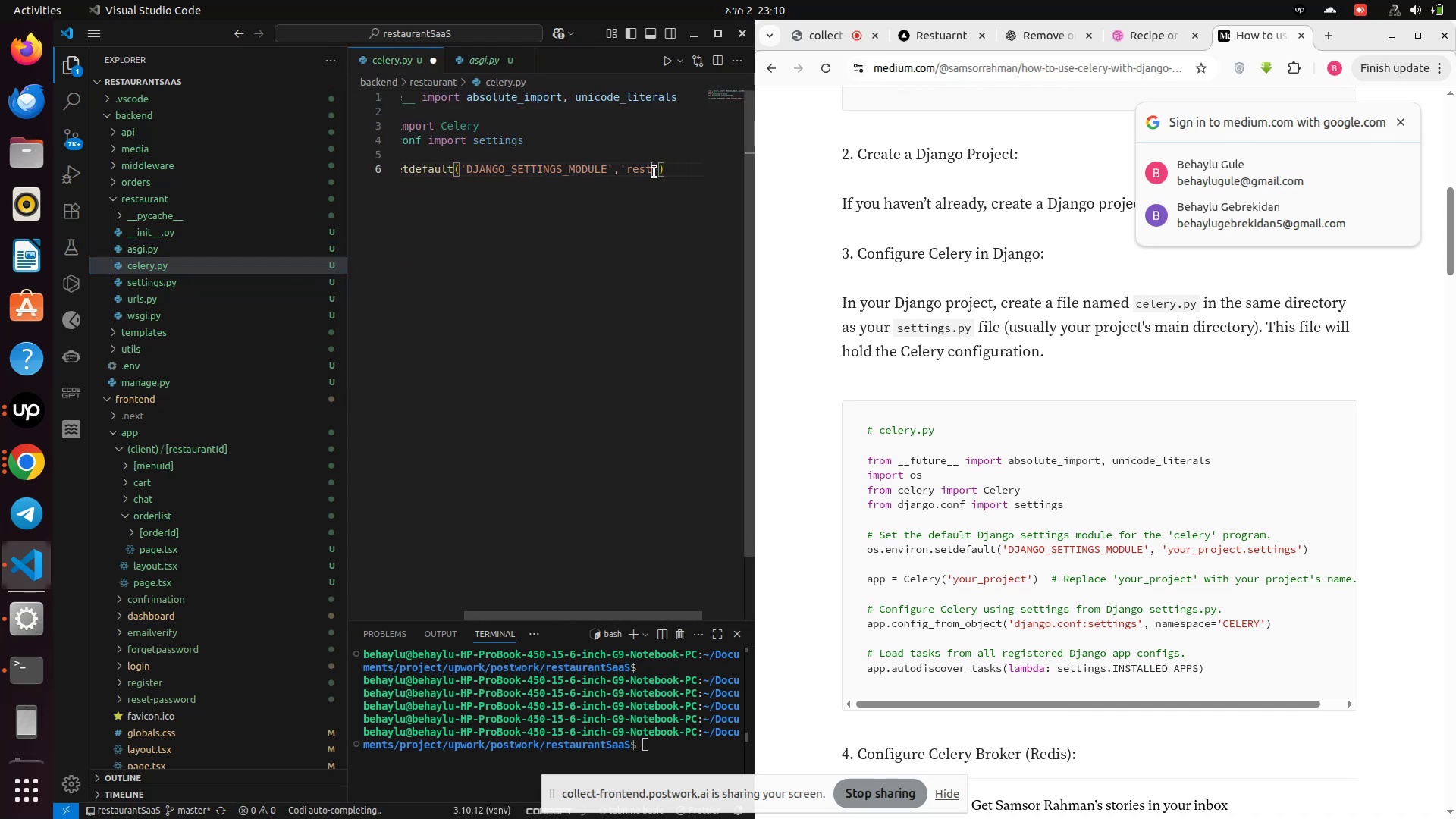 
key(Backspace)
 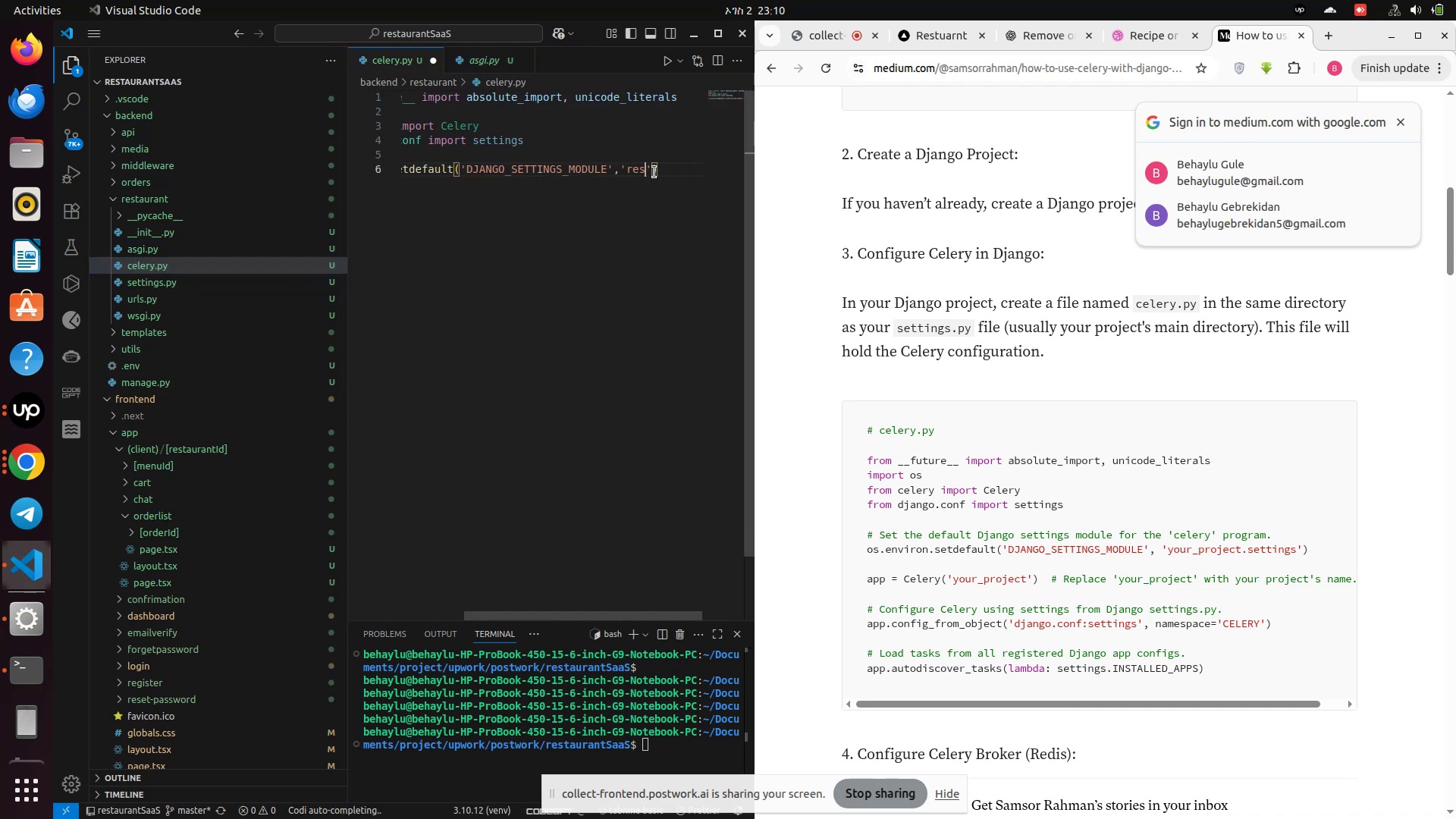 
key(Backspace)
 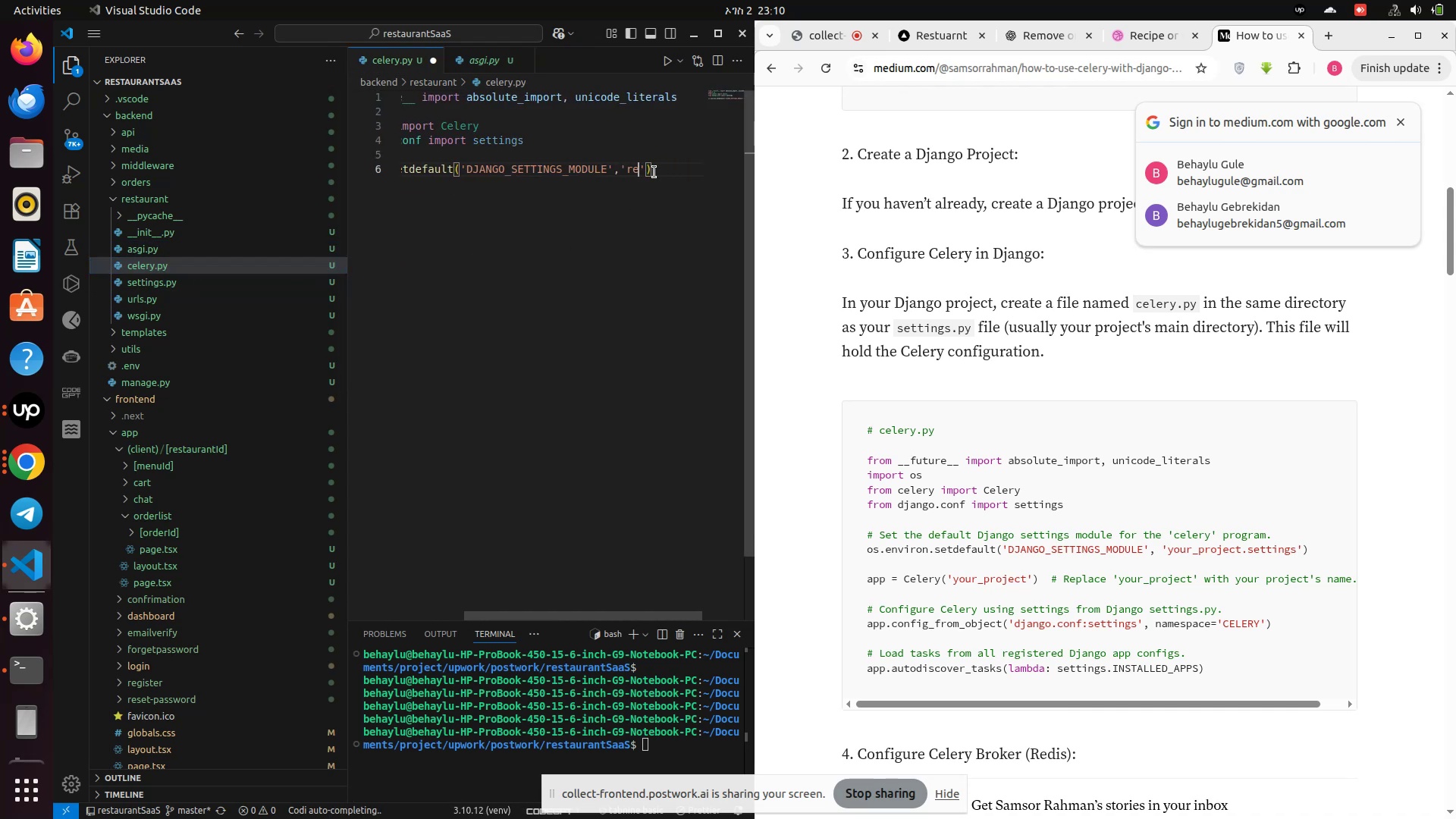 
key(Backspace)
 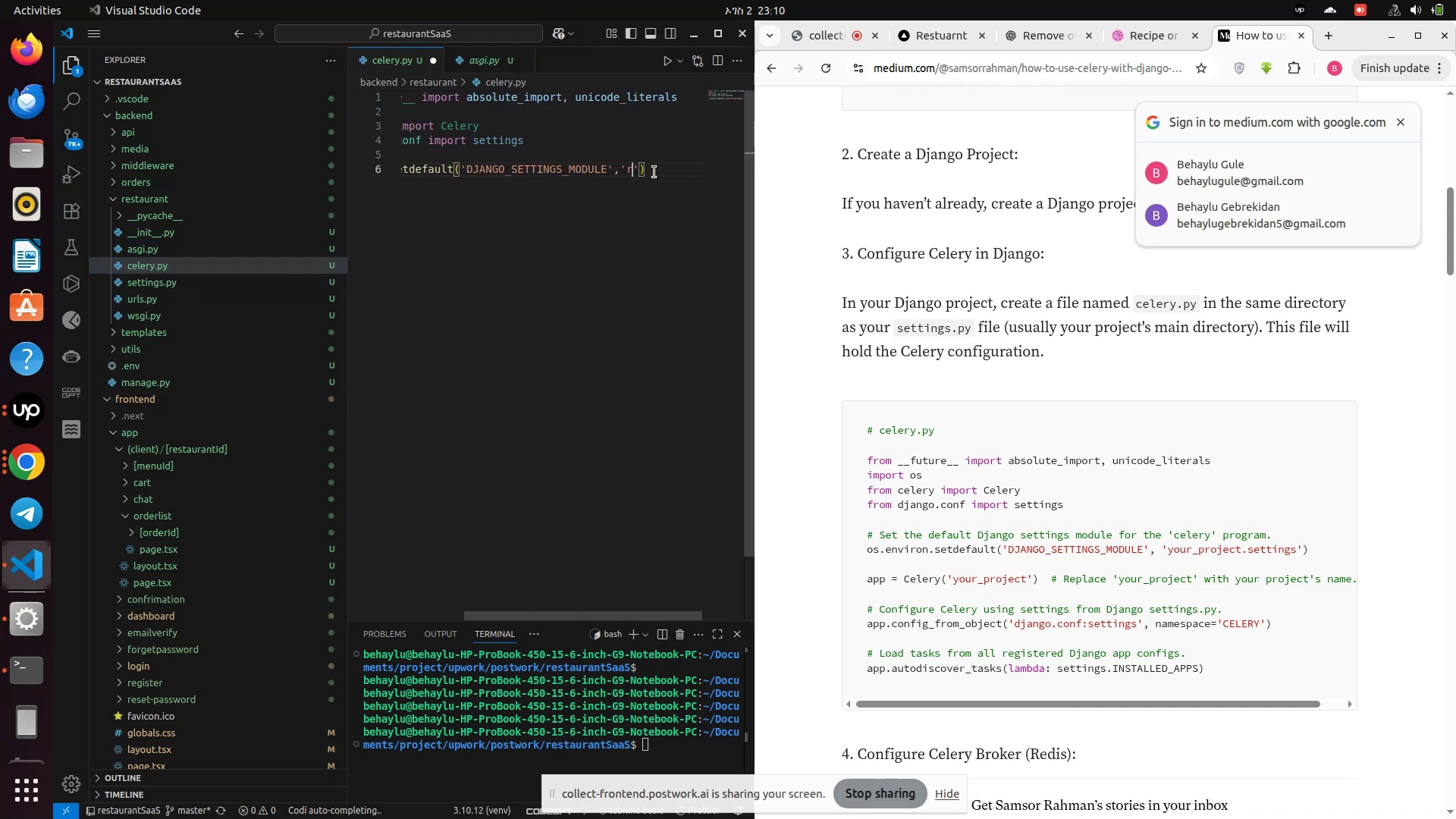 
key(Backspace)
 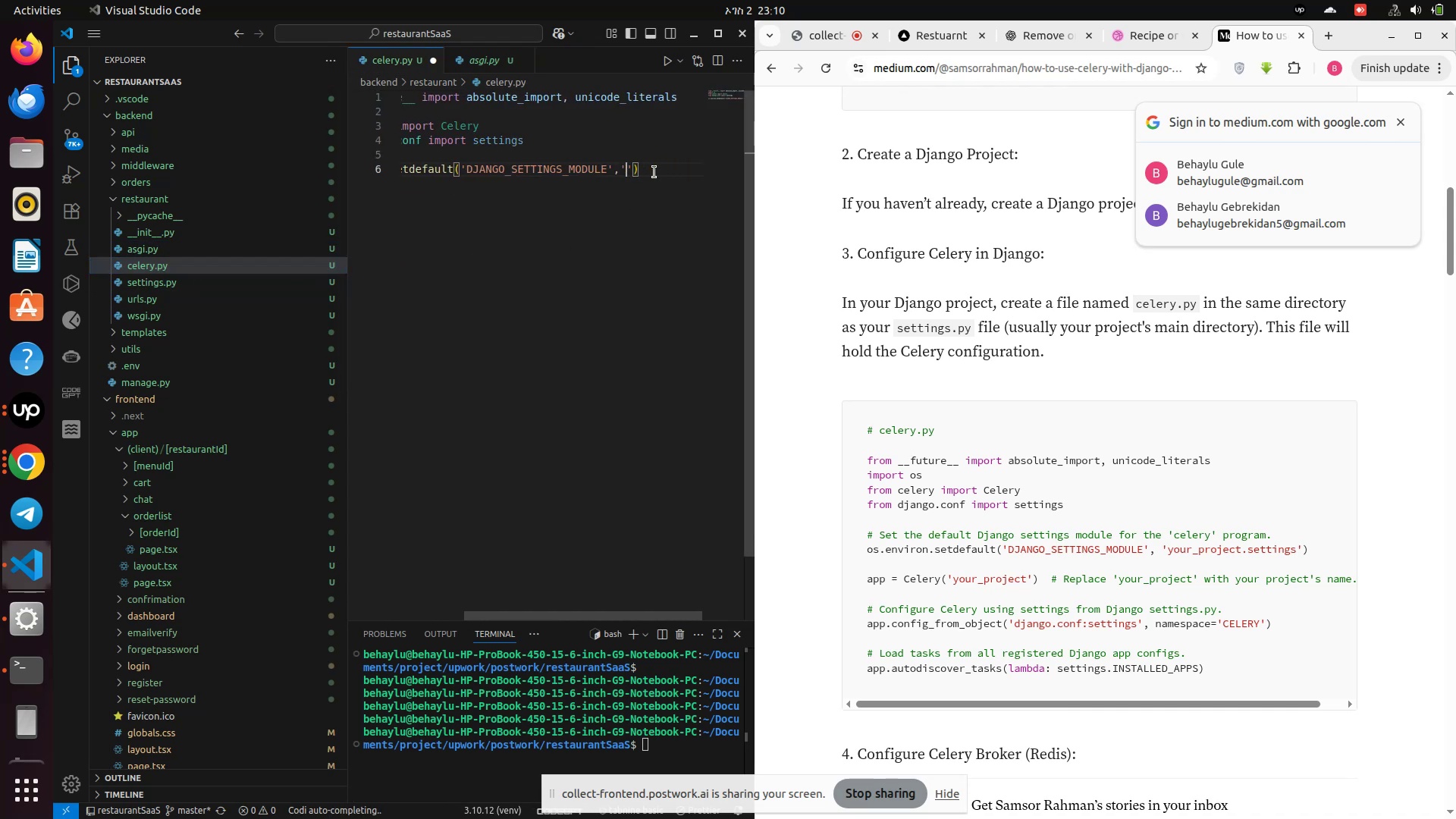 
key(Control+V)
 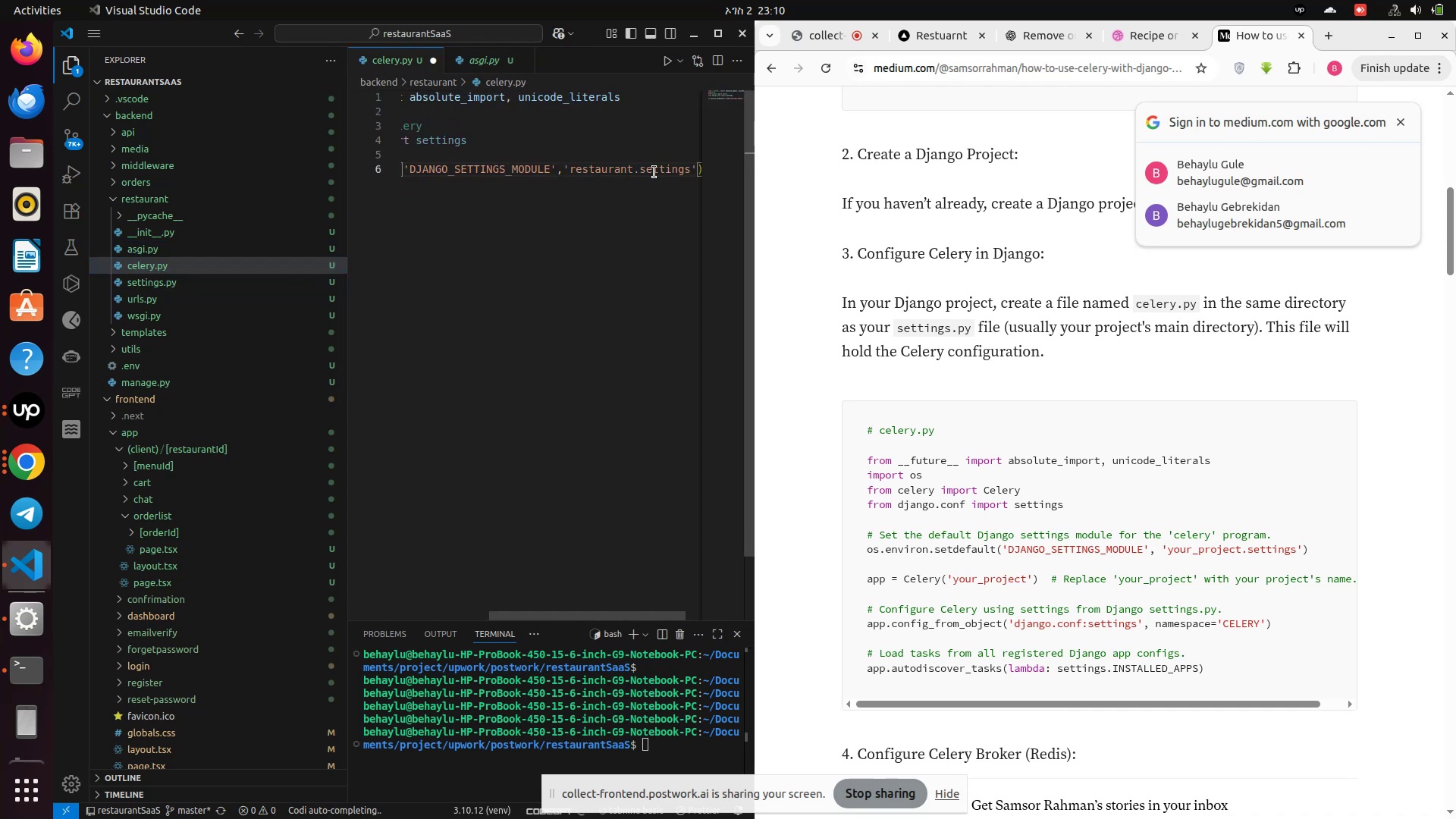 
key(Control+S)
 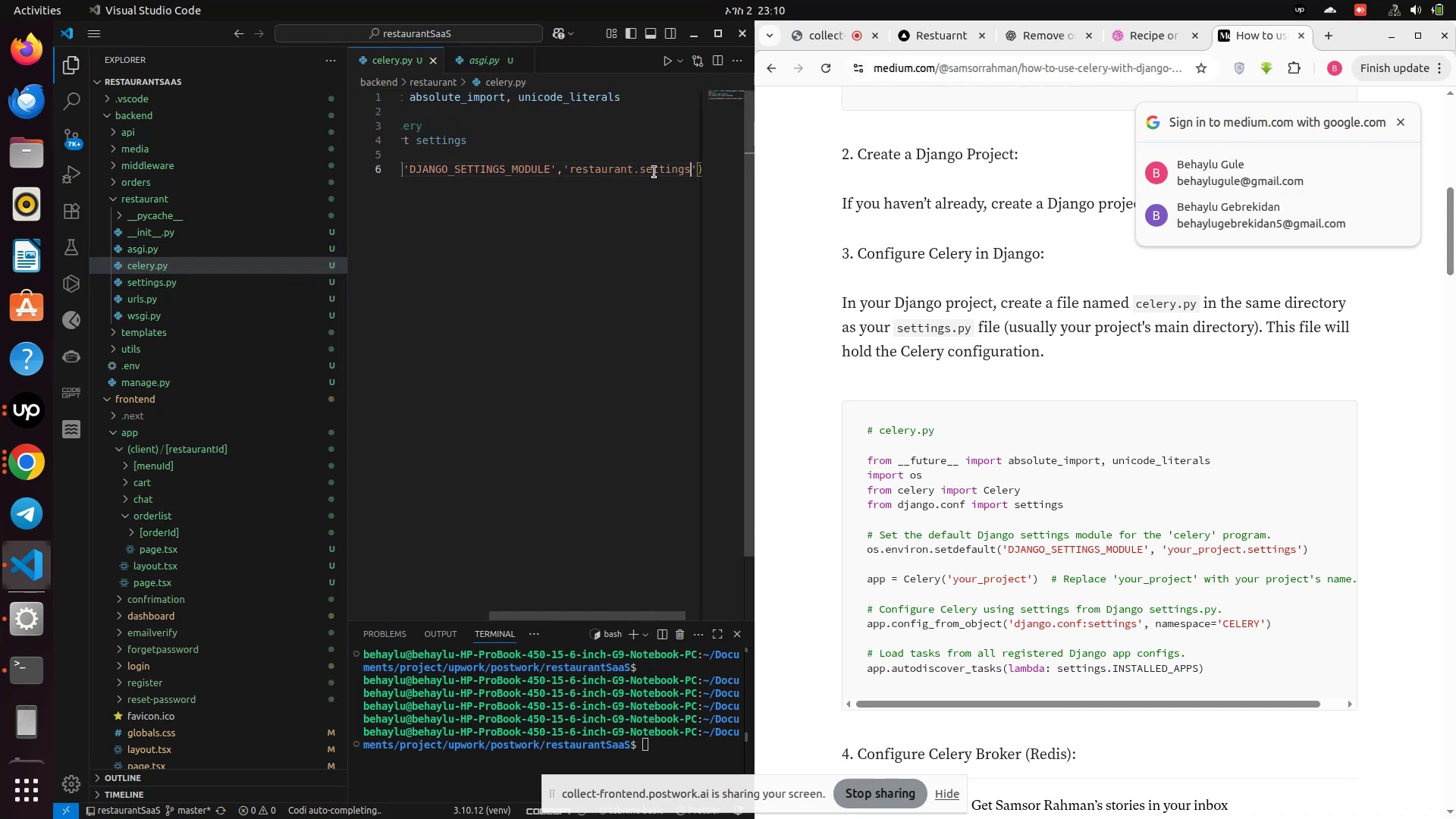 
key(ArrowRight)
 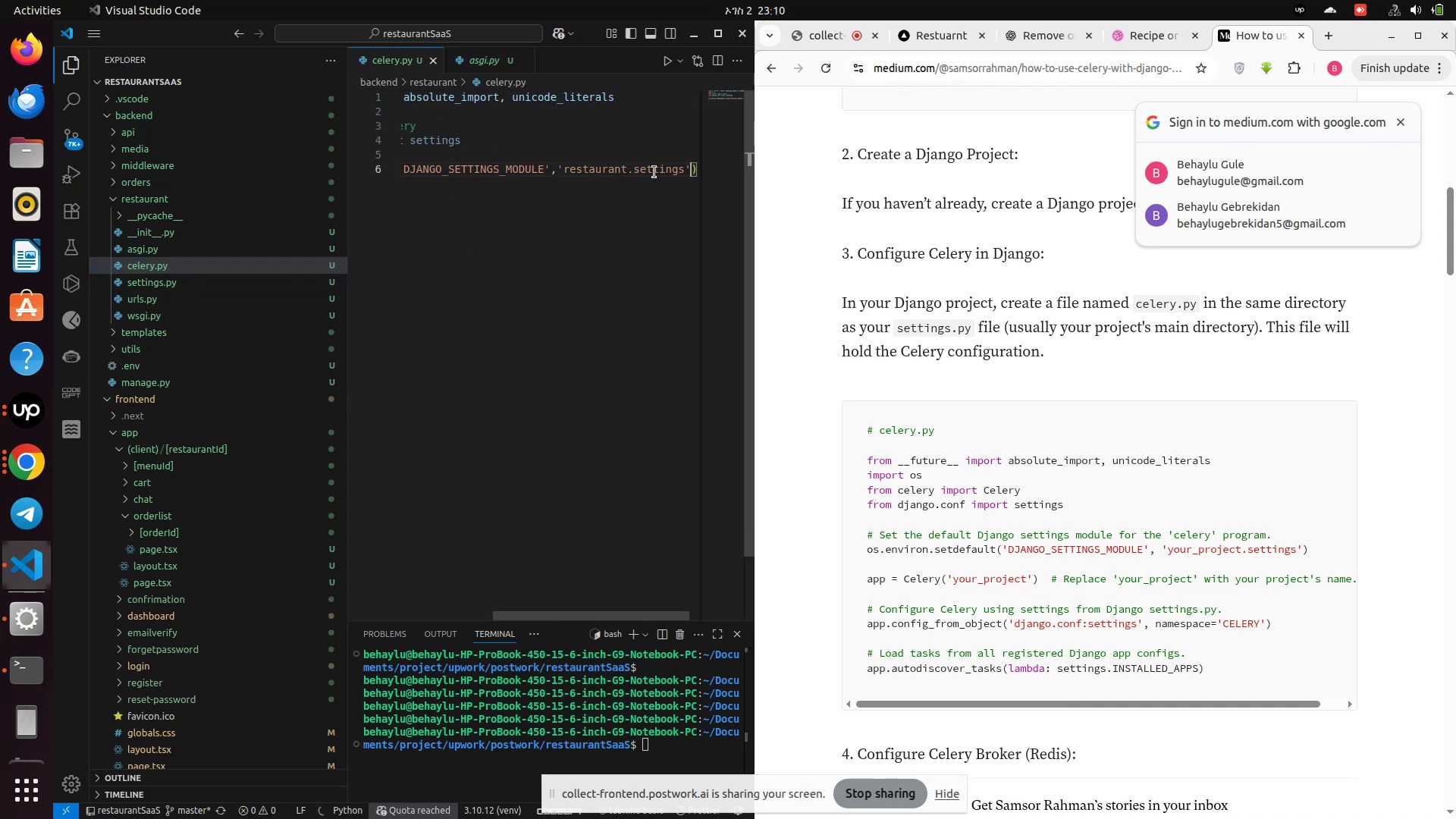 
key(ArrowRight)
 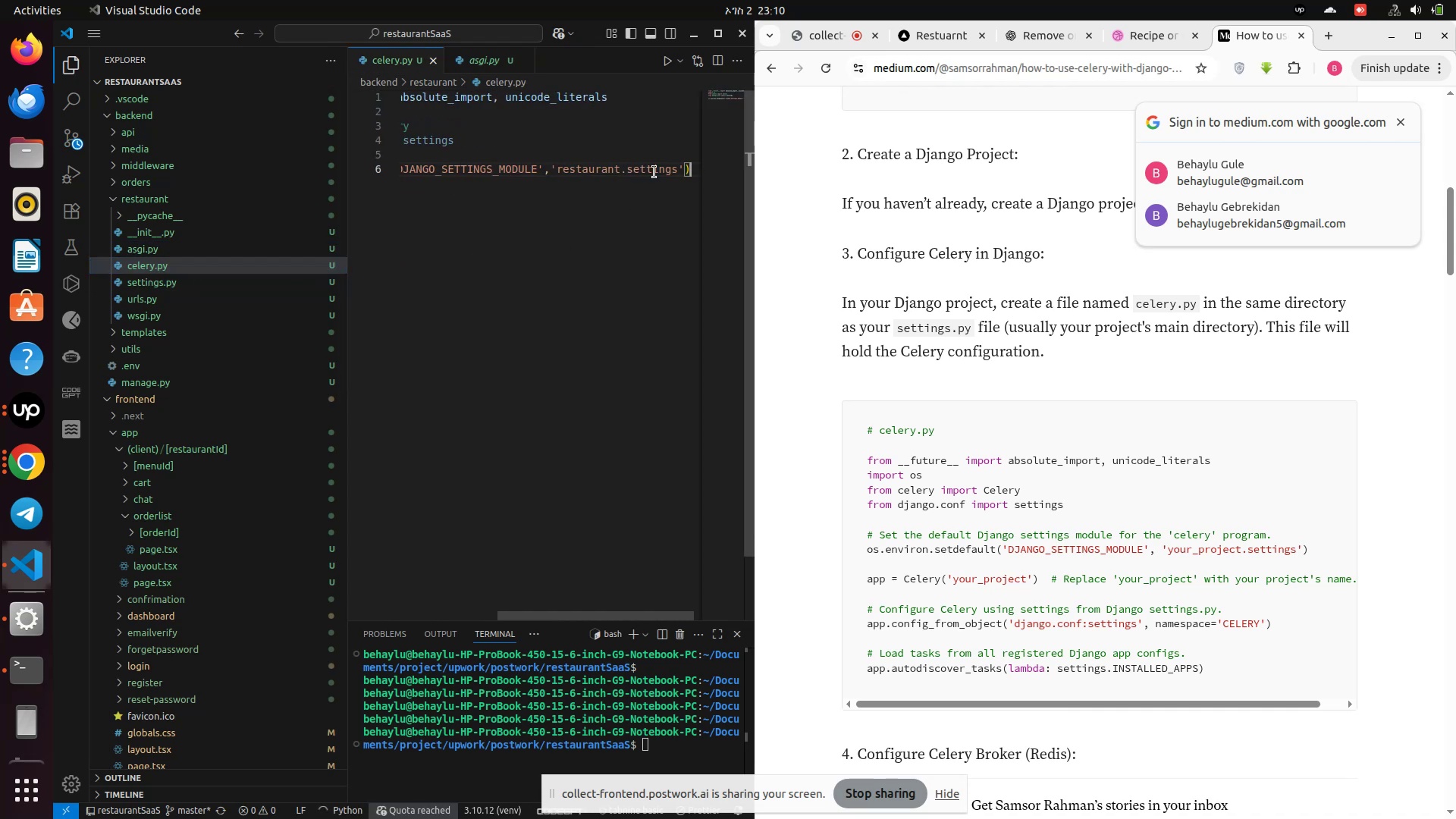 
key(ArrowRight)
 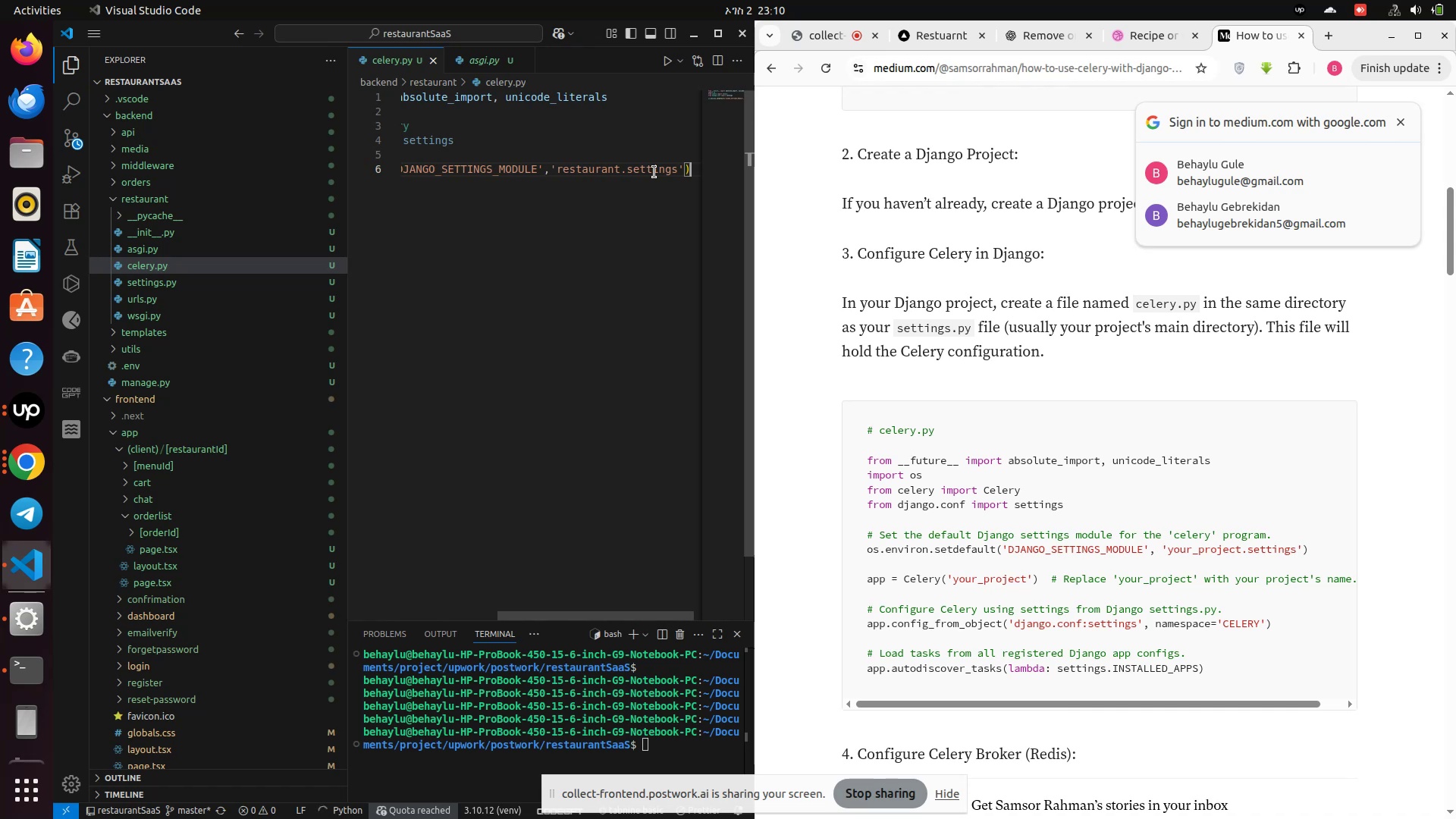 
key(ArrowDown)
 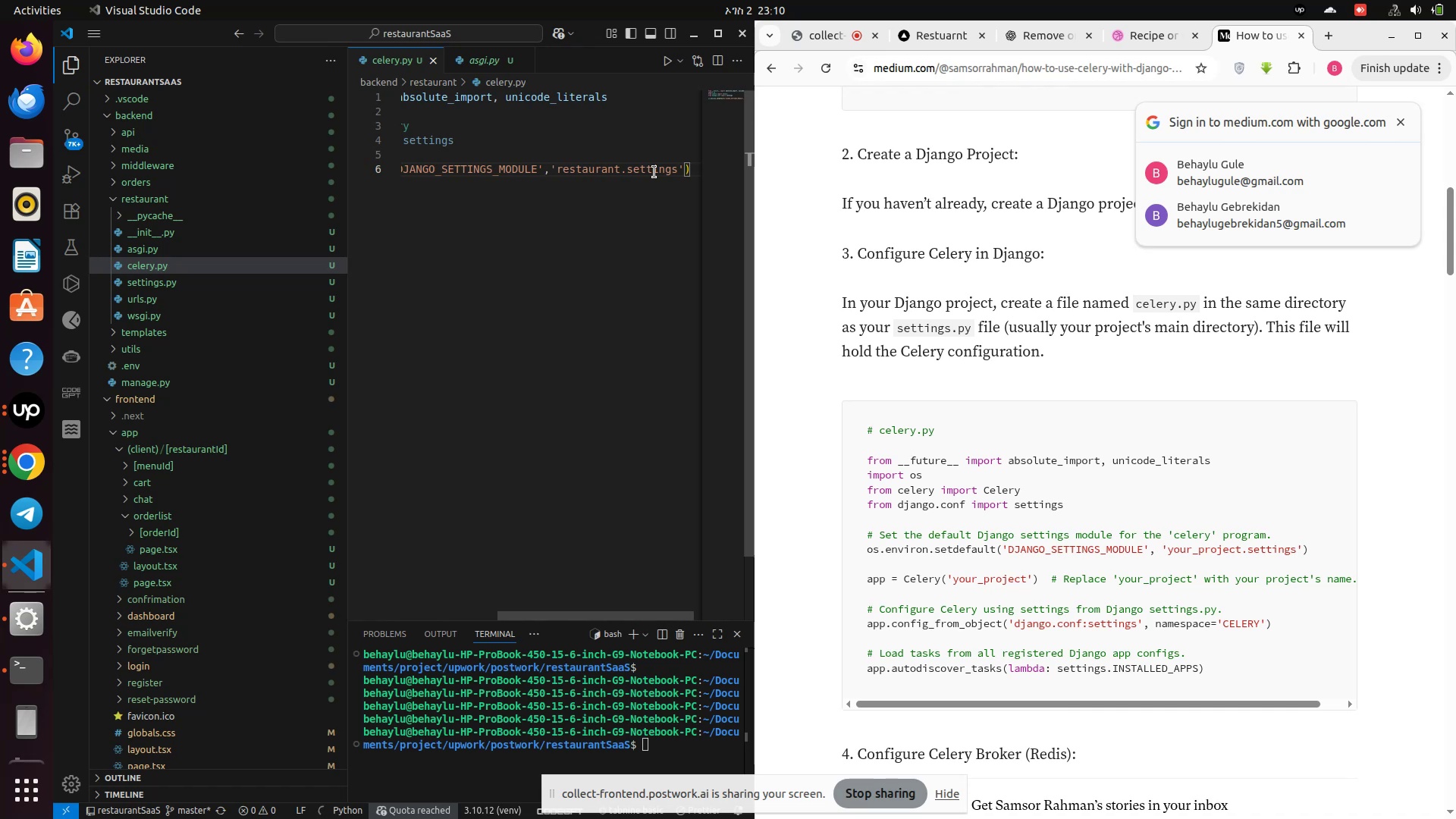 
key(Enter)
 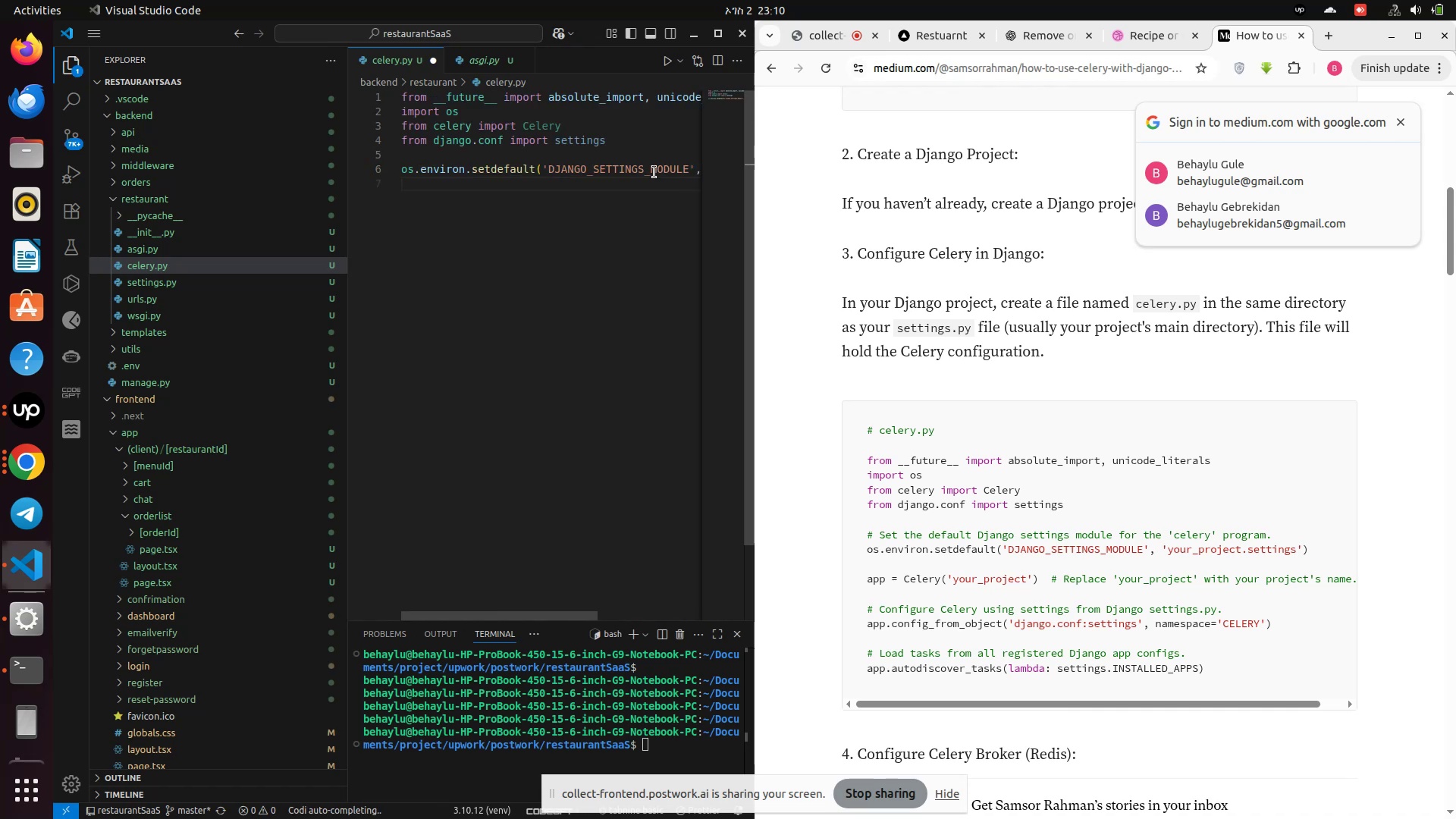 
key(Enter)
 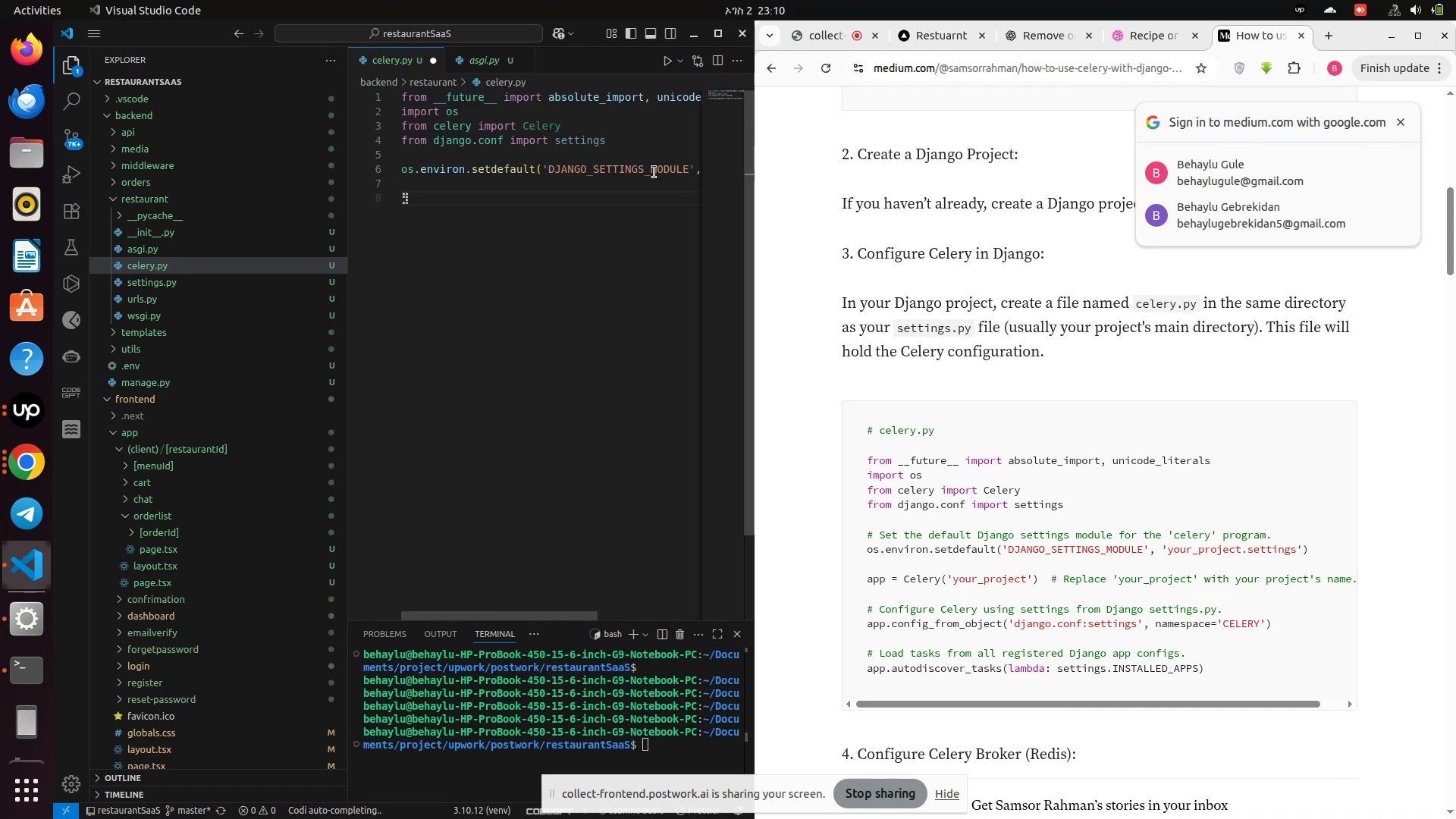 
type(app = Cele)
 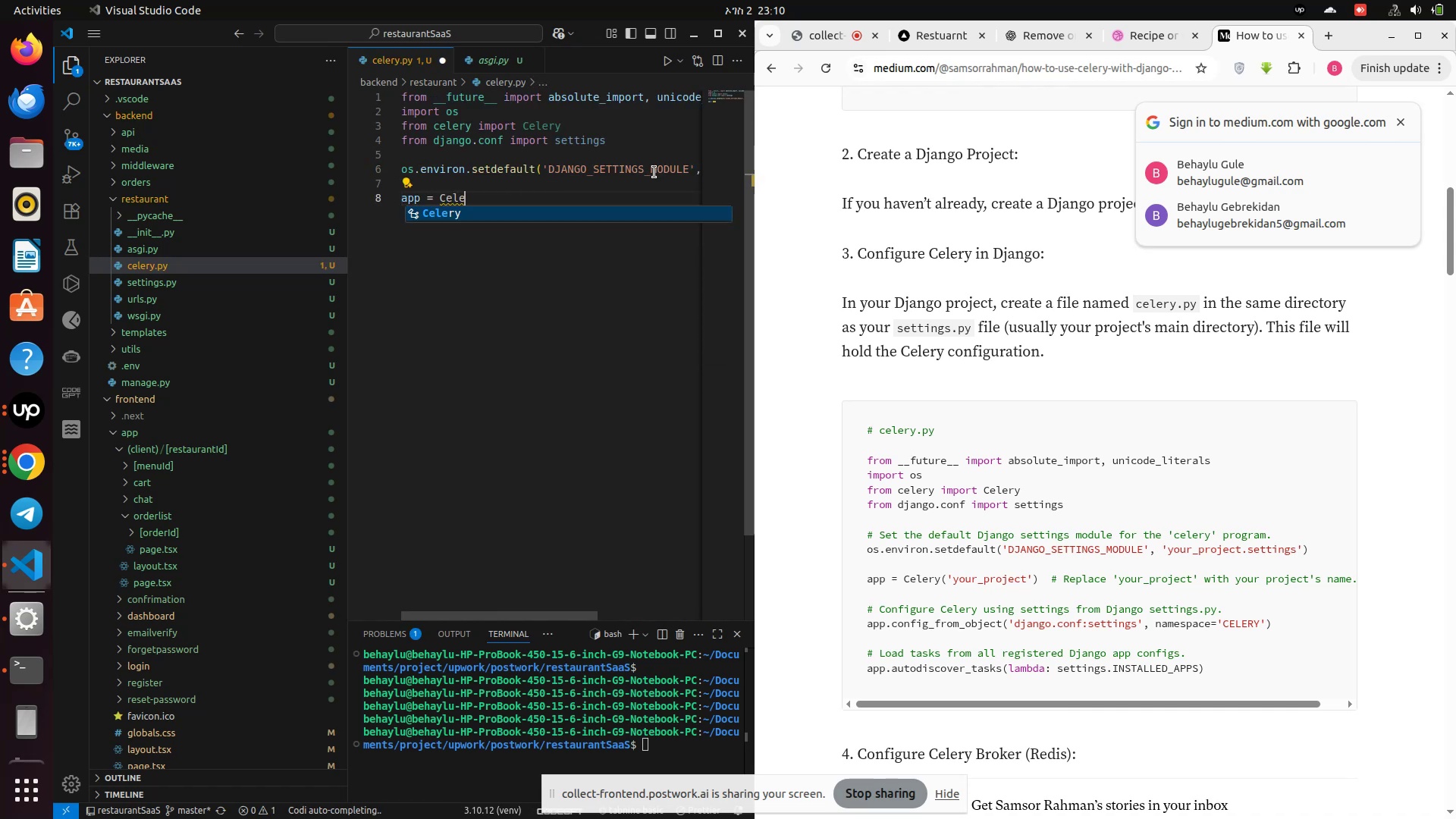 
key(Enter)
 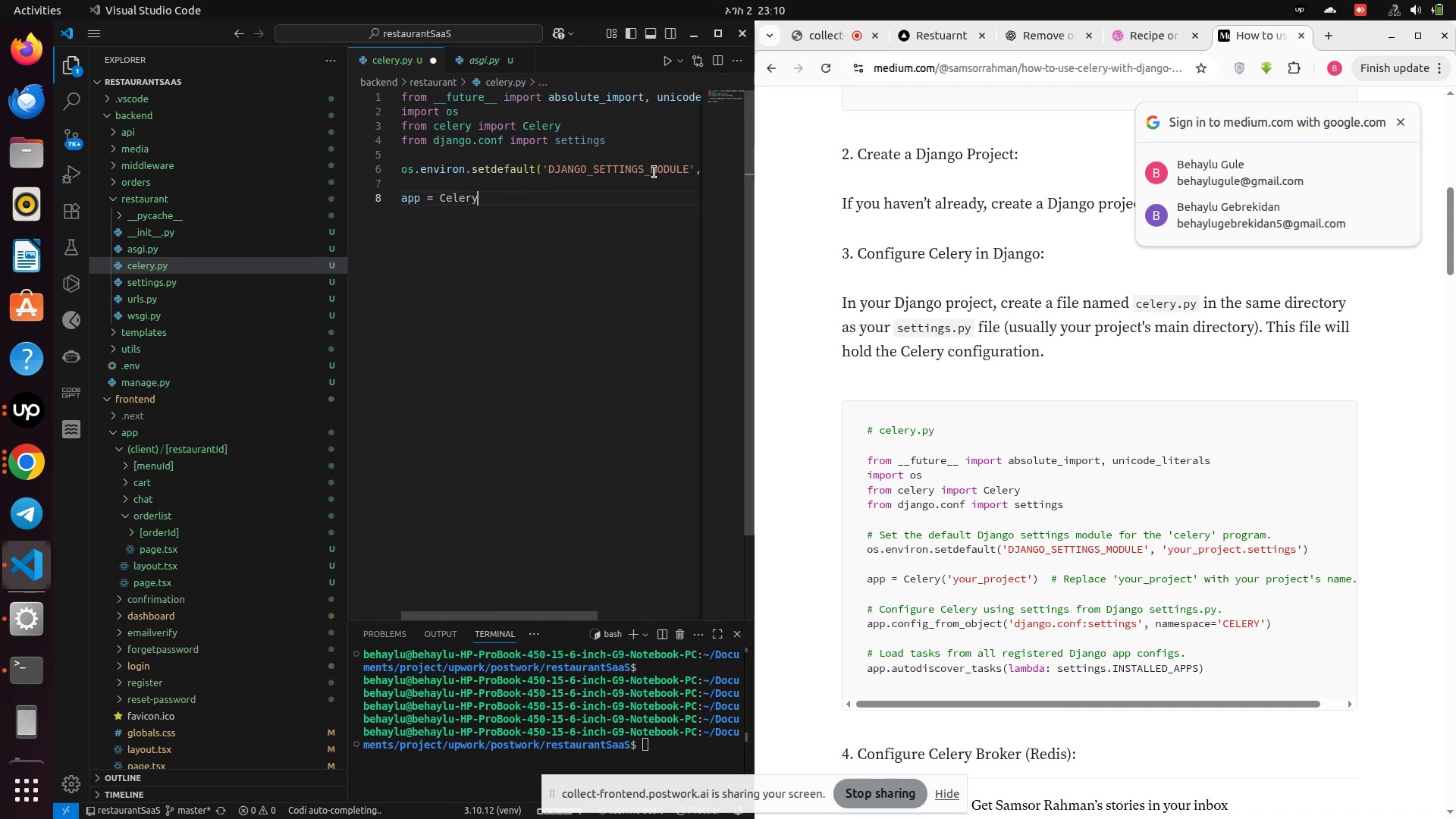 
type(('restaurant)
 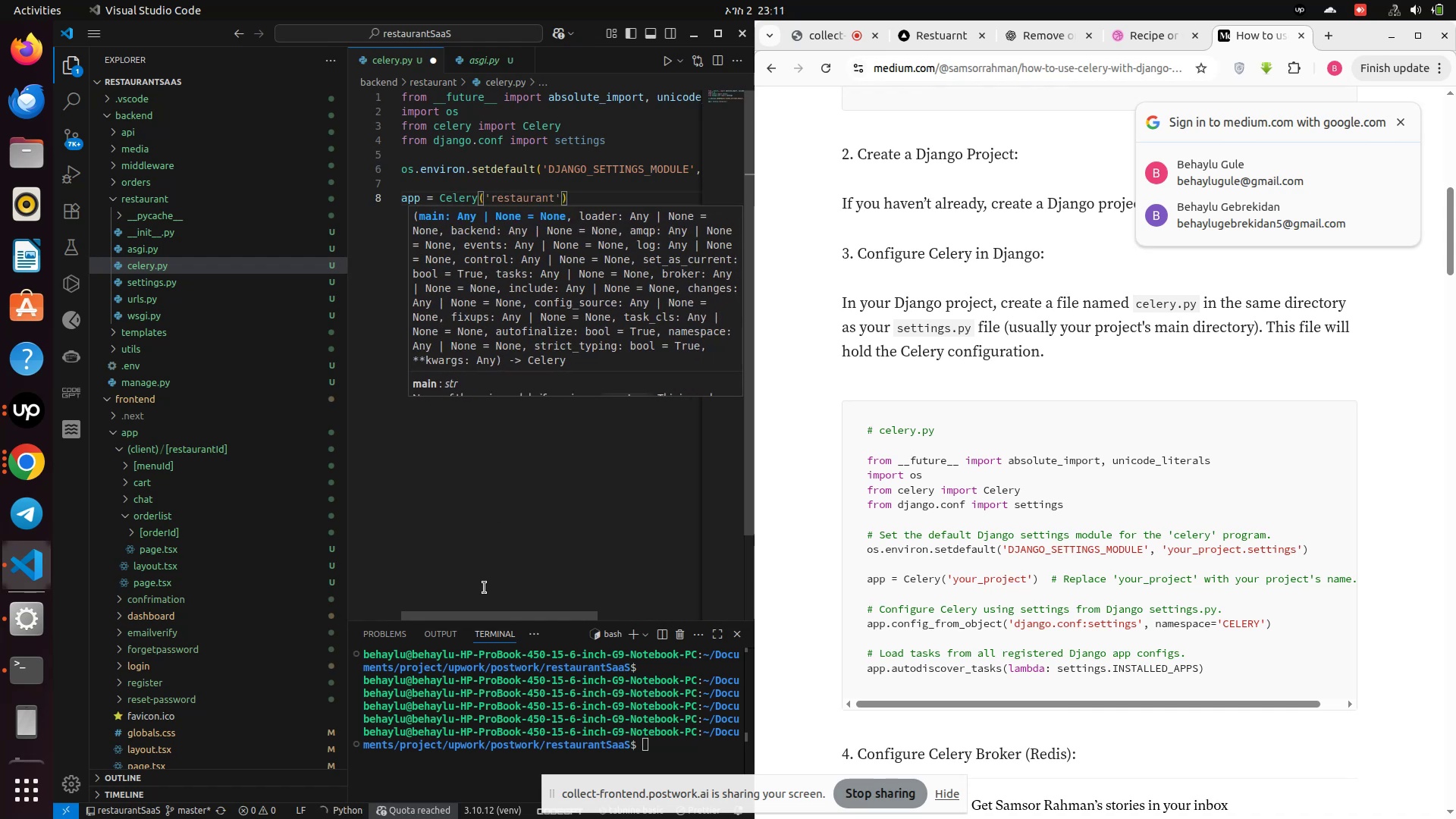 
left_click_drag(start_coordinate=[489, 616], to_coordinate=[596, 622])
 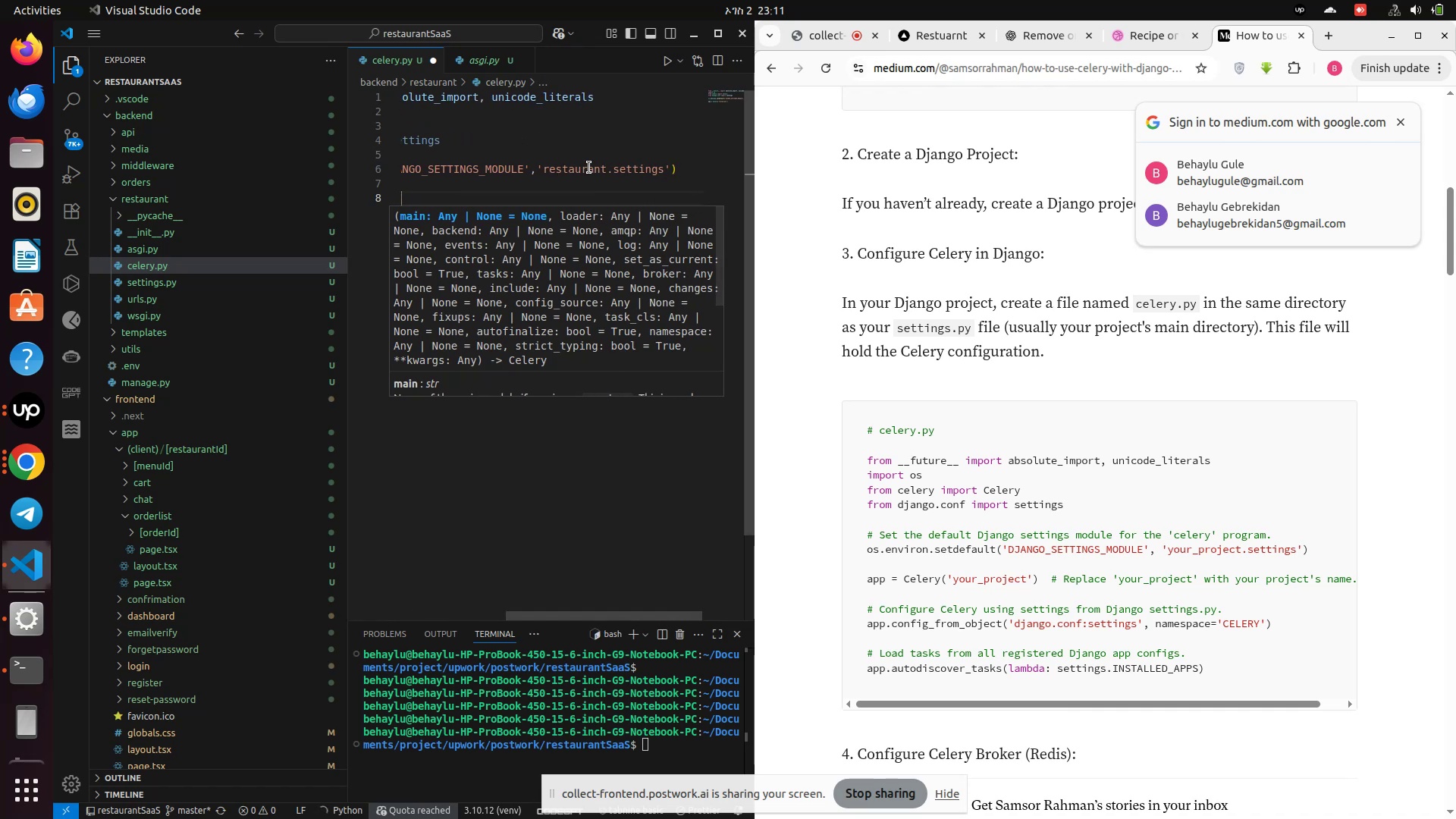 
double_click([589, 168])
 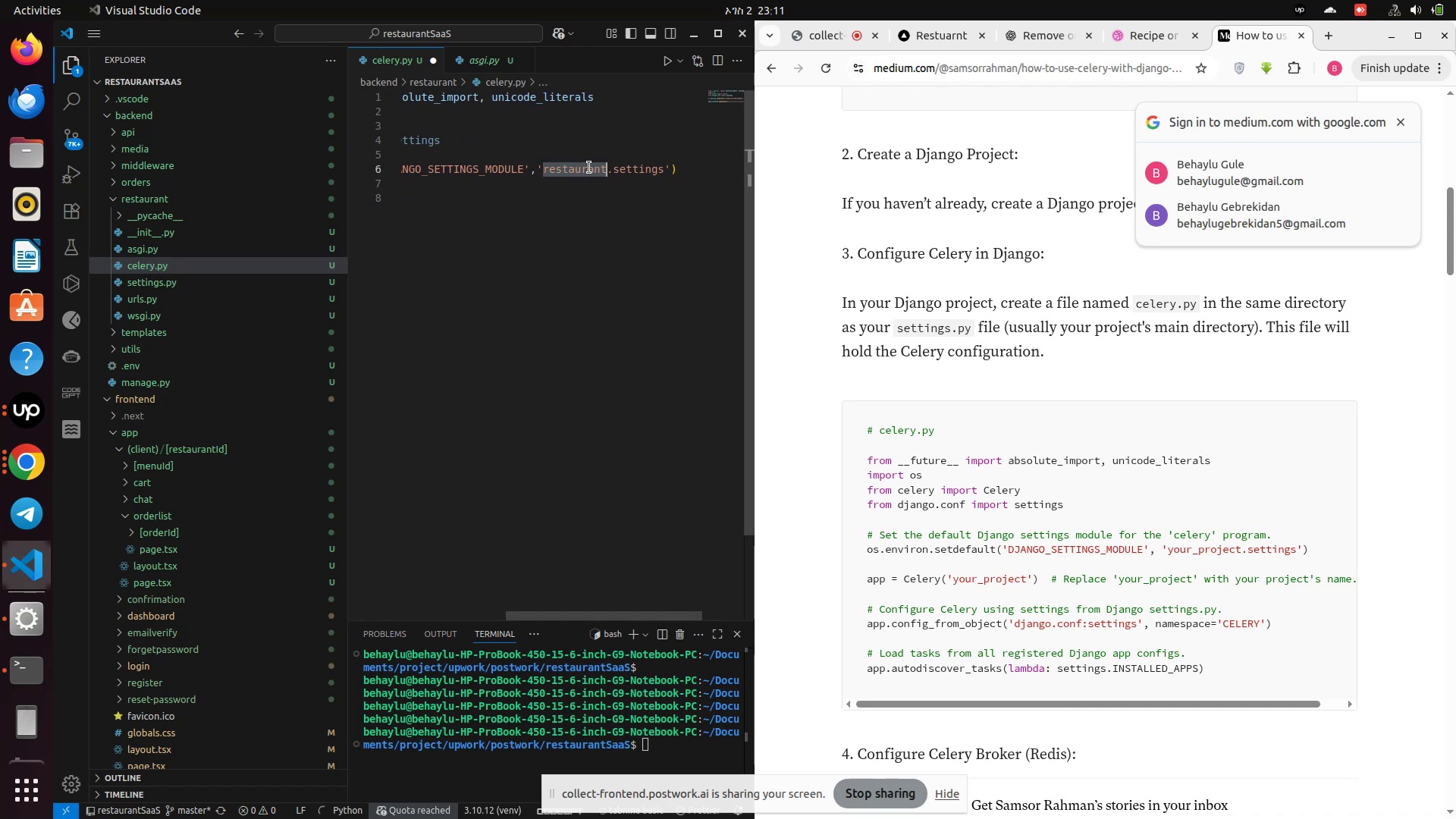 
key(Control+C)
 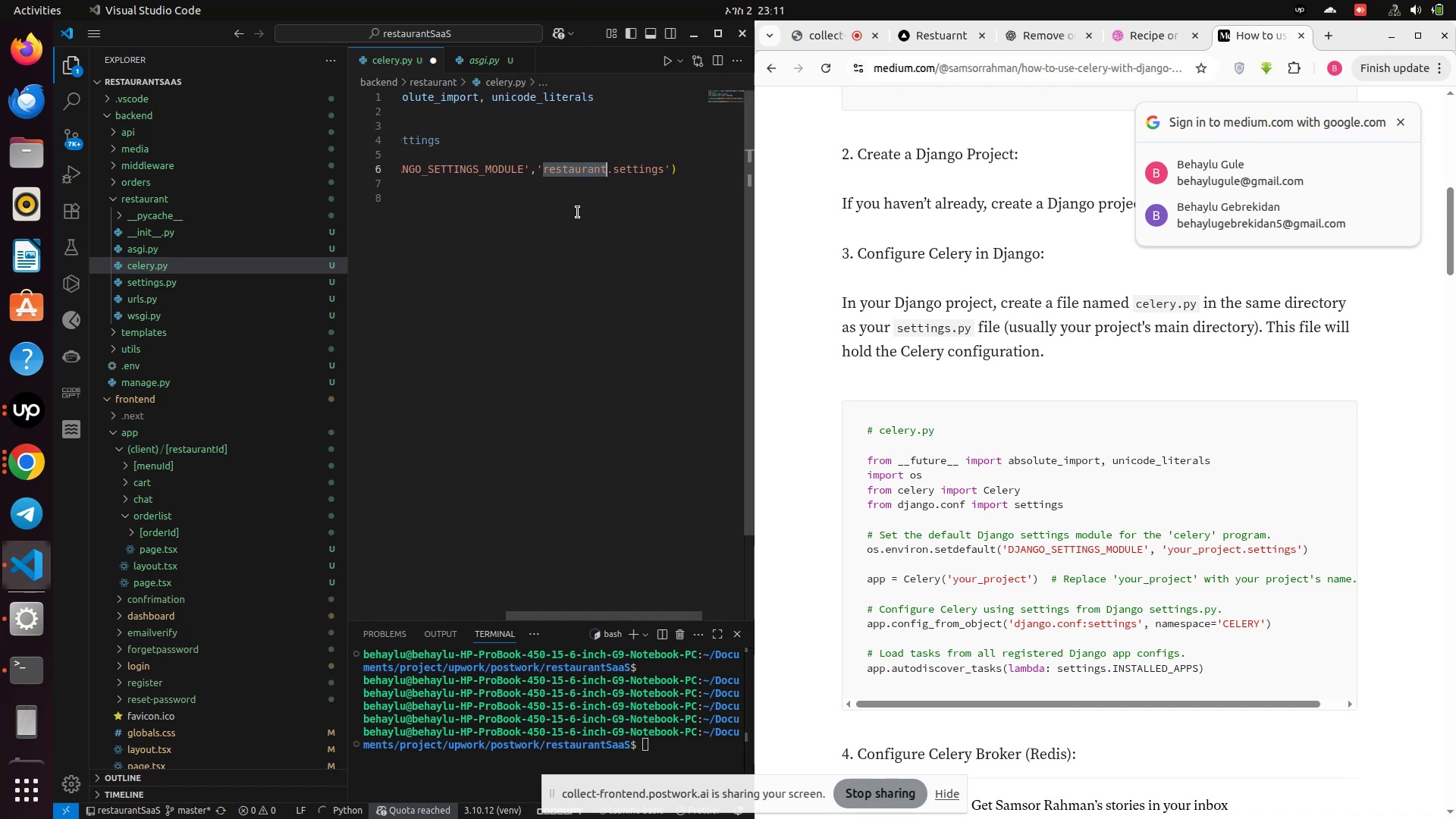 
left_click([578, 212])
 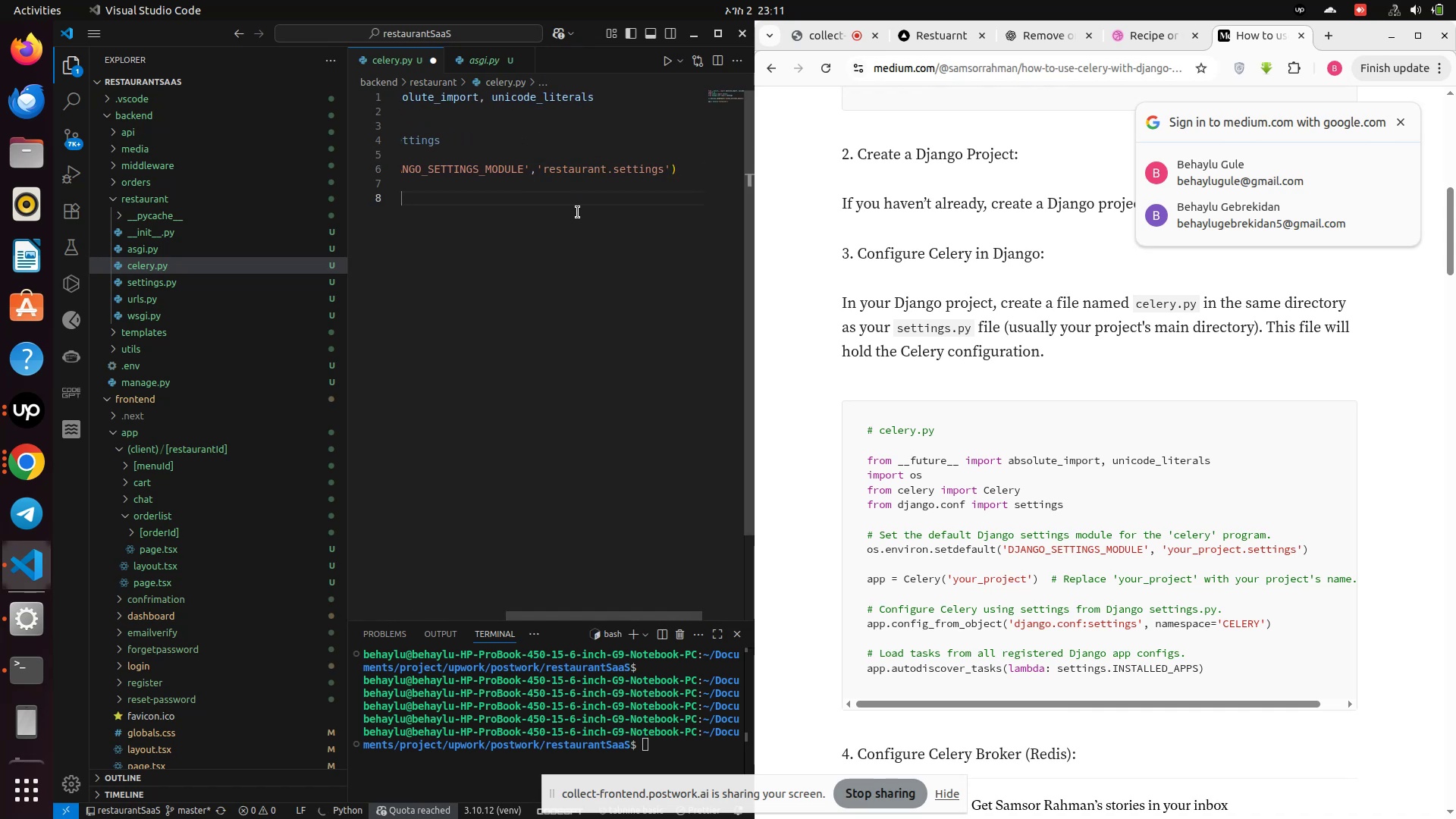 
hold_key(key=ArrowLeft, duration=1.17)
 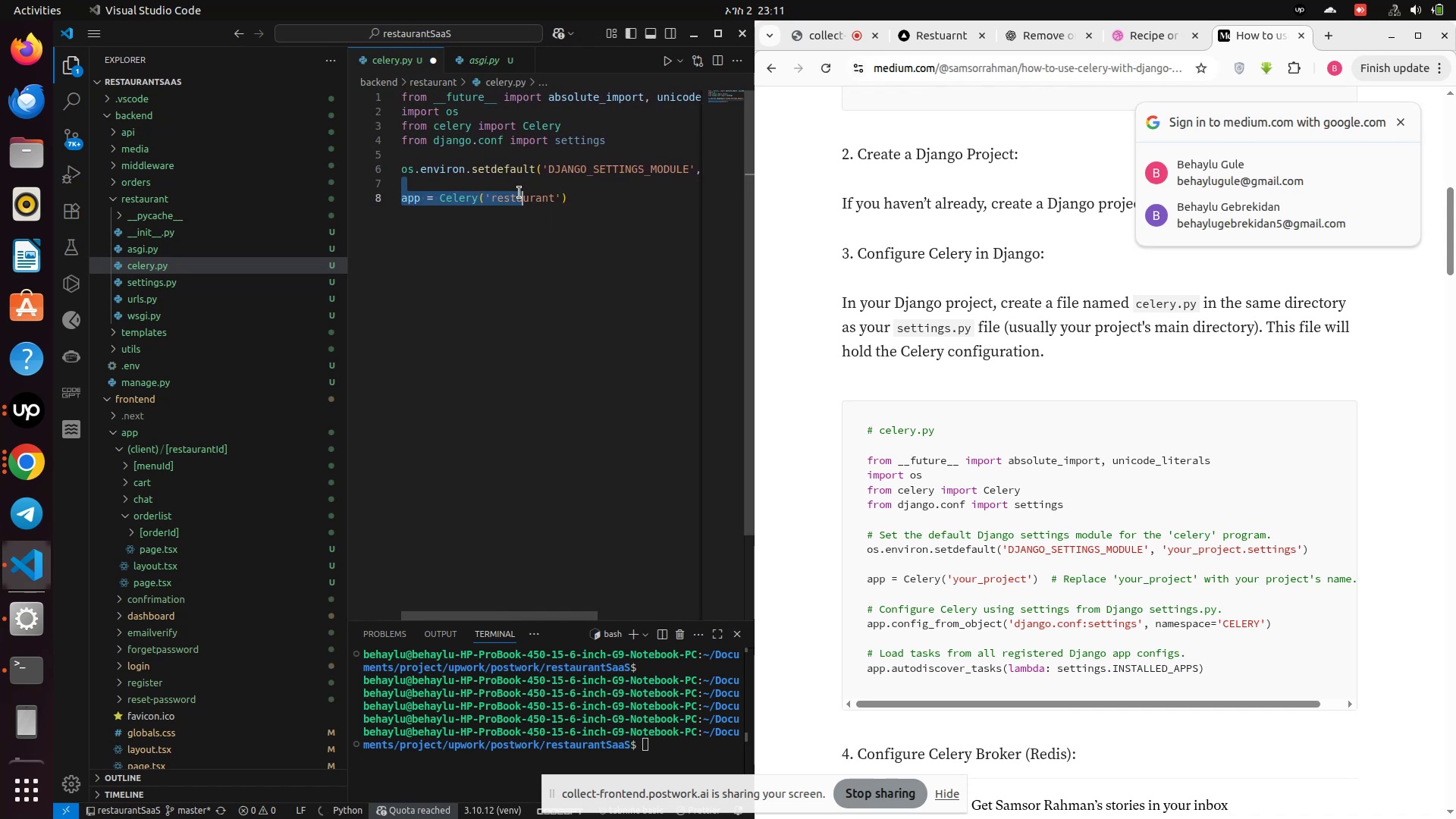 
left_click([518, 201])
 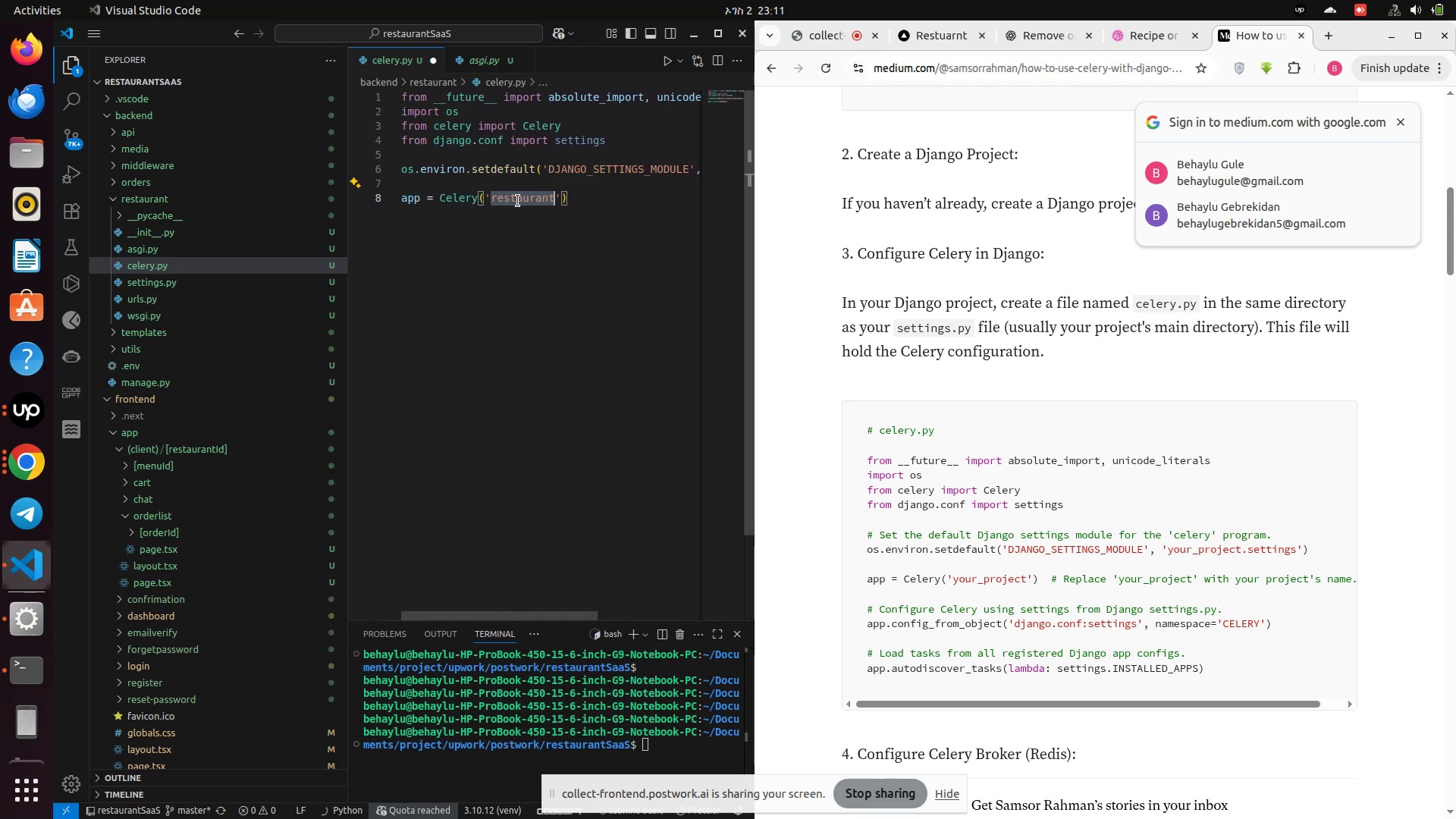 
left_click([518, 201])
 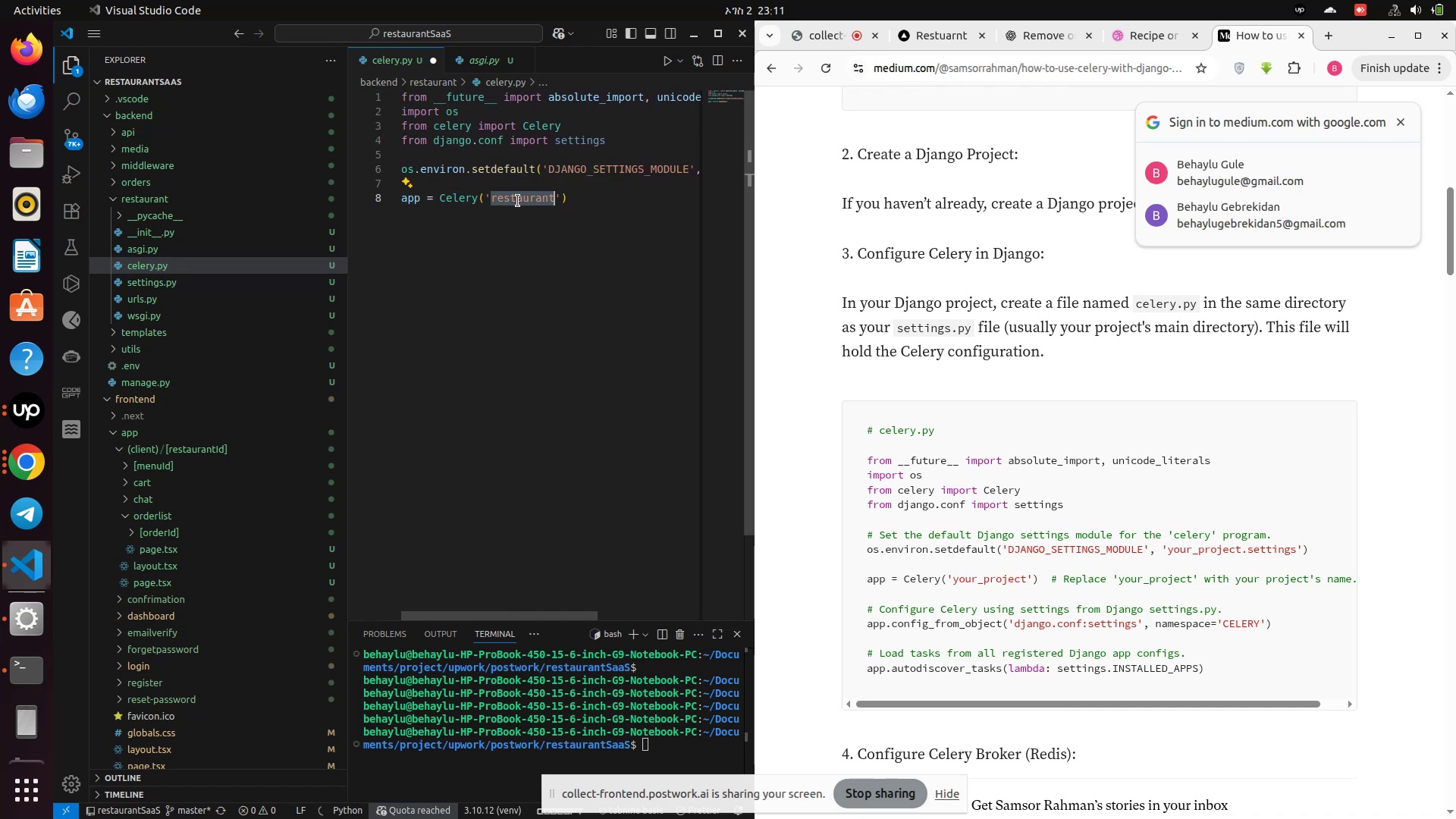 
key(Control+V)
 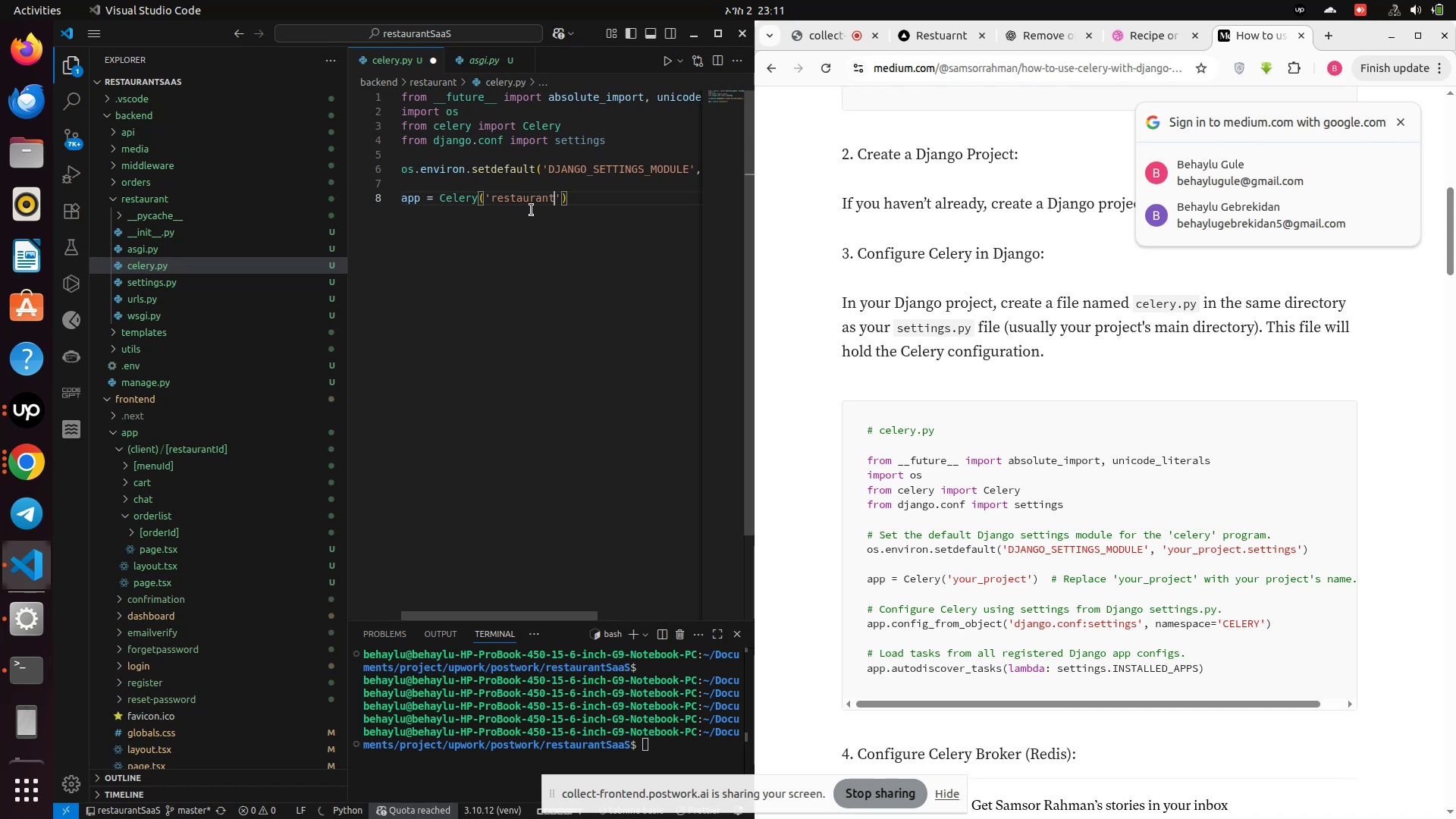 
key(ArrowRight)
 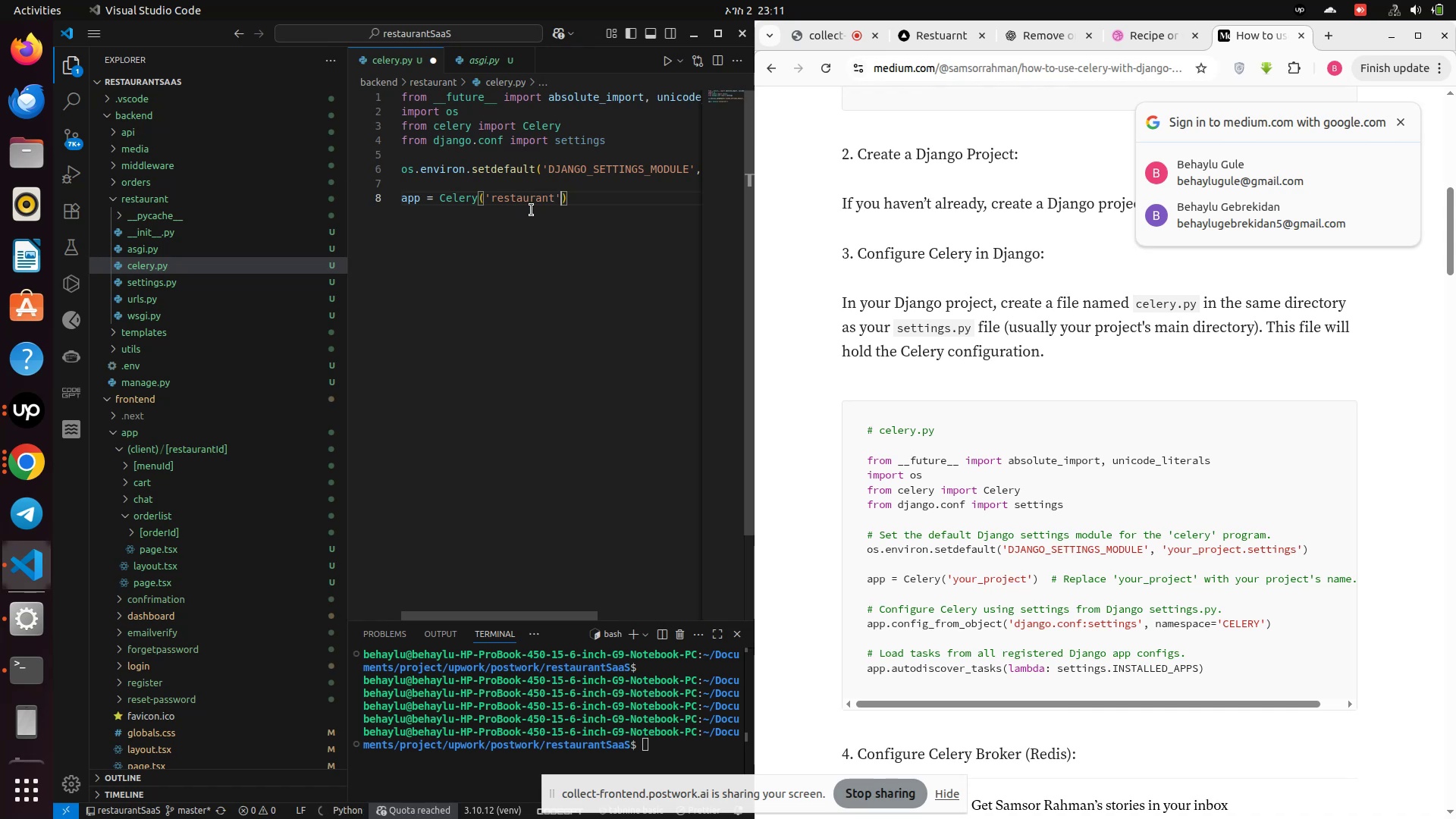 
key(ArrowRight)
 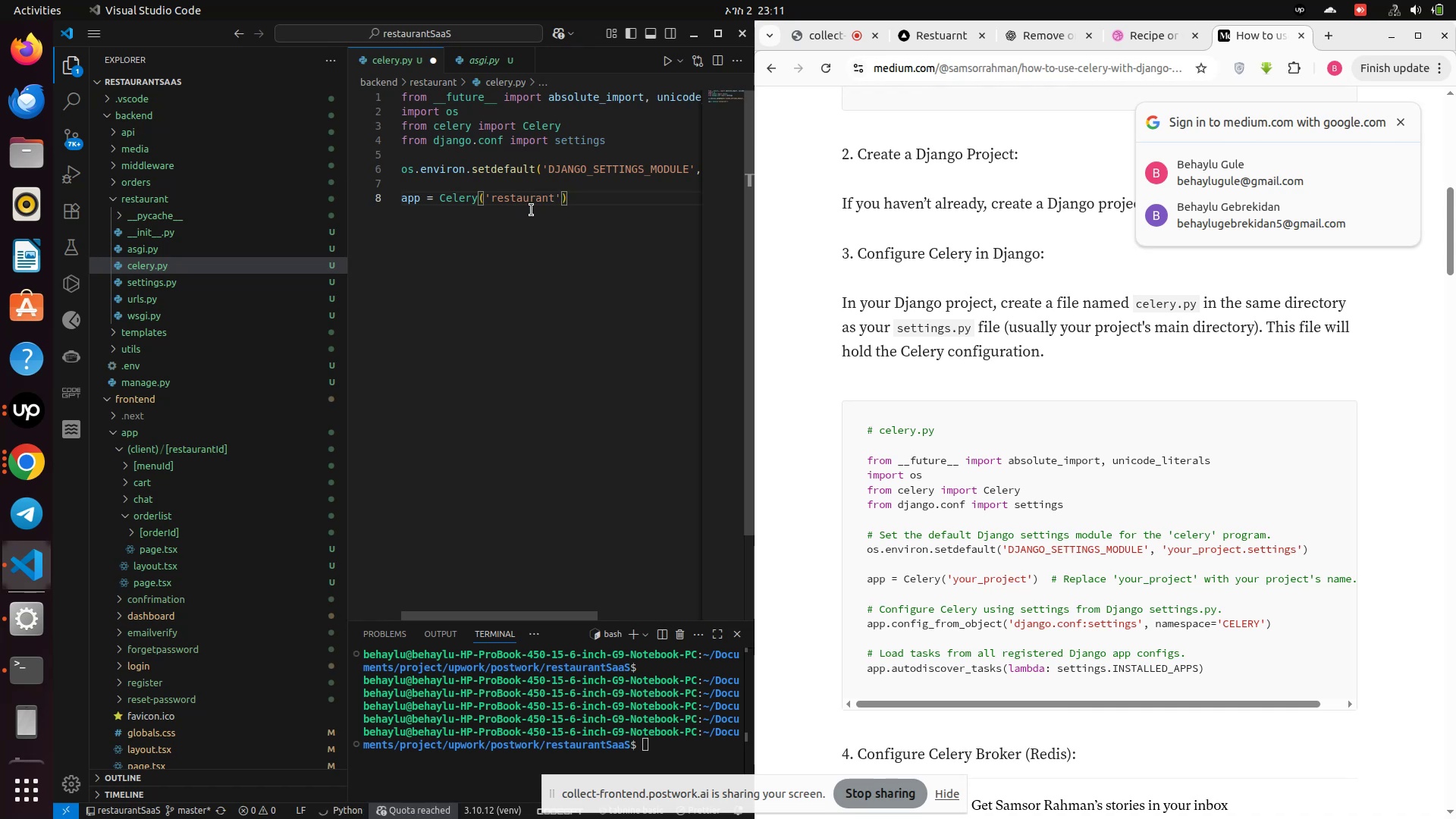 
hold_key(key=ArrowLeft, duration=1.33)
 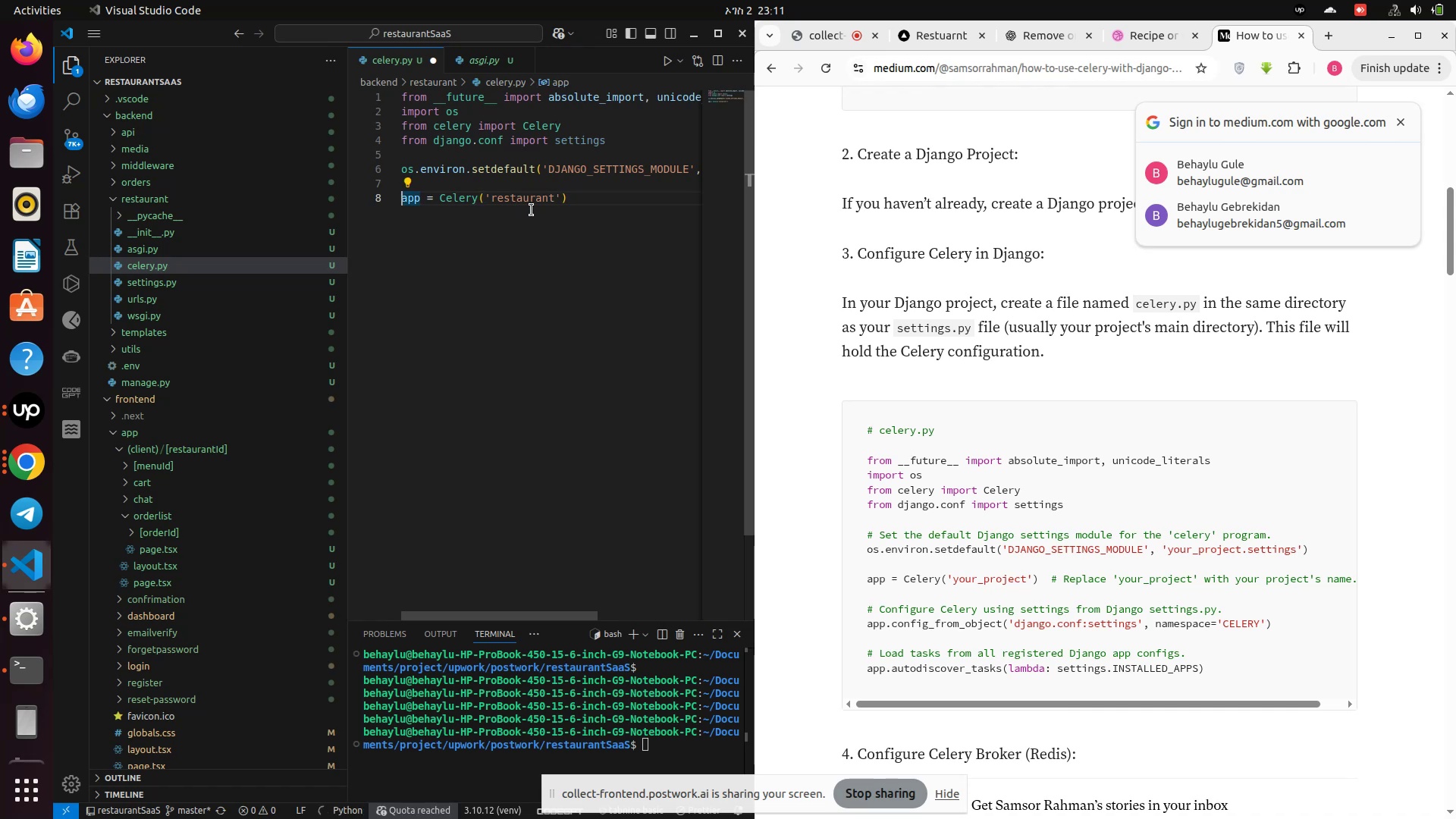 
hold_key(key=ArrowRight, duration=1.06)
 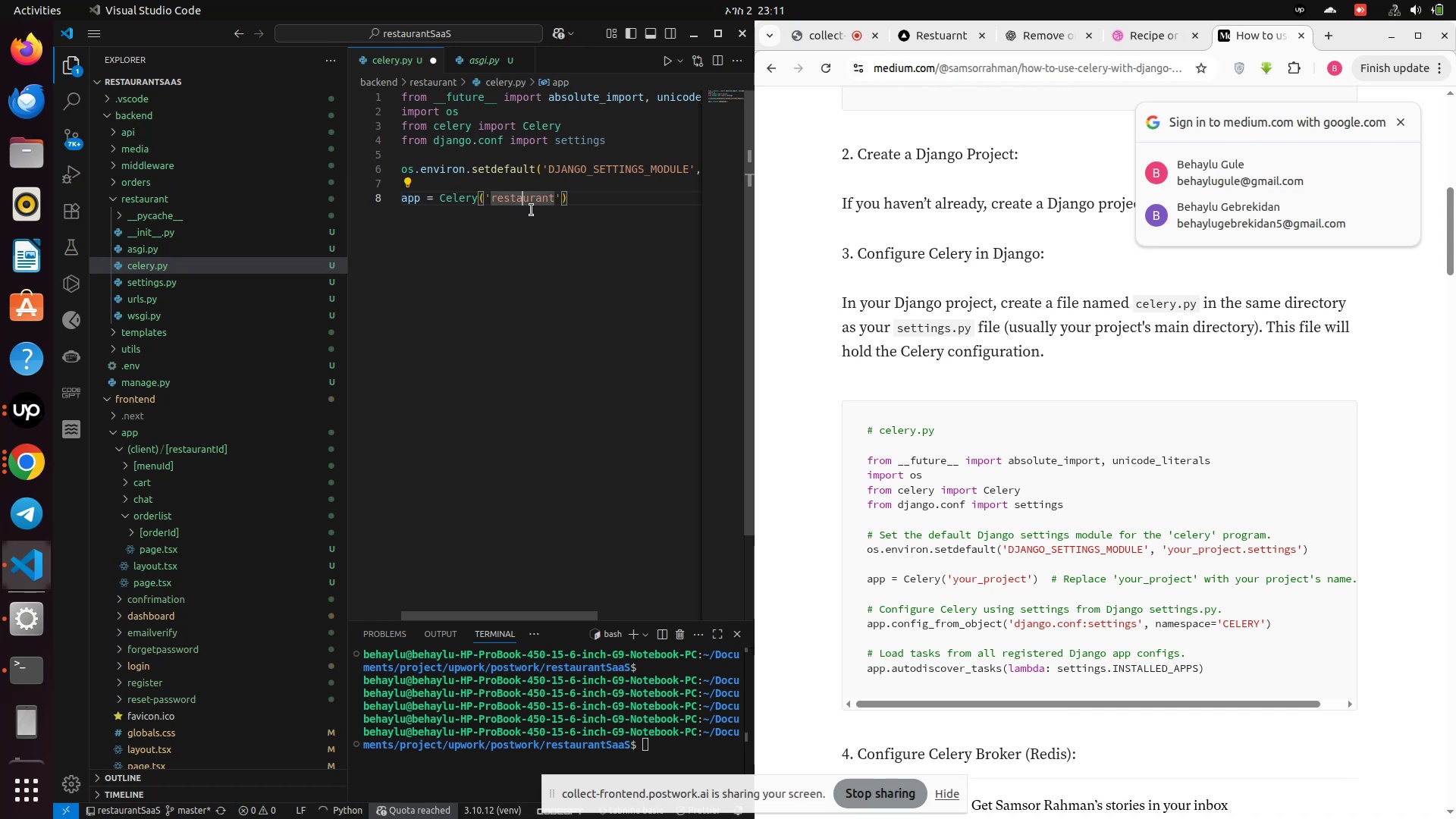 
key(ArrowRight)
 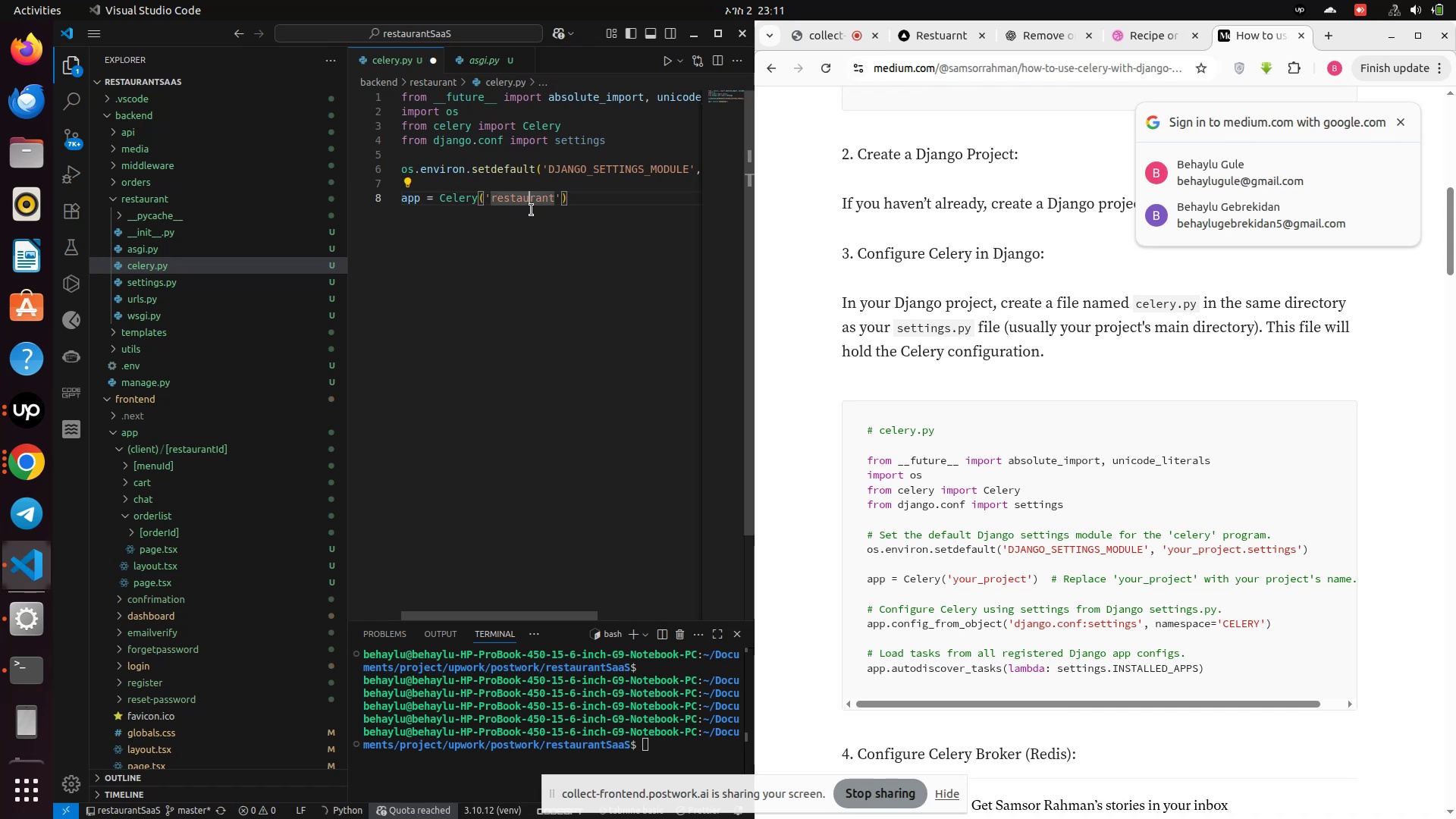 
key(ArrowRight)
 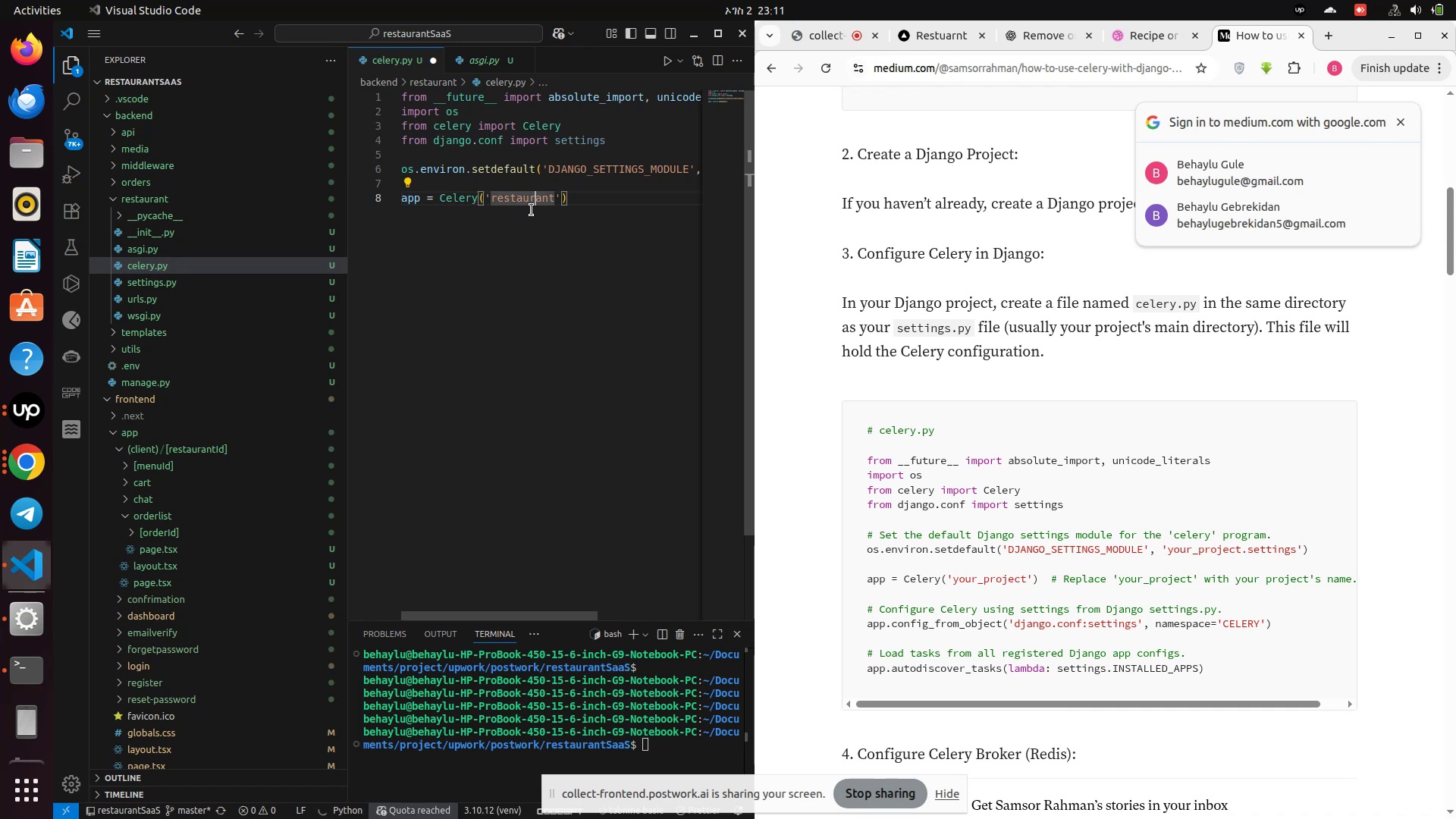 
key(ArrowRight)
 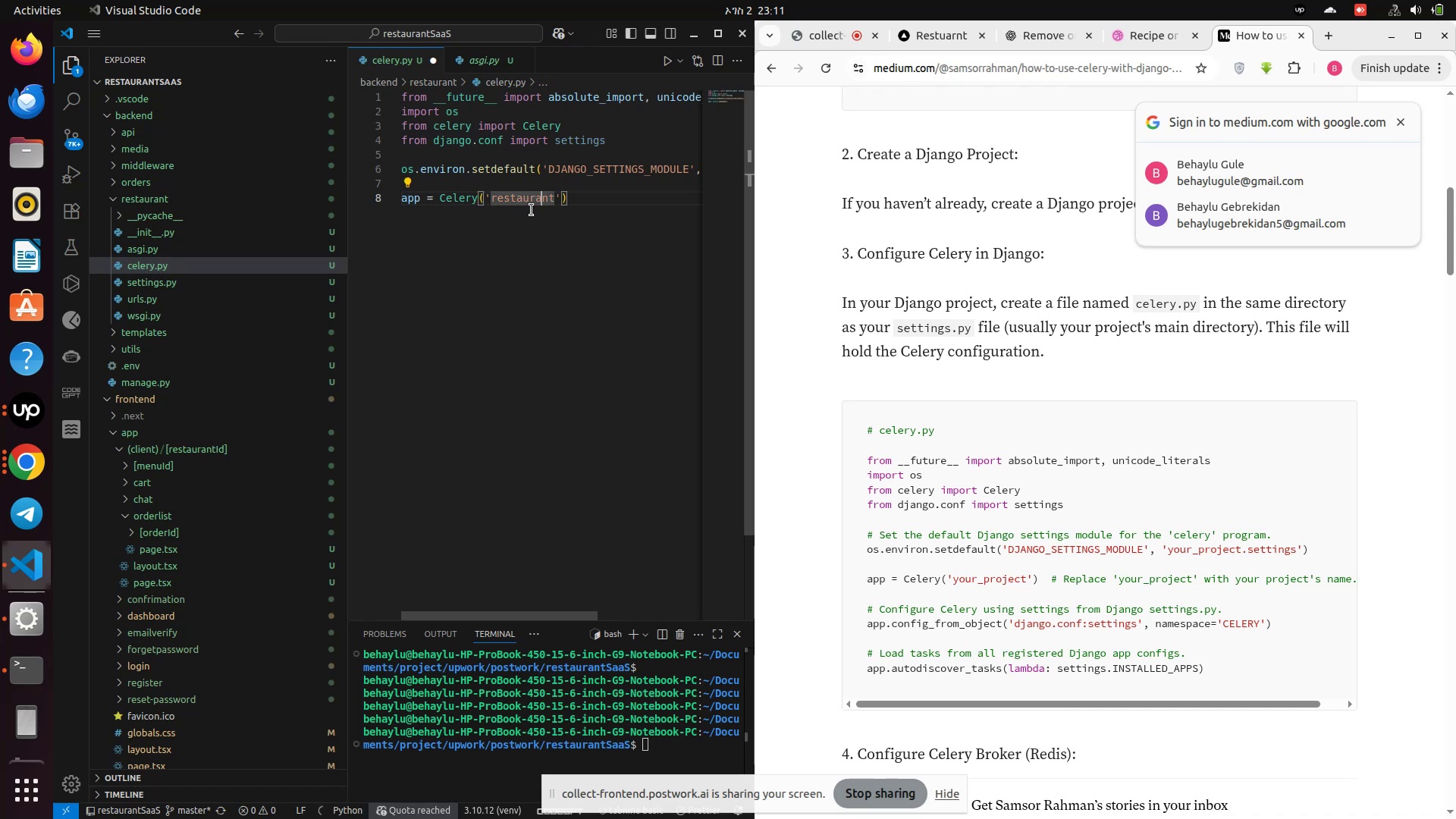 
key(ArrowRight)
 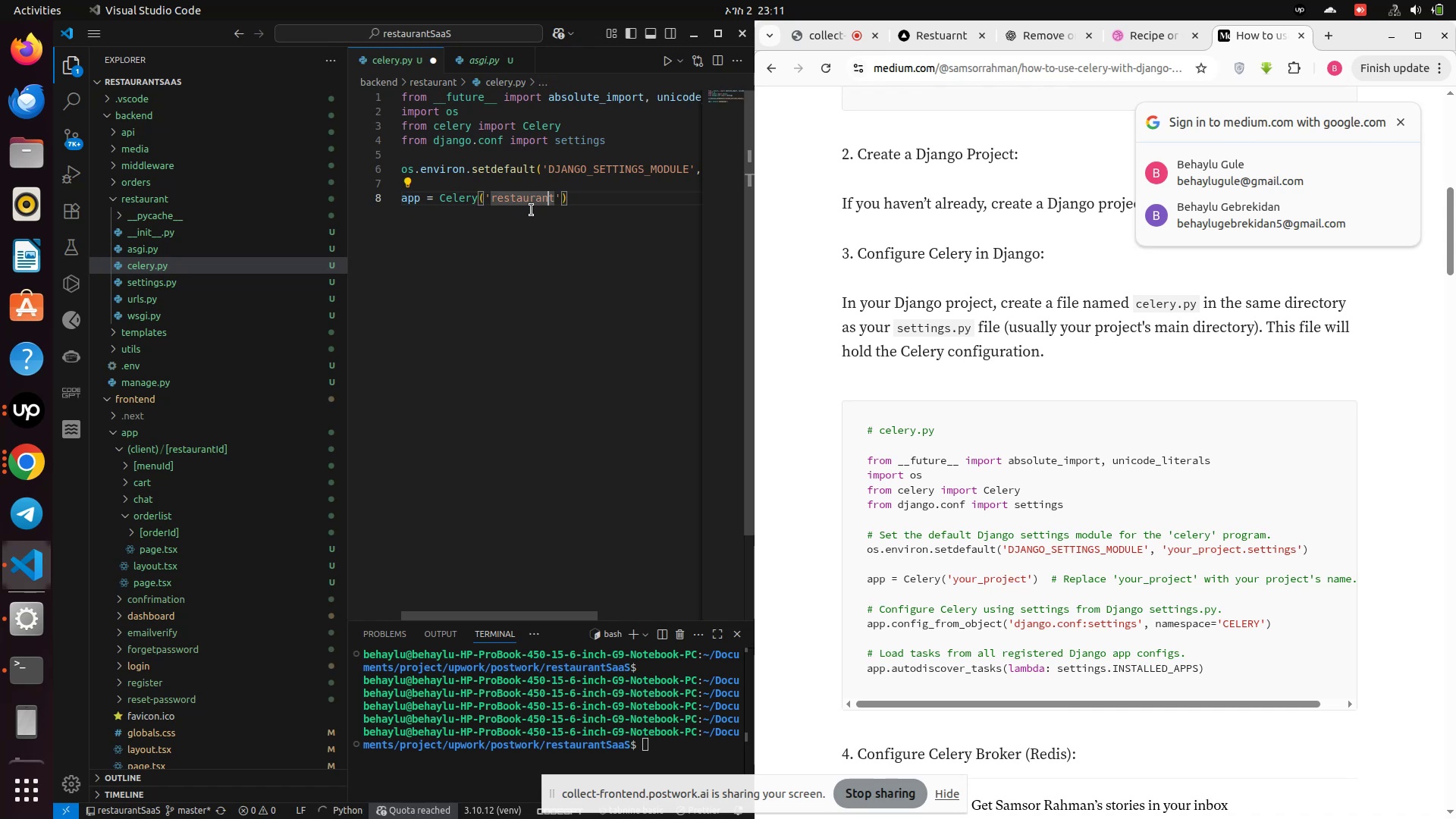 
key(ArrowRight)
 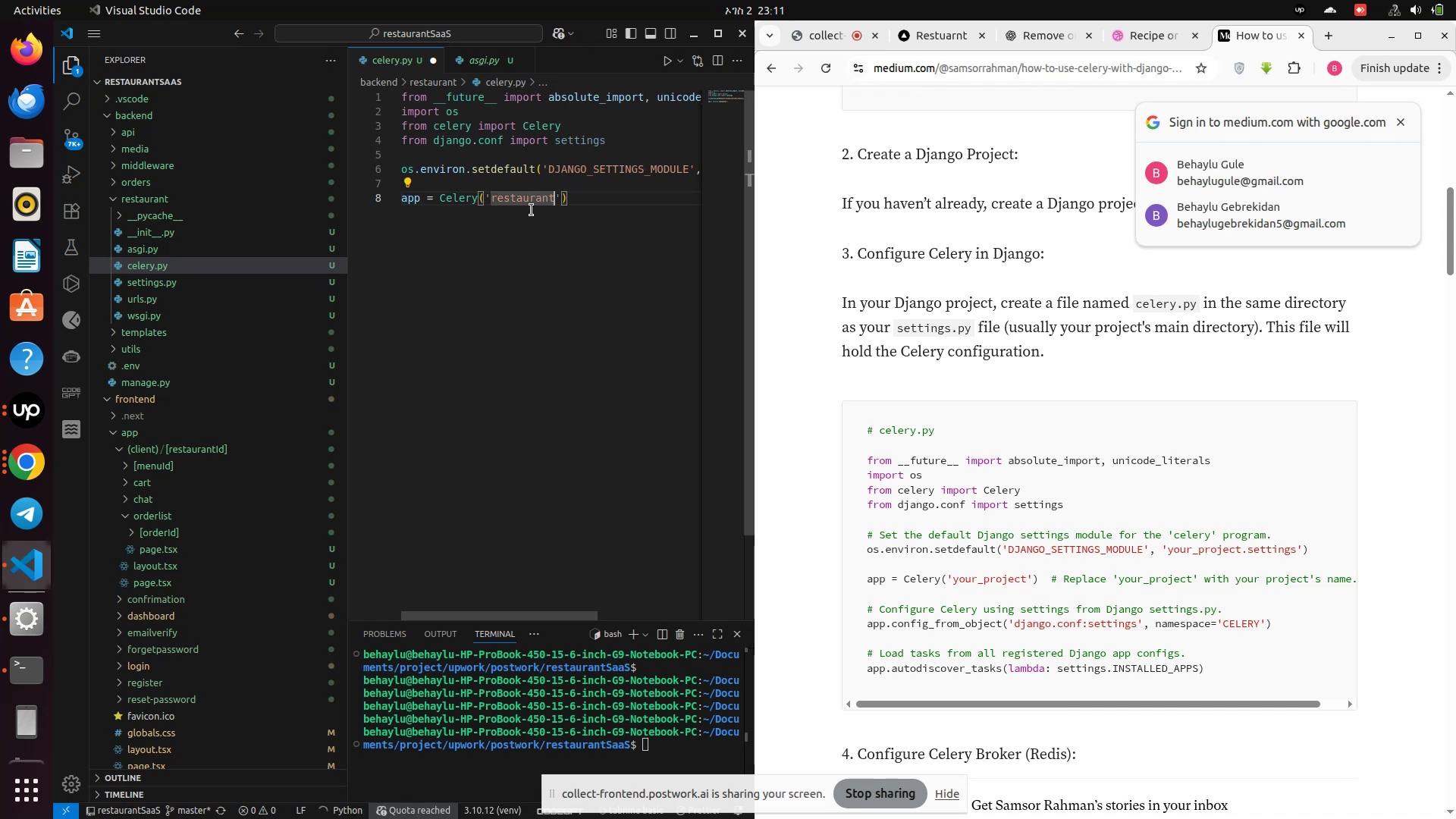 
key(ArrowRight)
 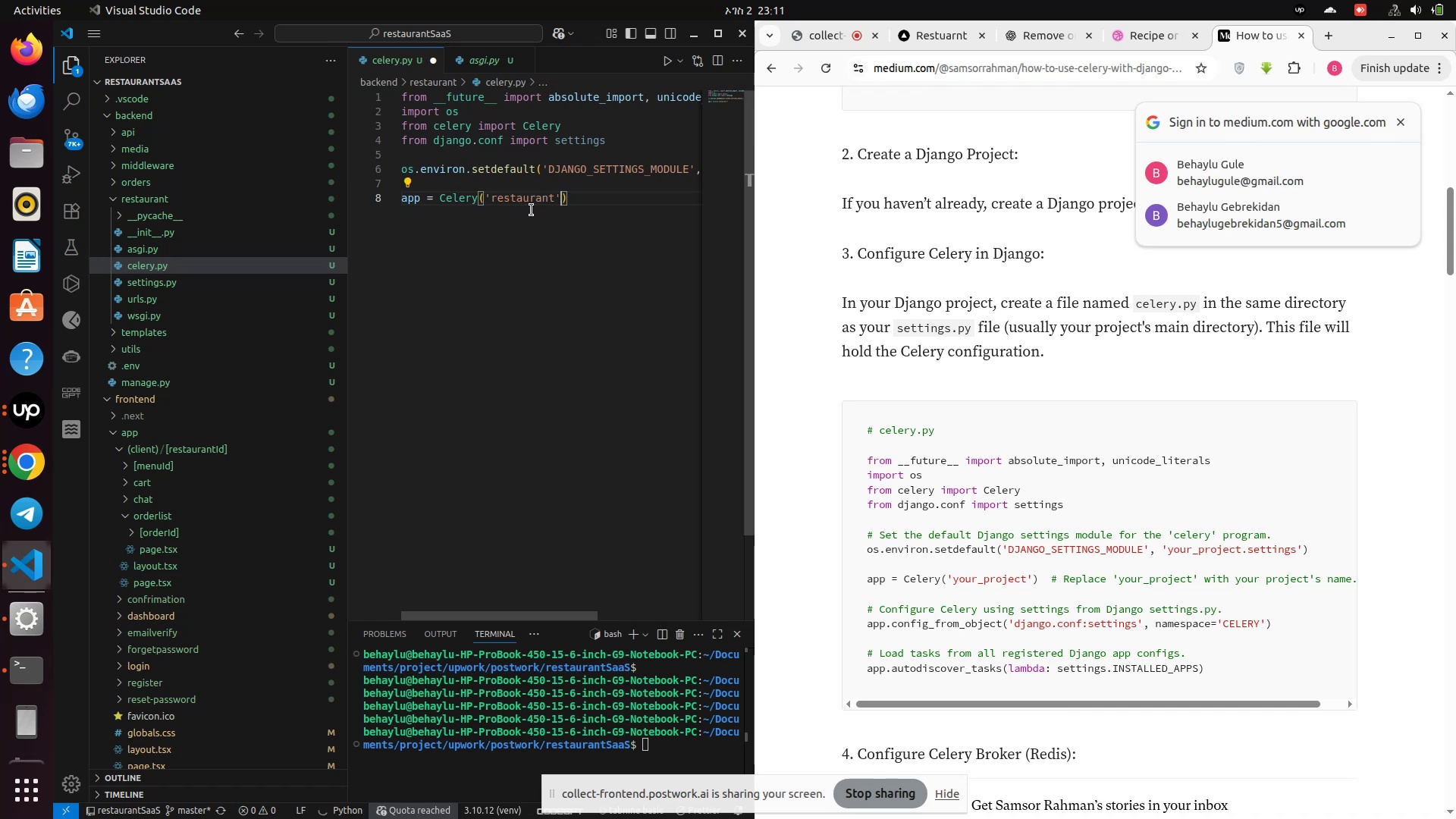 
key(ArrowRight)
 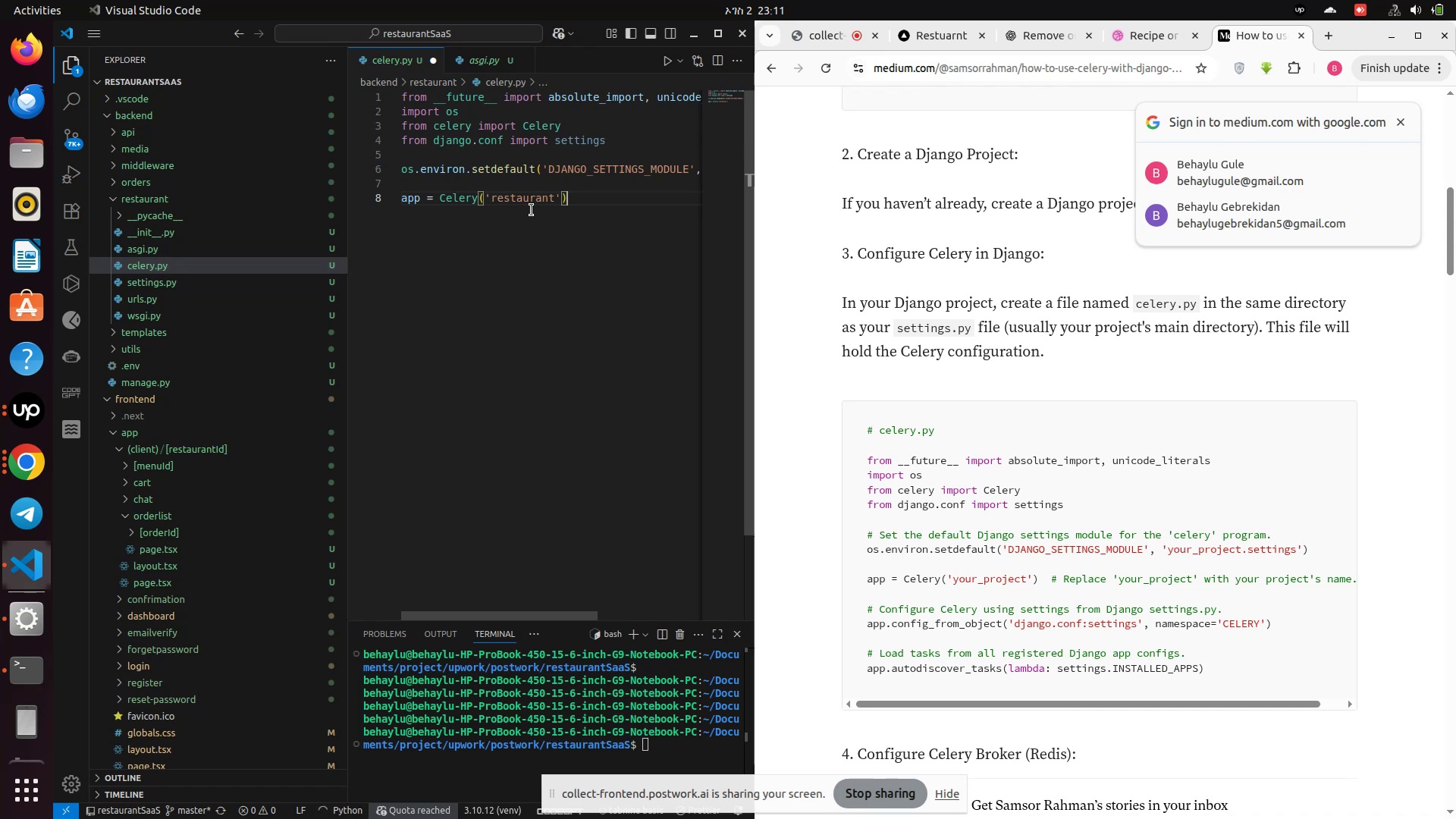 
key(Enter)
 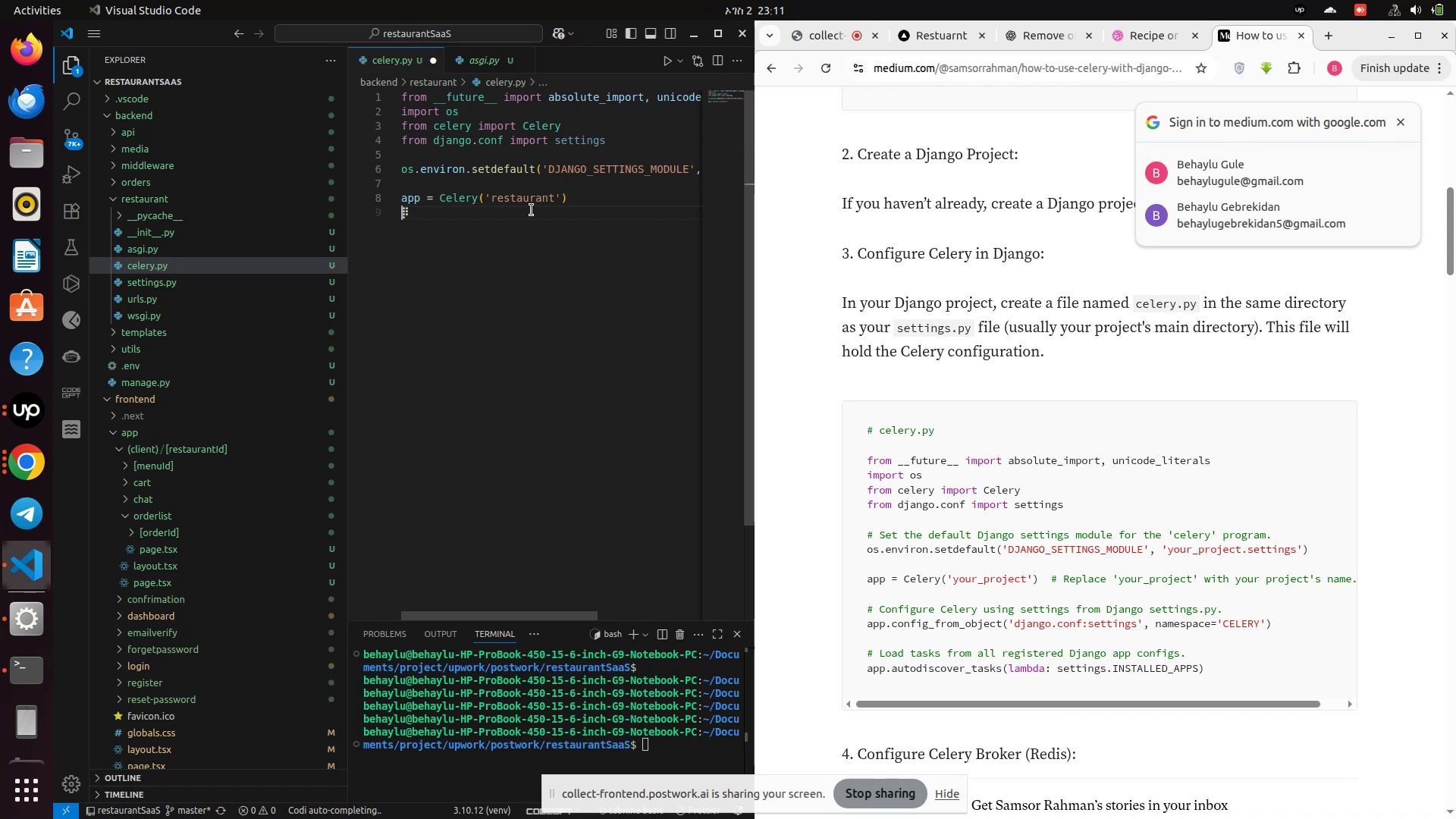 
type(app.config_from_object)
 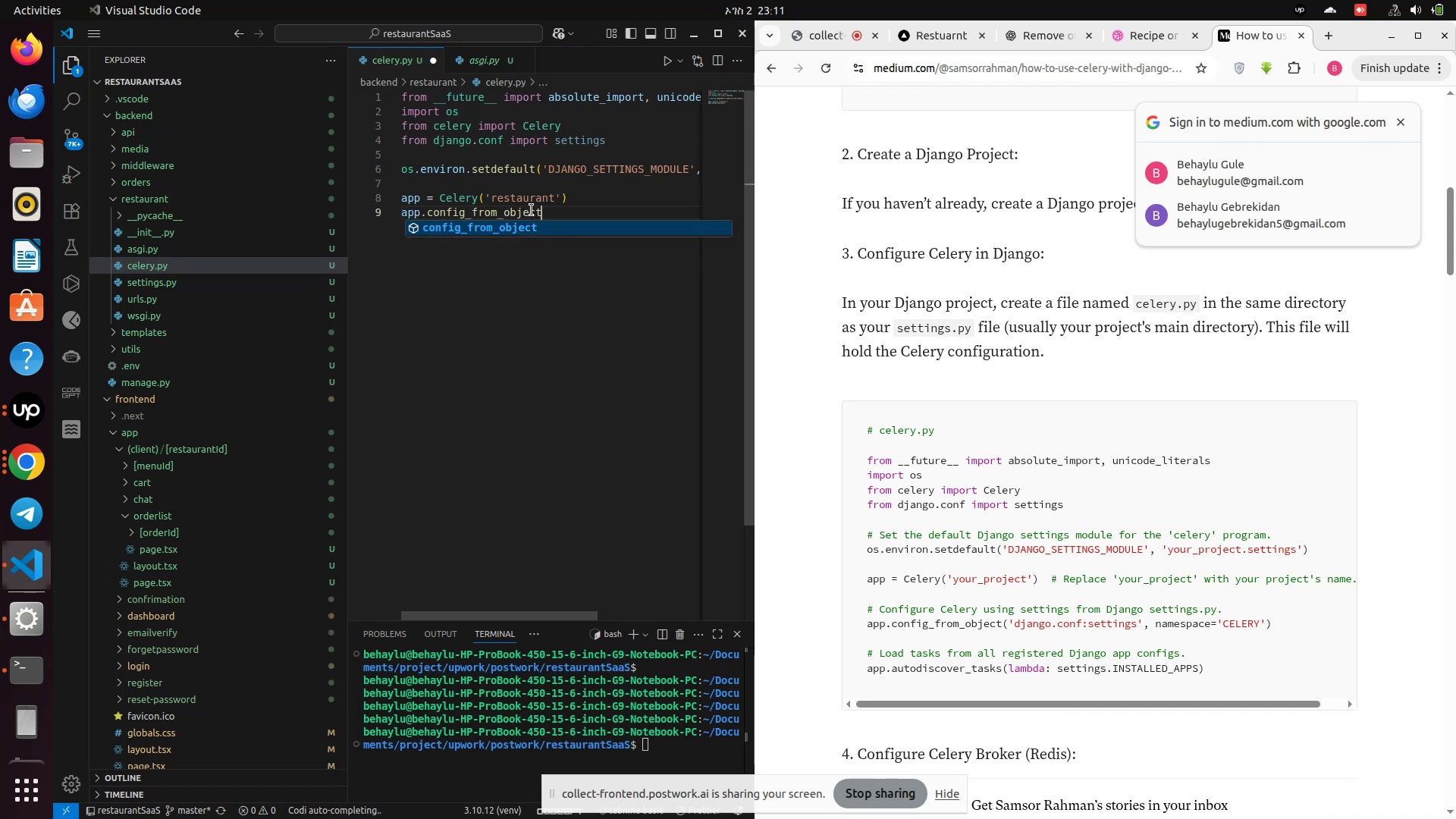 
key(Enter)
 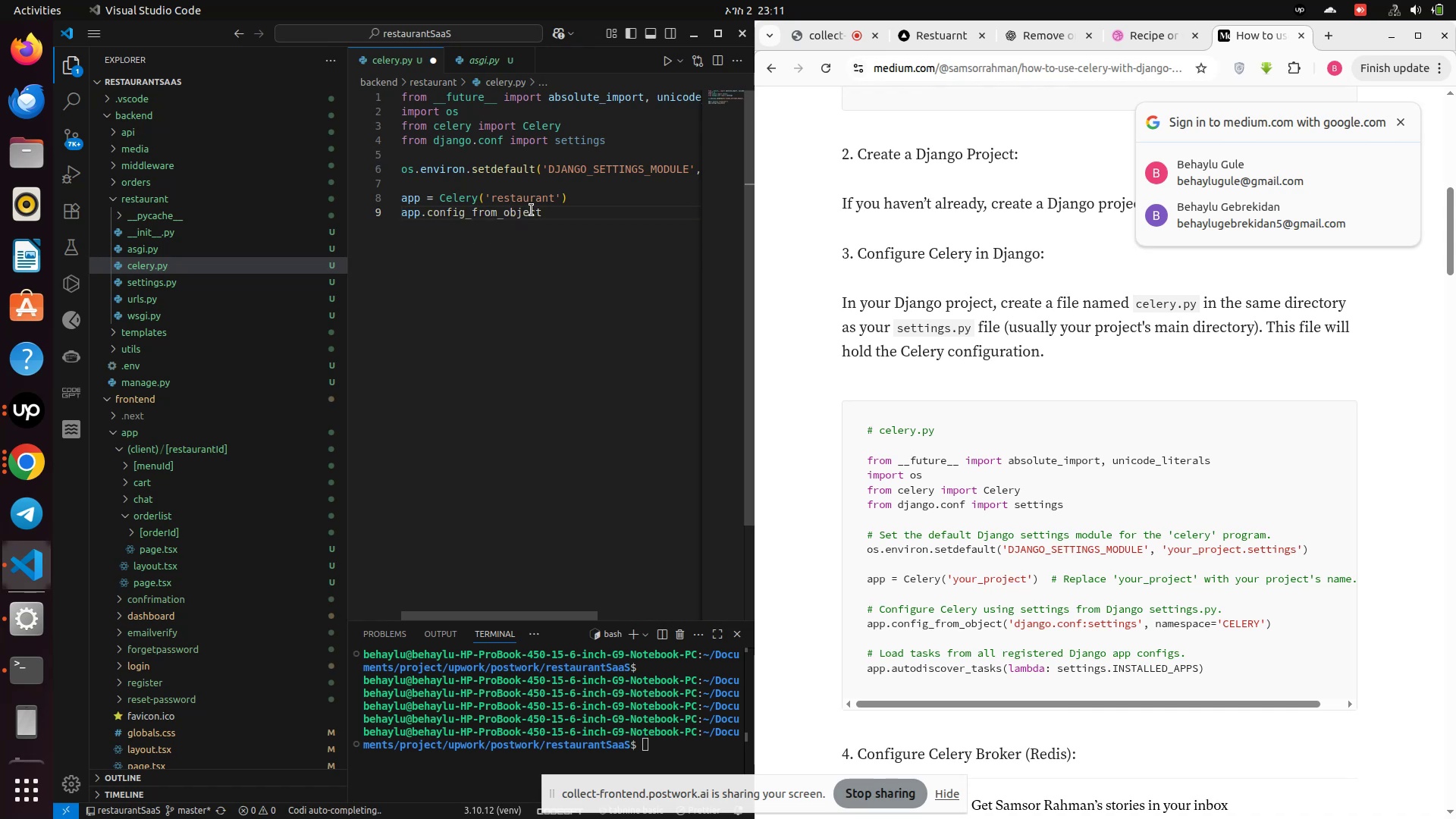 
type(('django.conf:settings)
 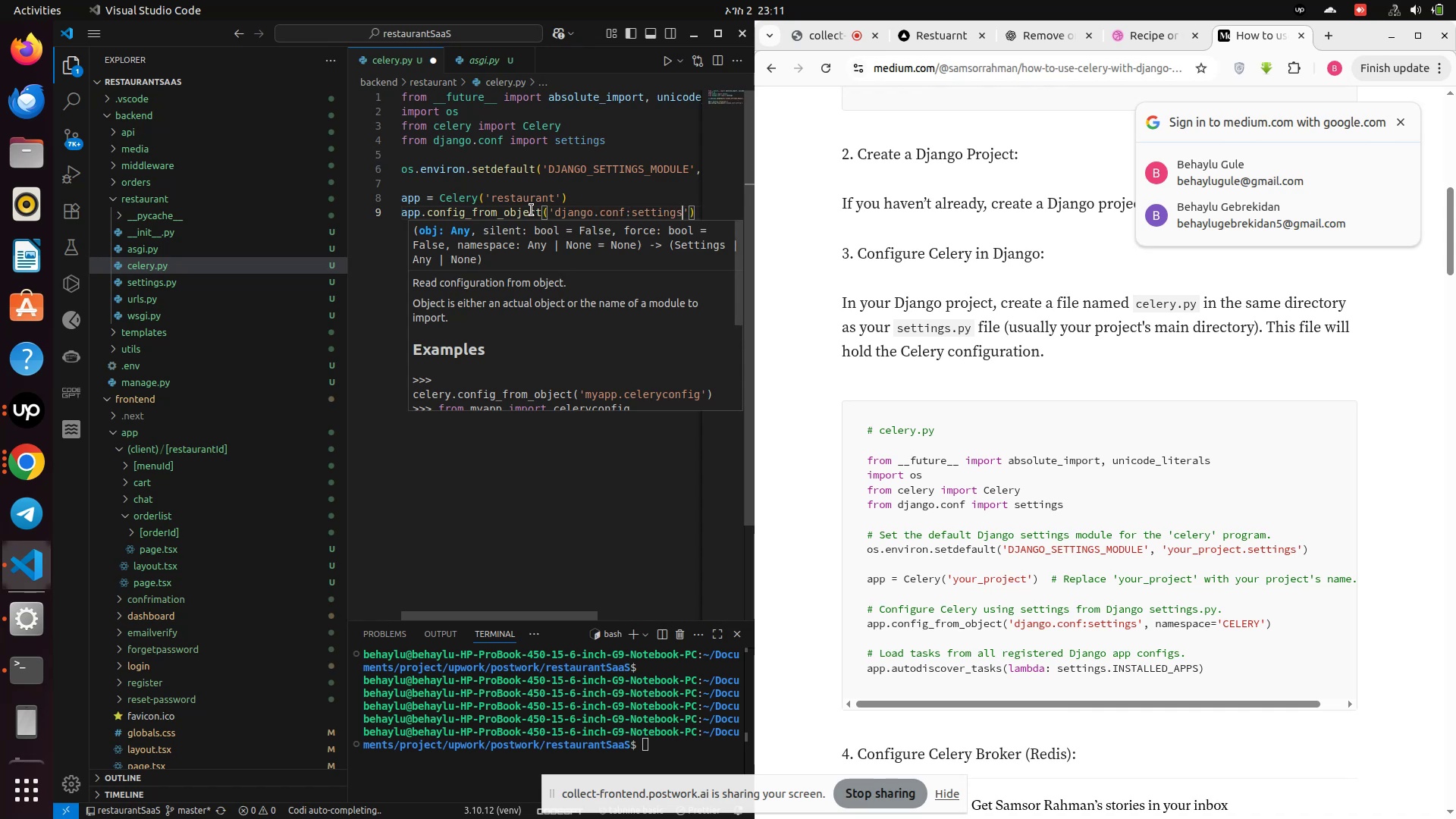 
key(ArrowRight)
 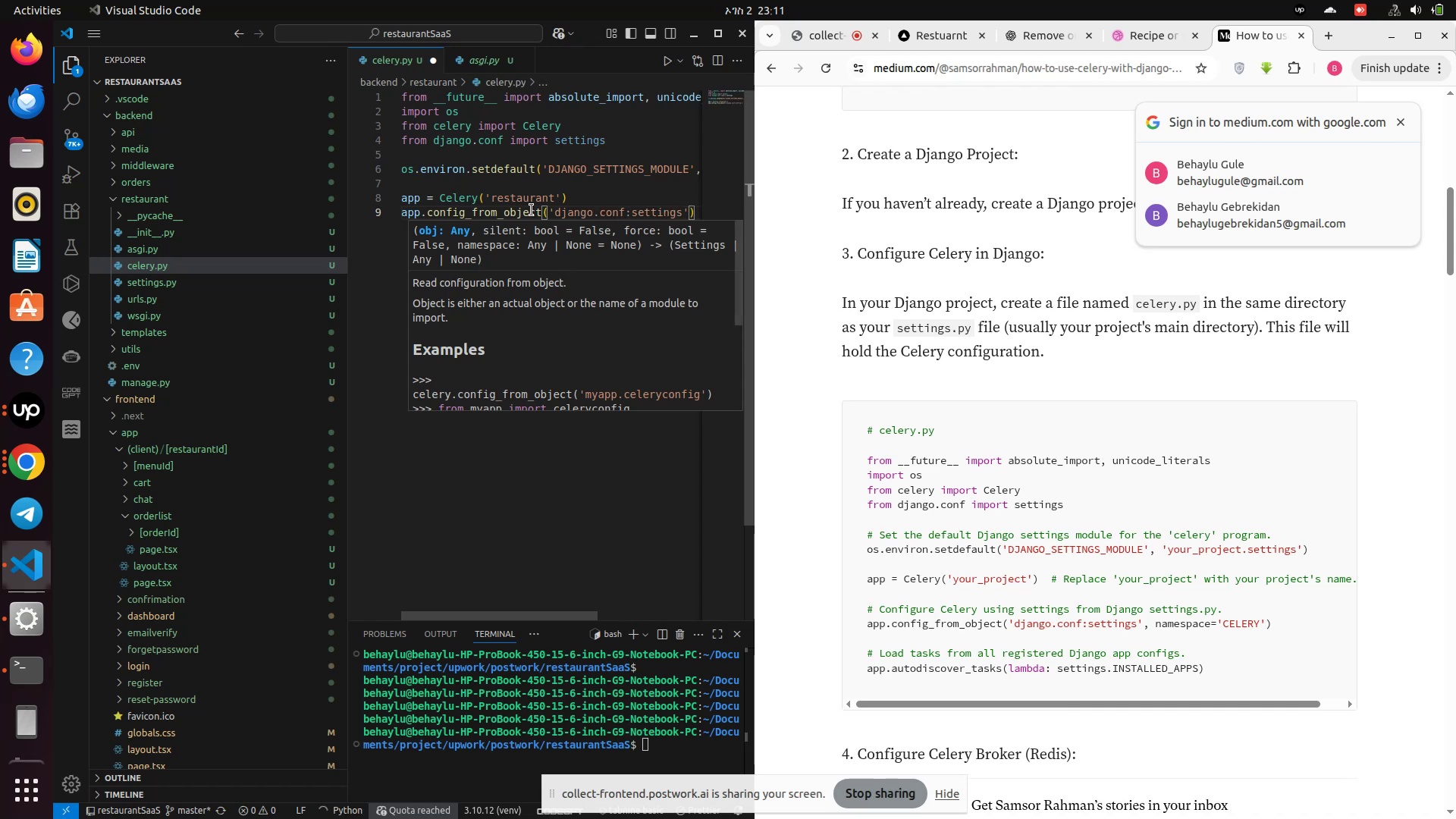 
type(,name)
 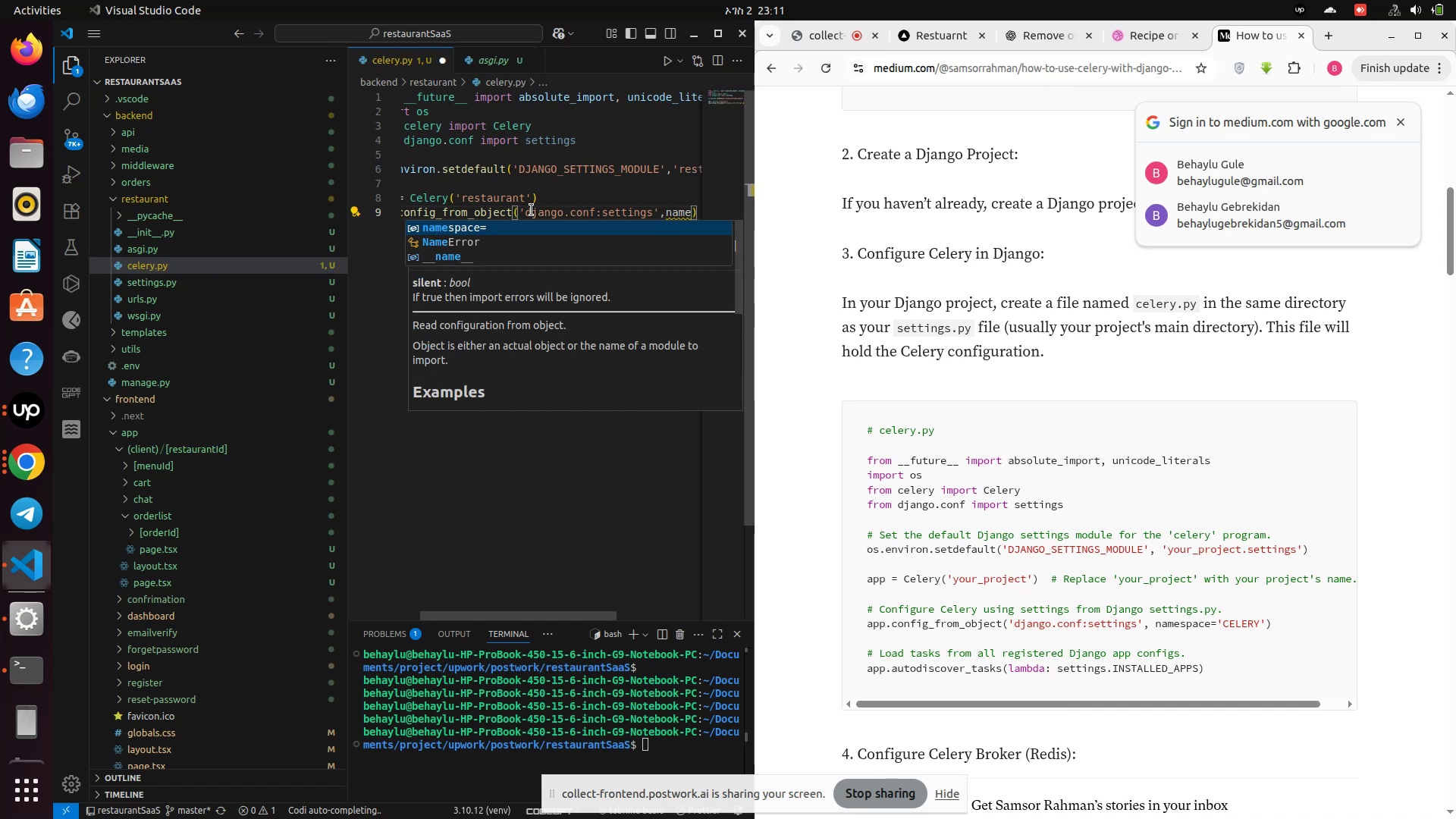 
key(Enter)
 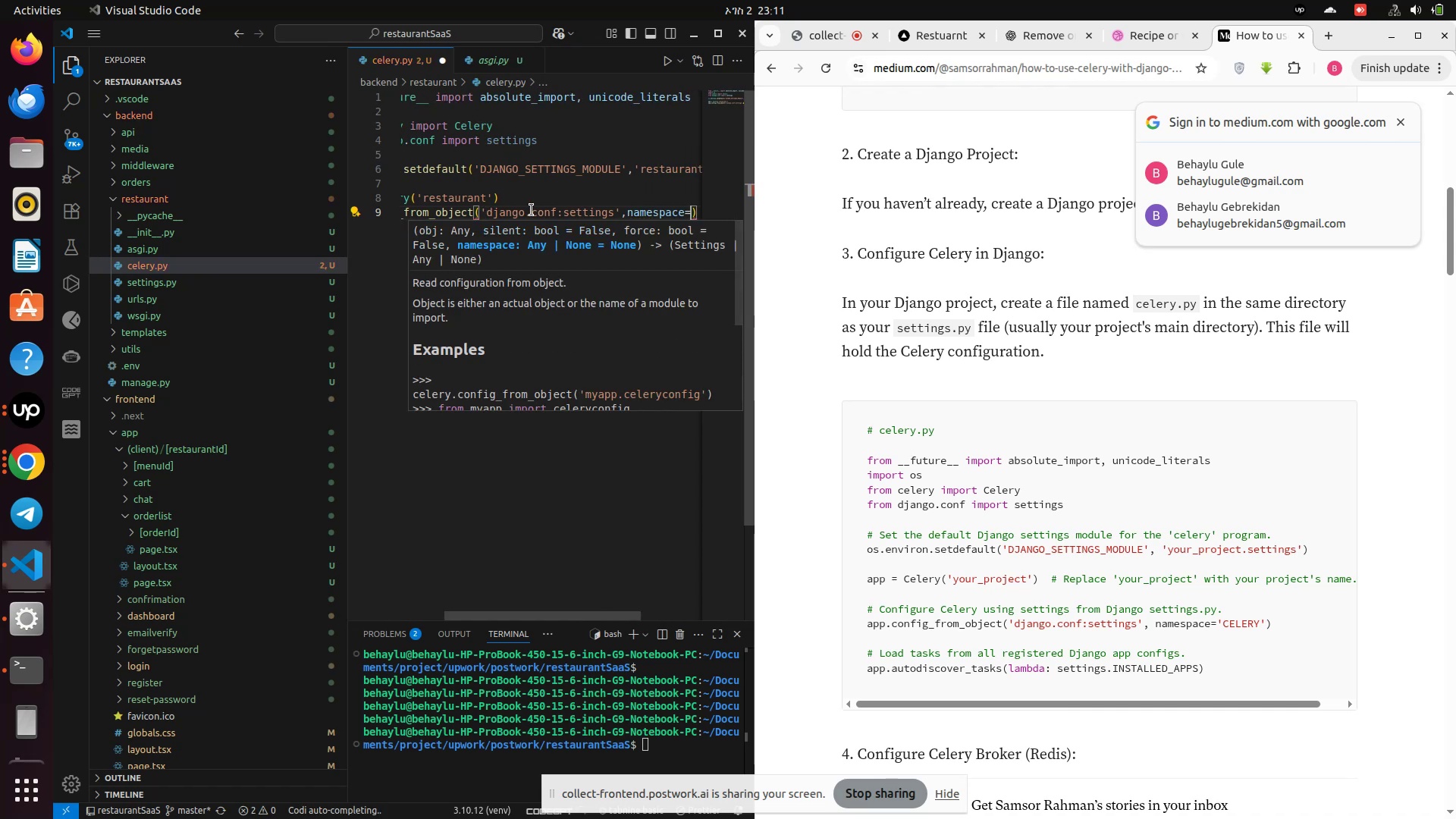 
type(")
key(Backspace)
type('CELERY)
 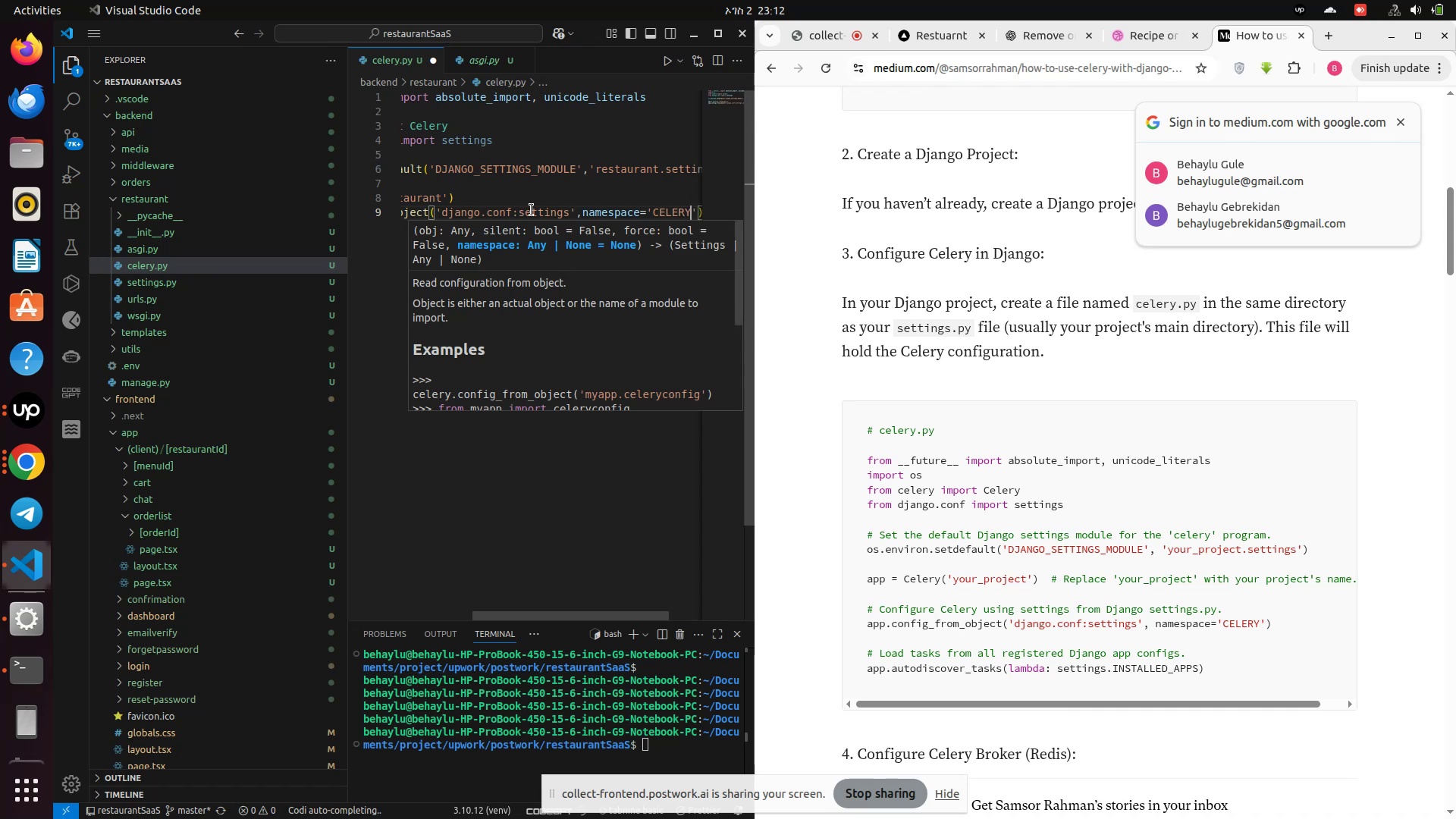 
key(ArrowRight)
 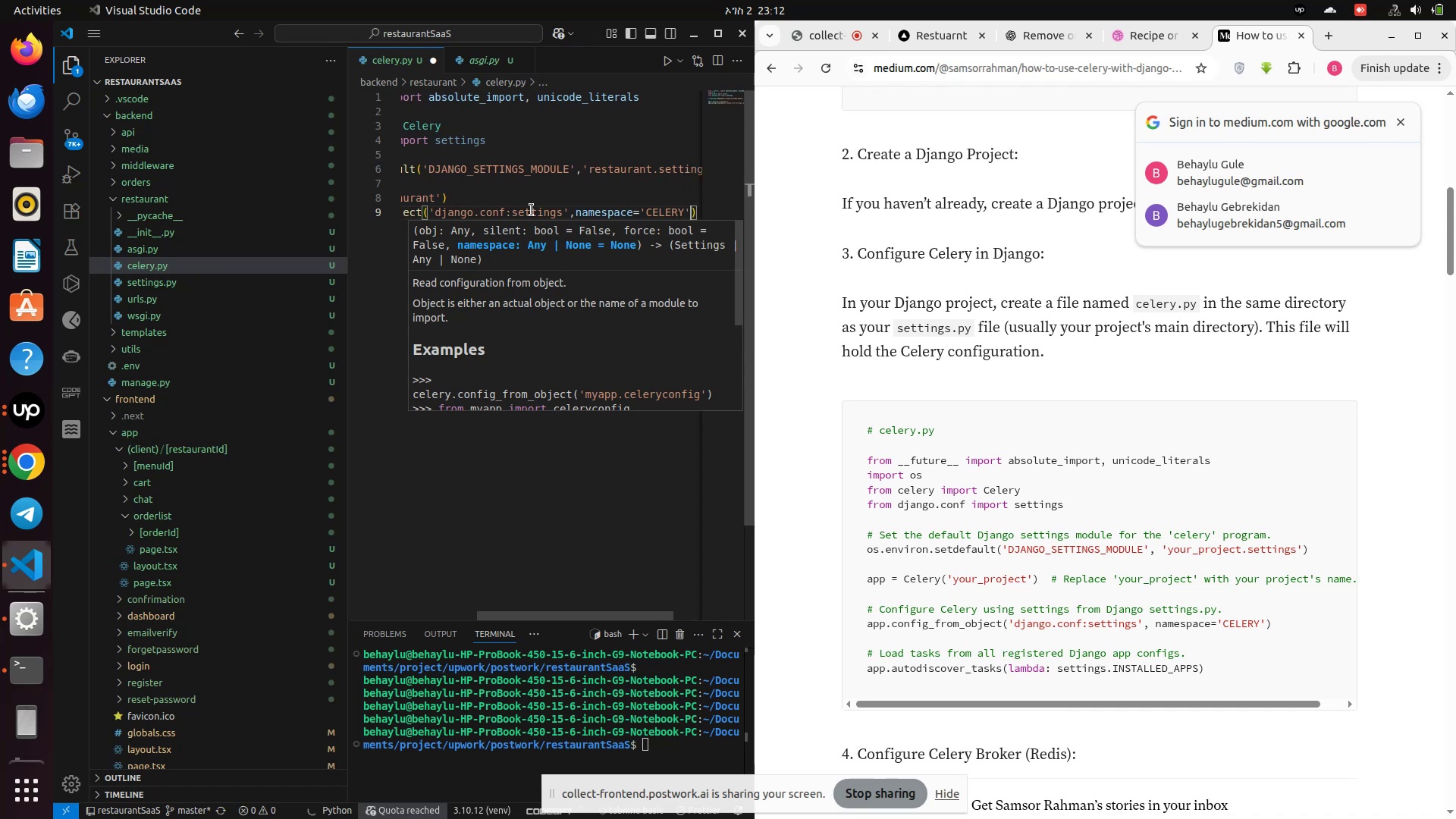 
key(ArrowRight)
 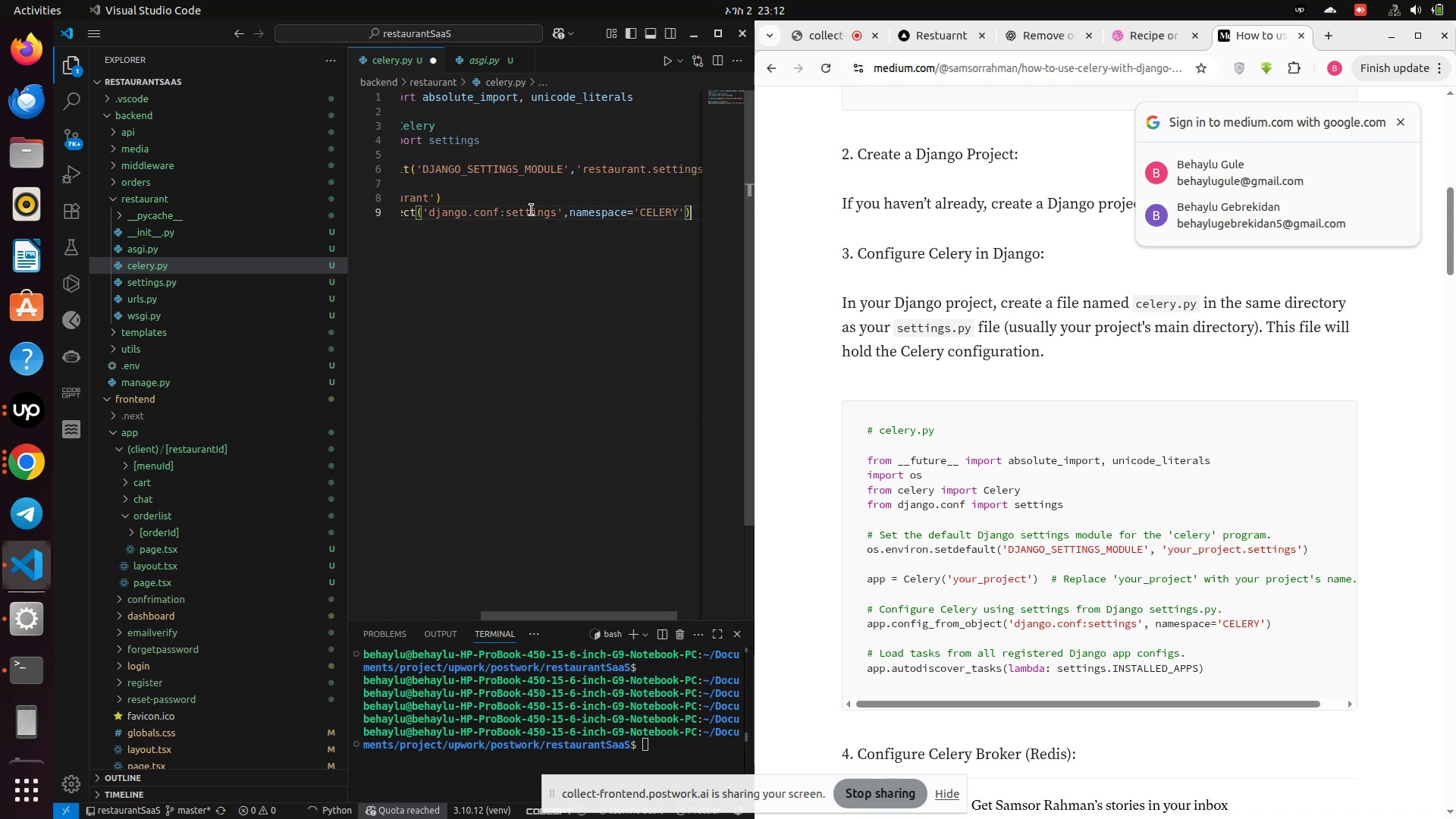 
key(ArrowRight)
 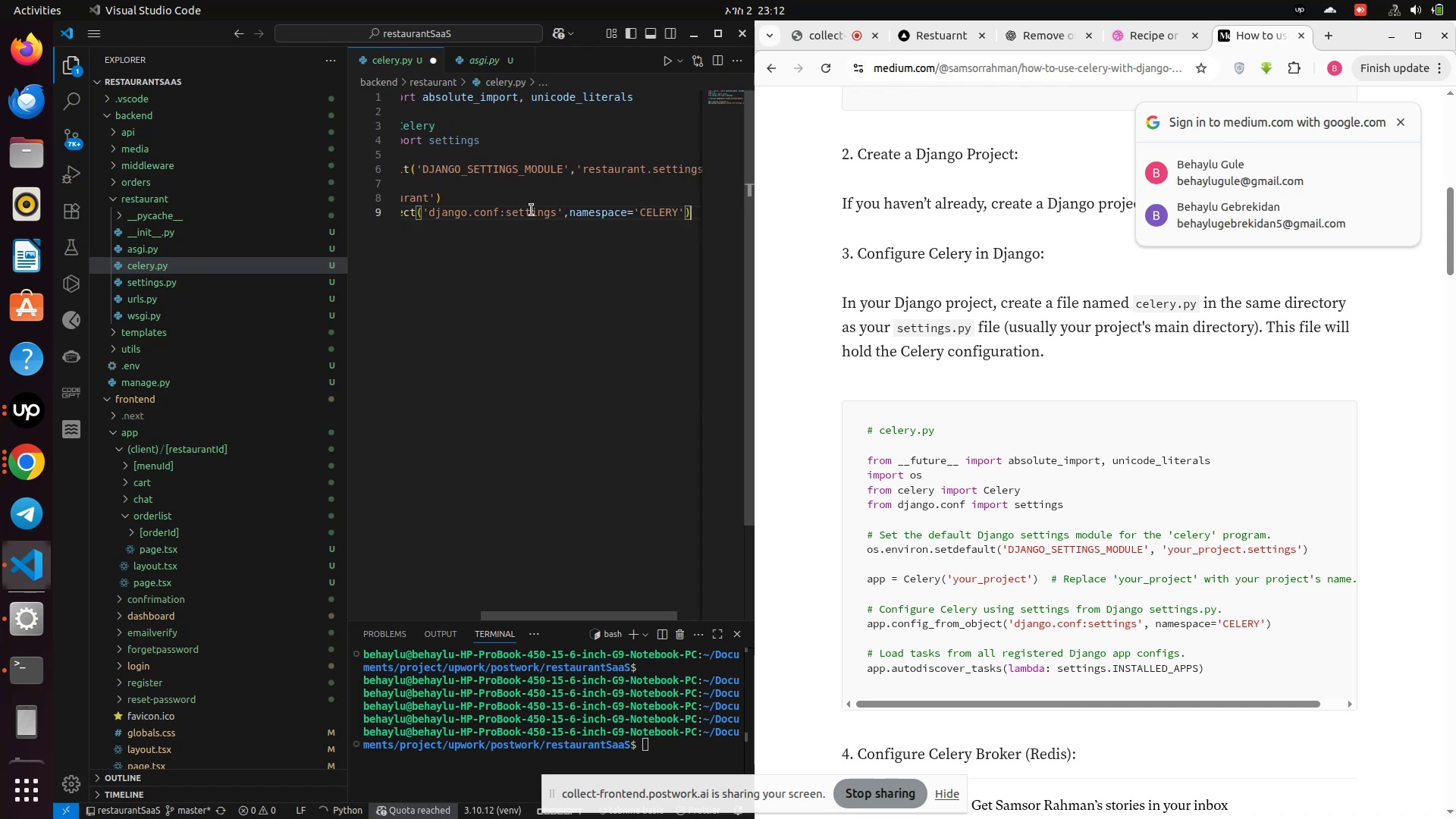 
key(Enter)
 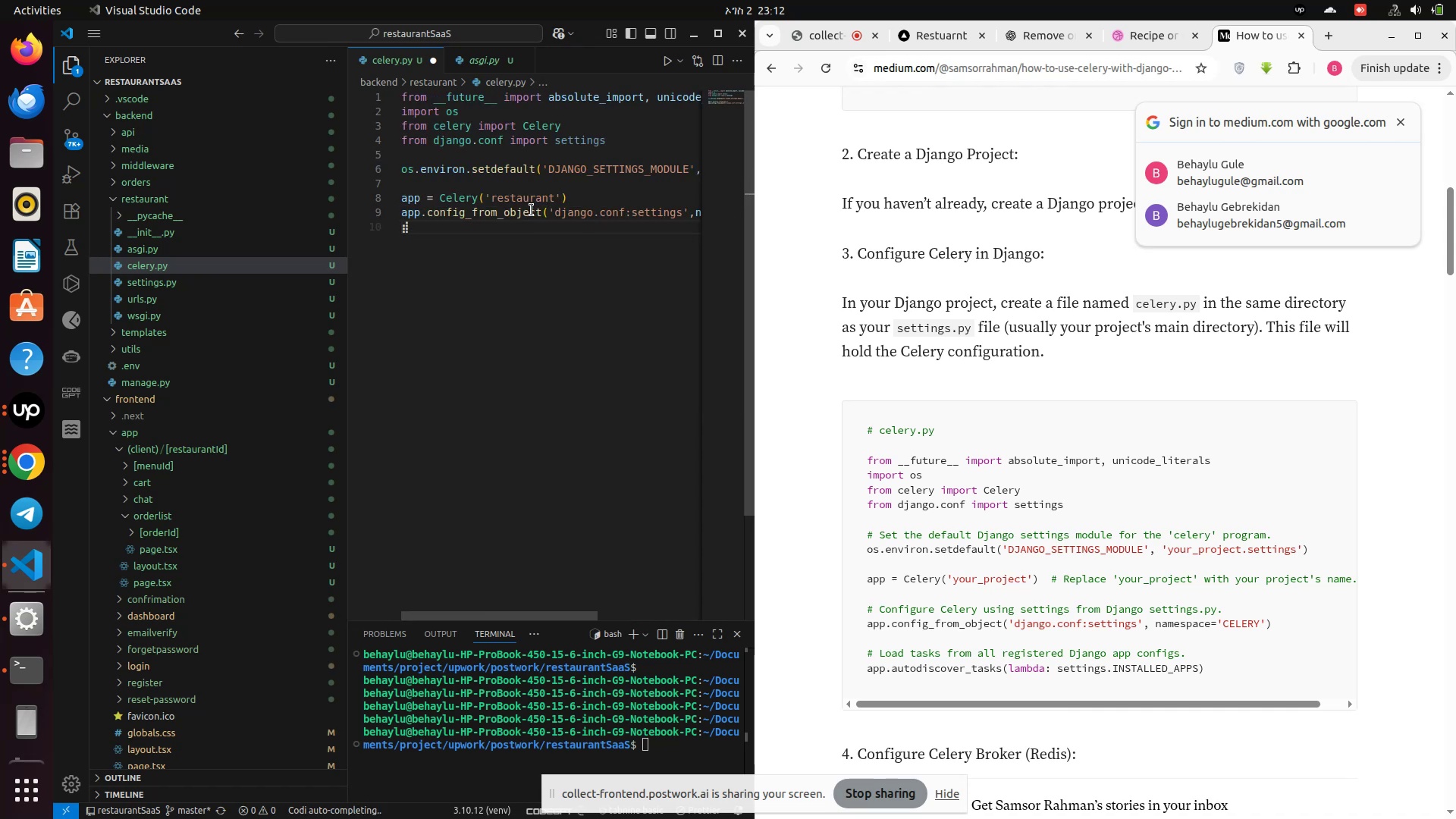 
key(Enter)
 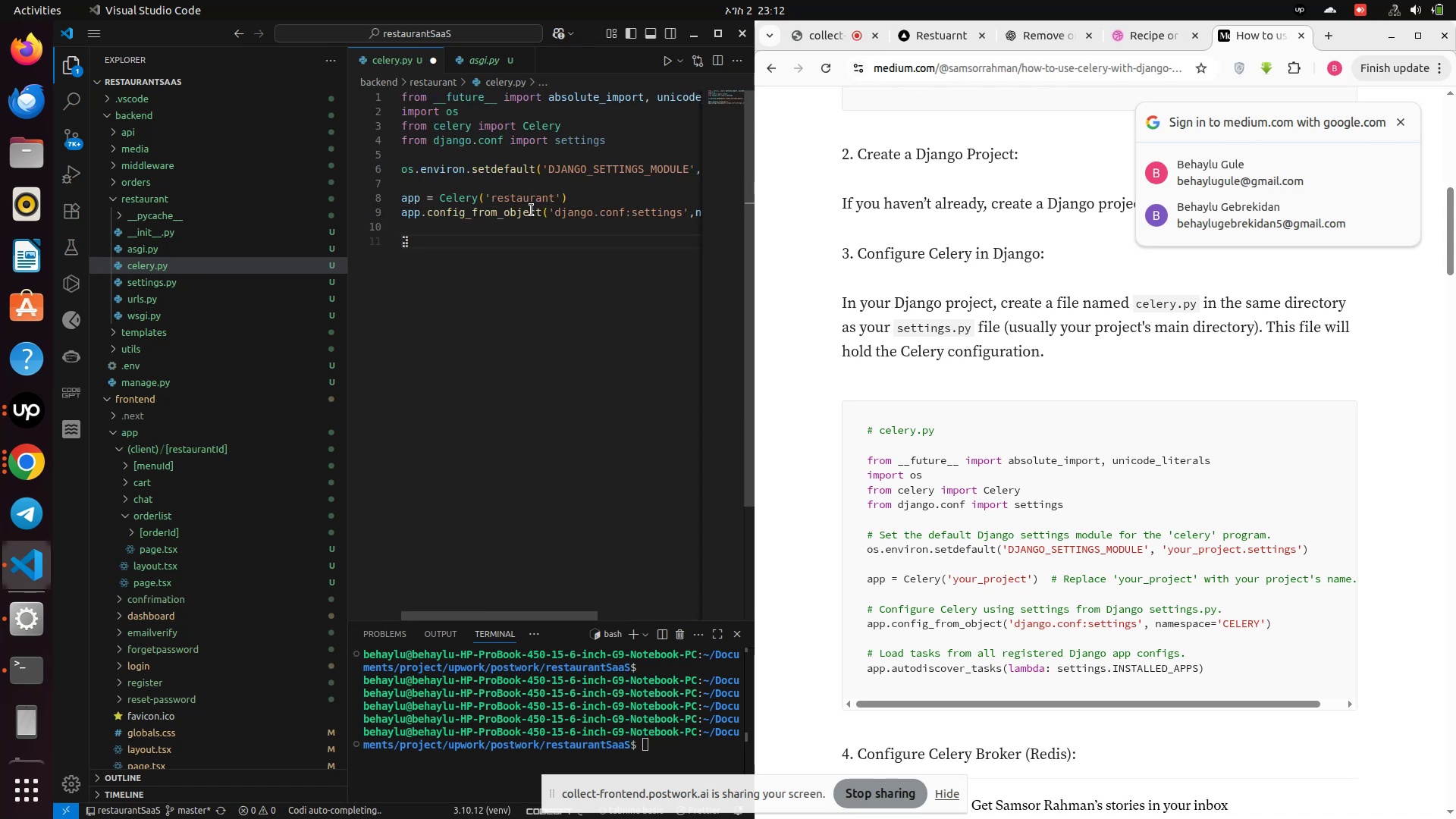 
type(app.autodiscover)
 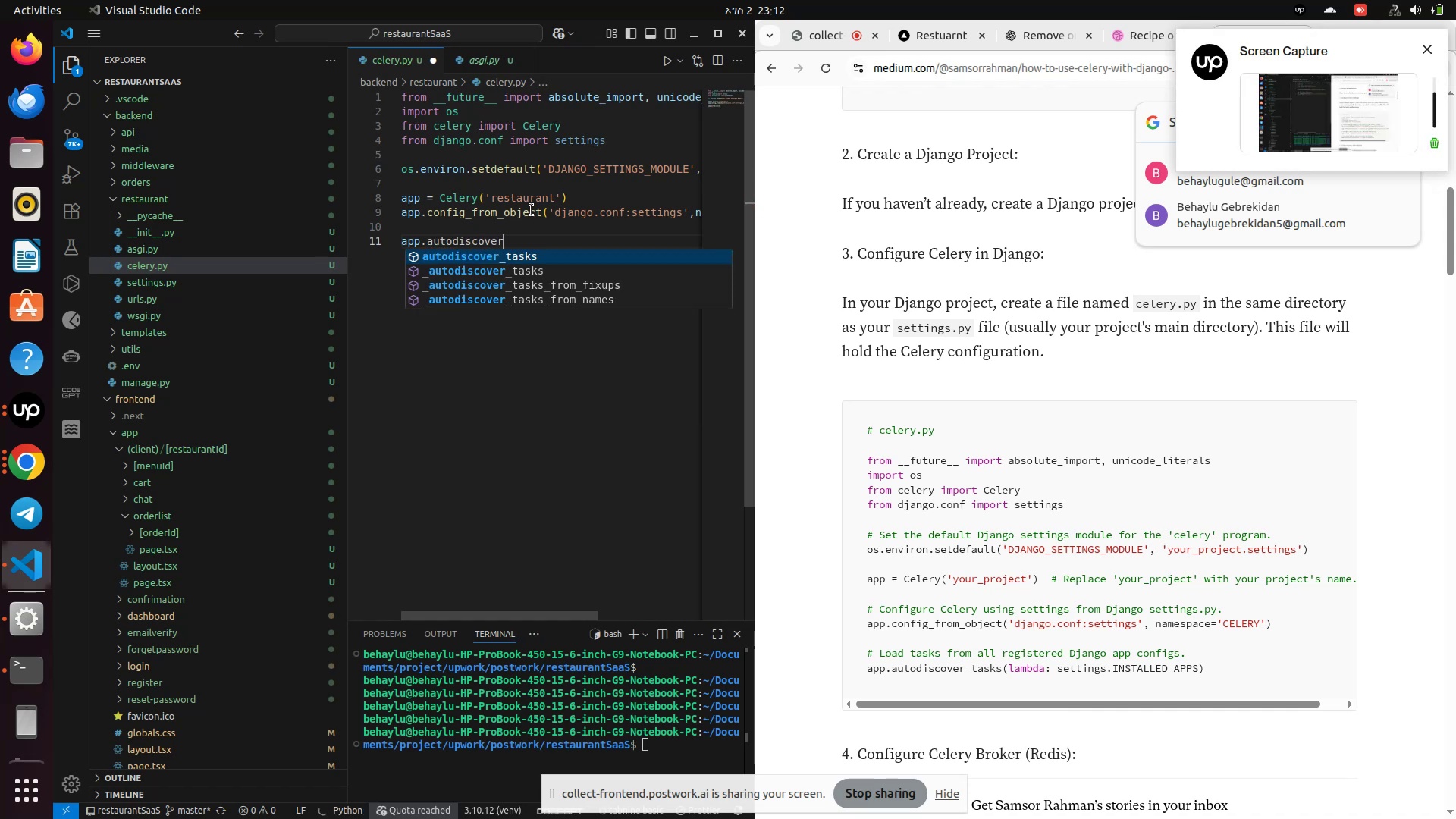 
key(Enter)
 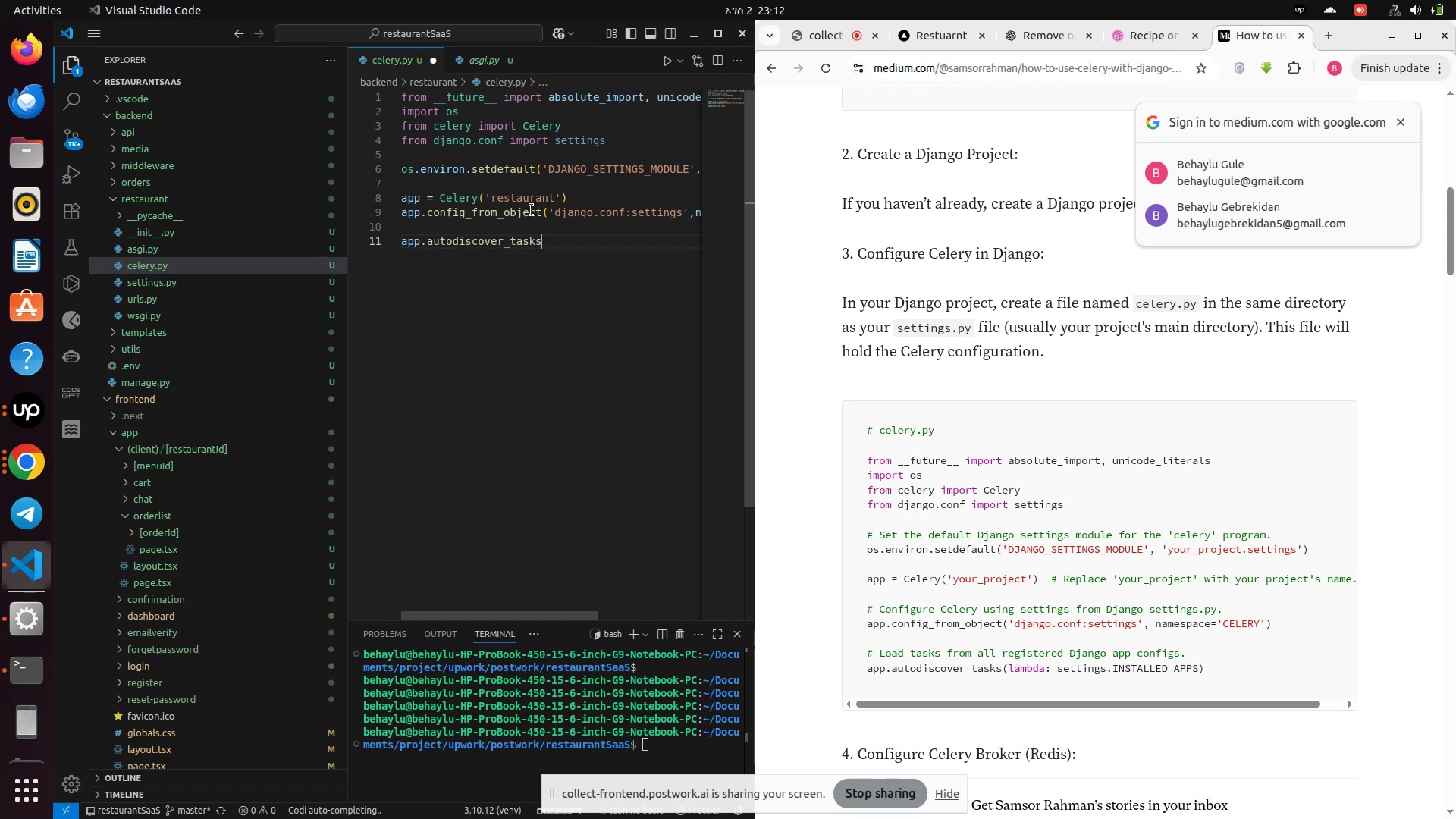 
type((lam)
 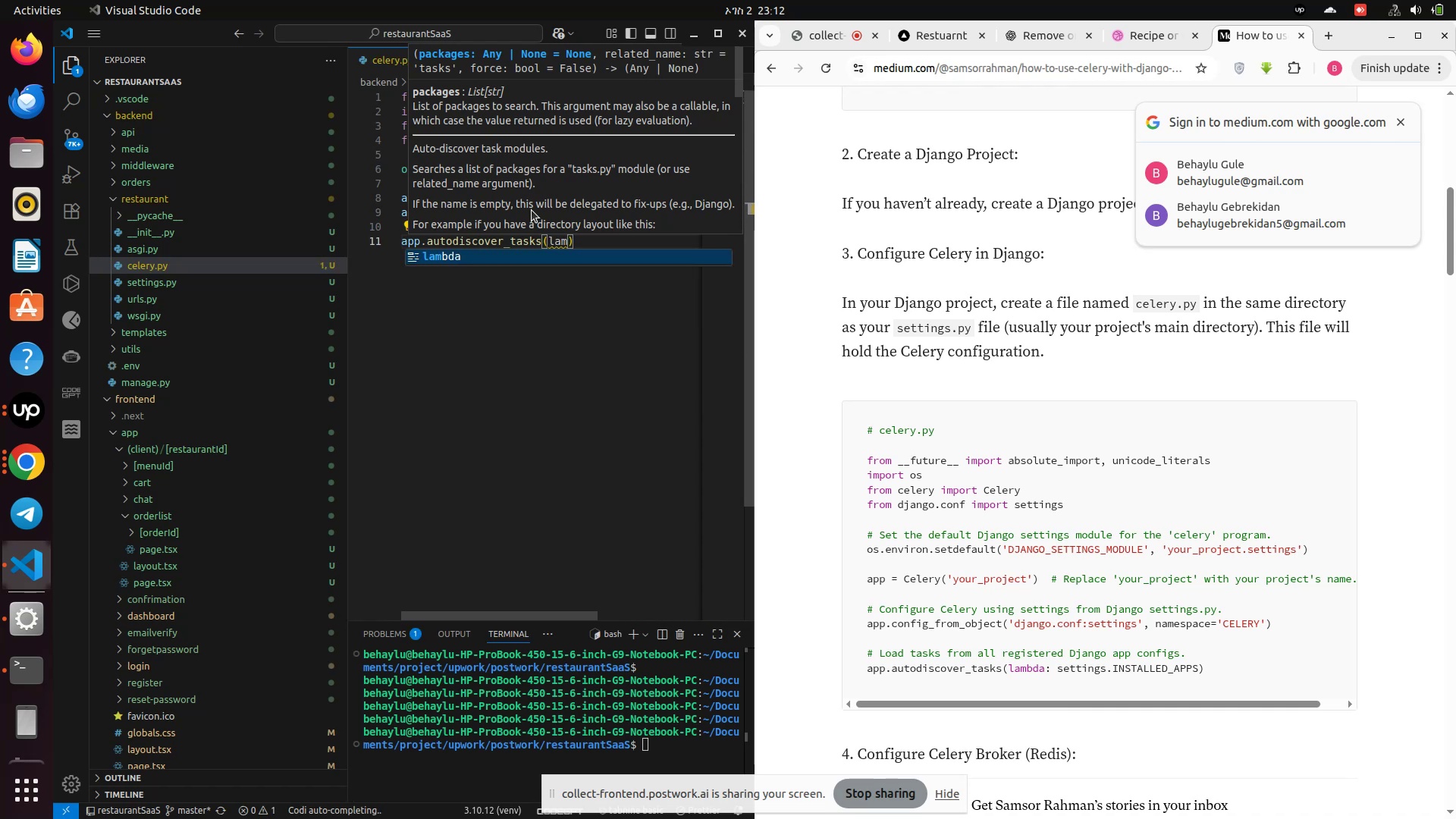 
key(Enter)
 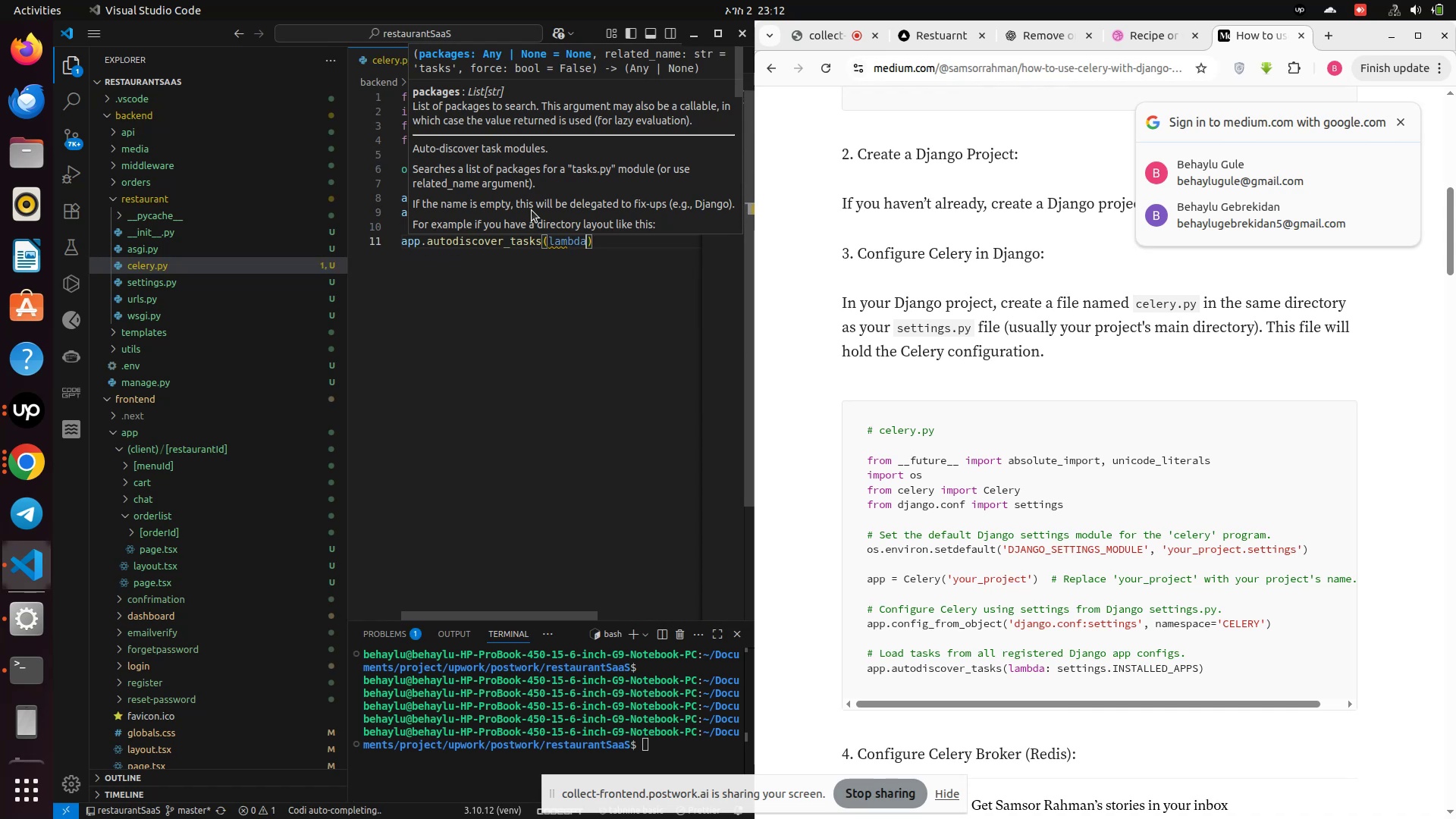 
type(: )
key(Backspace)
type(setting)
 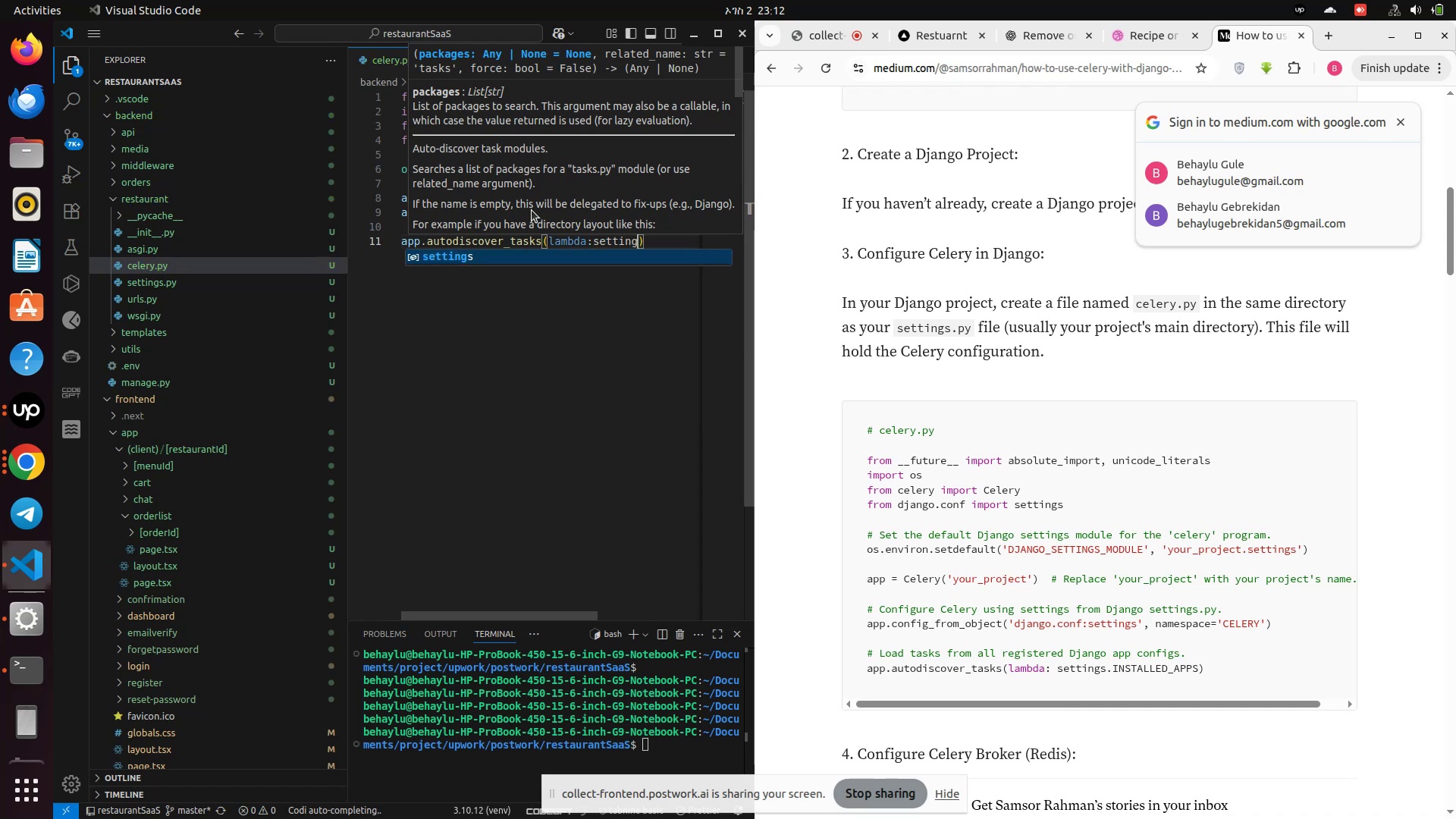 
key(Enter)
 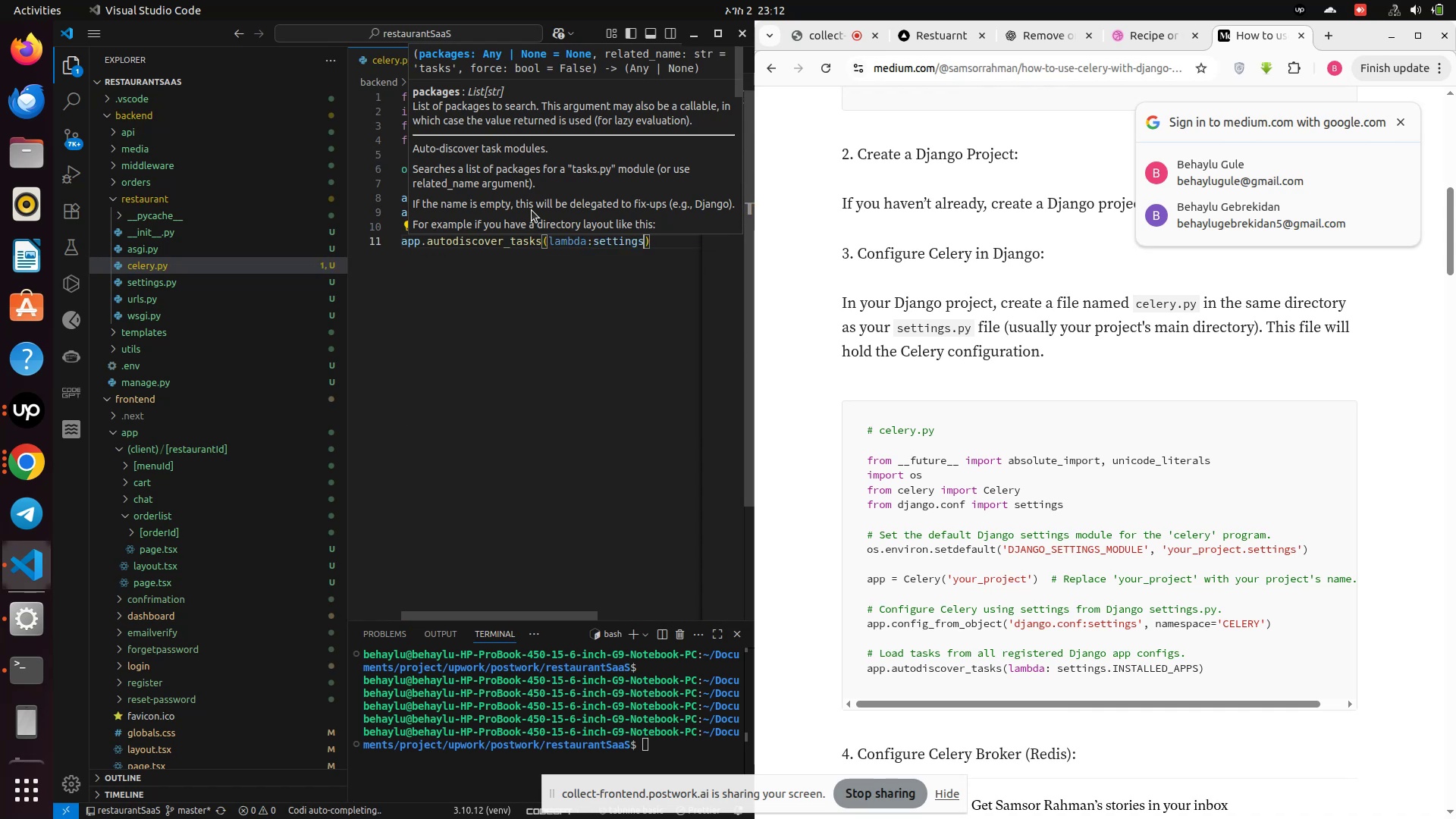 
type(.In)
 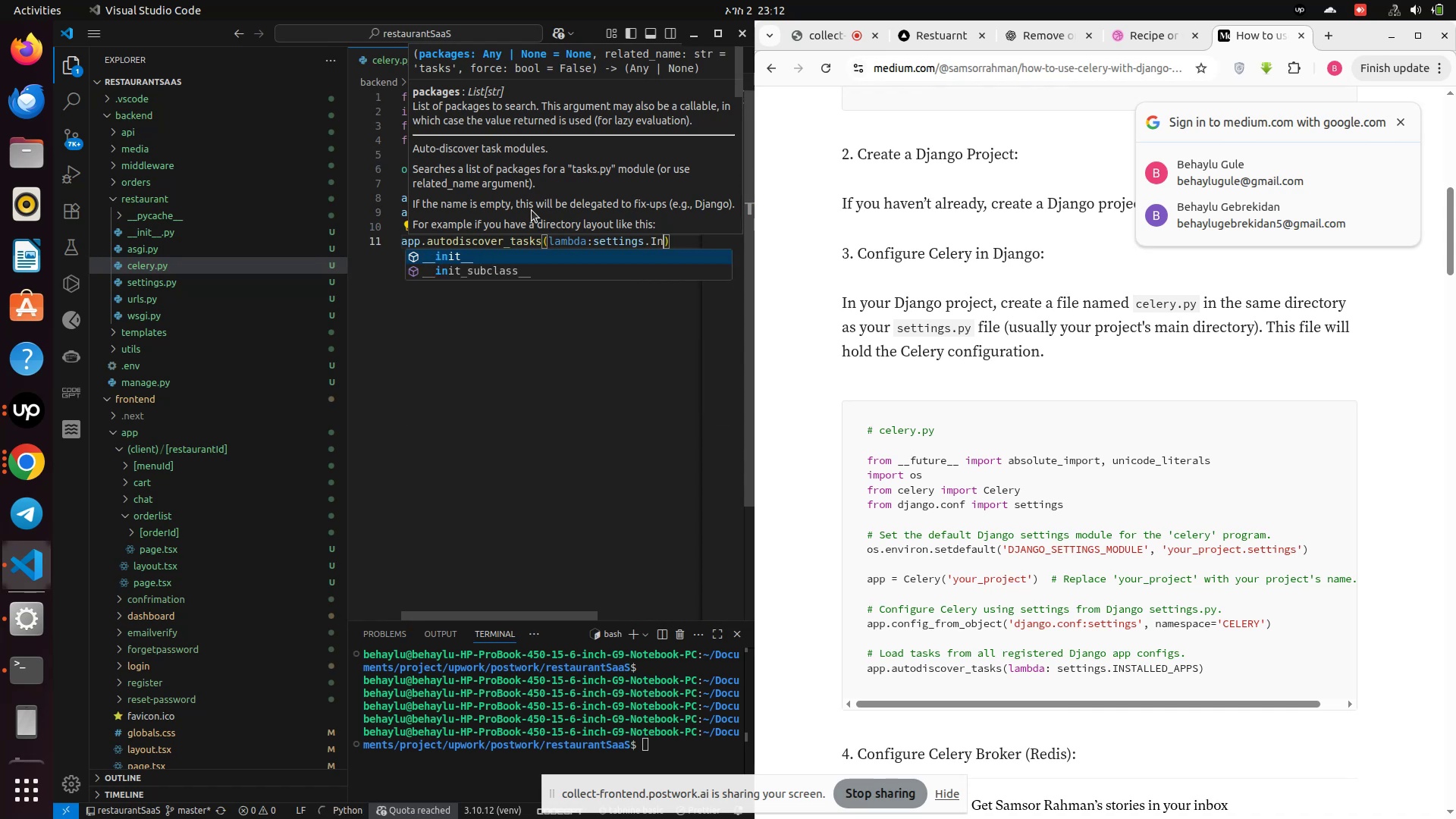 
key(Backspace)
type(NSTALLED_APPS)
 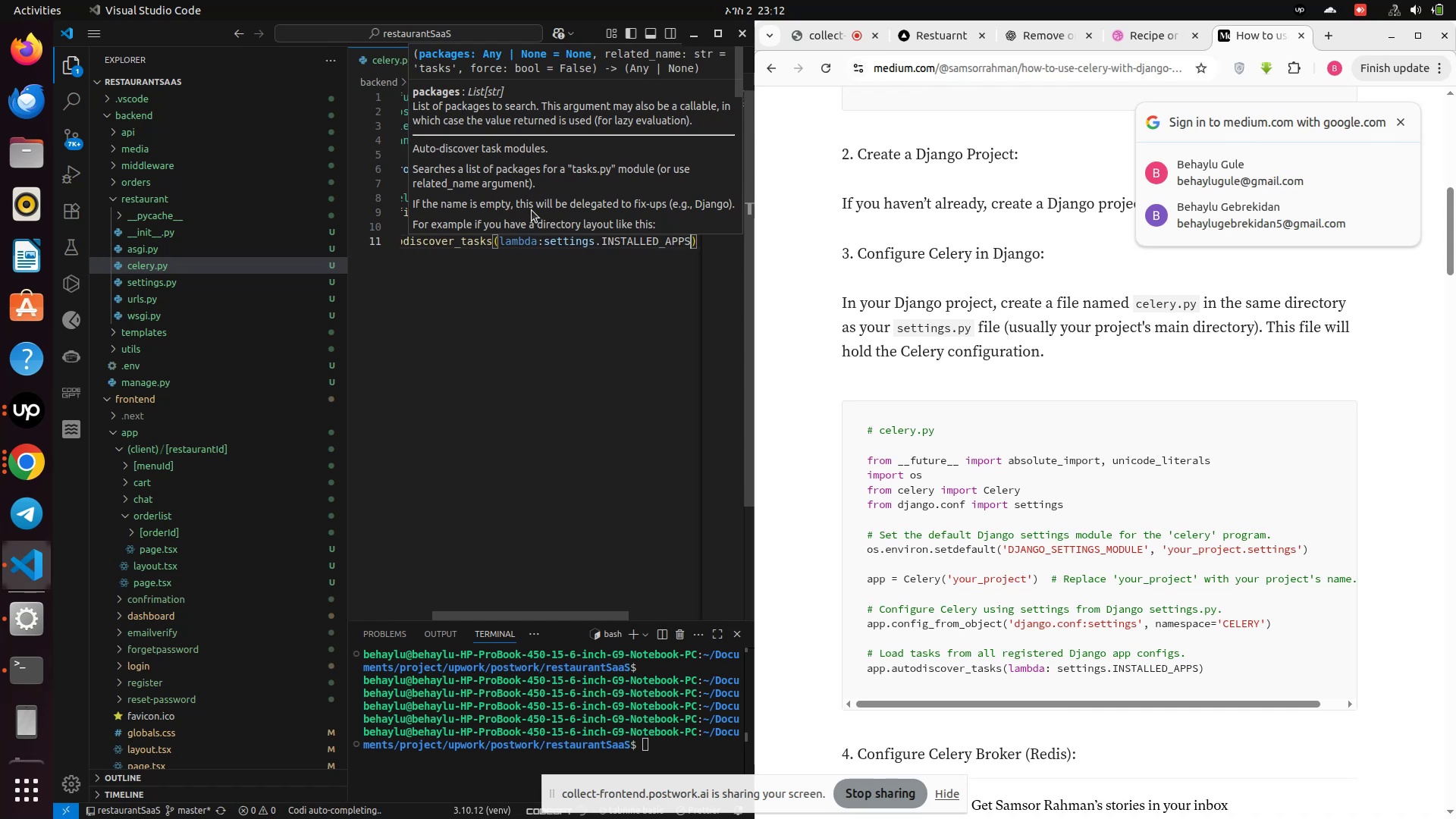 
key(ArrowRight)
 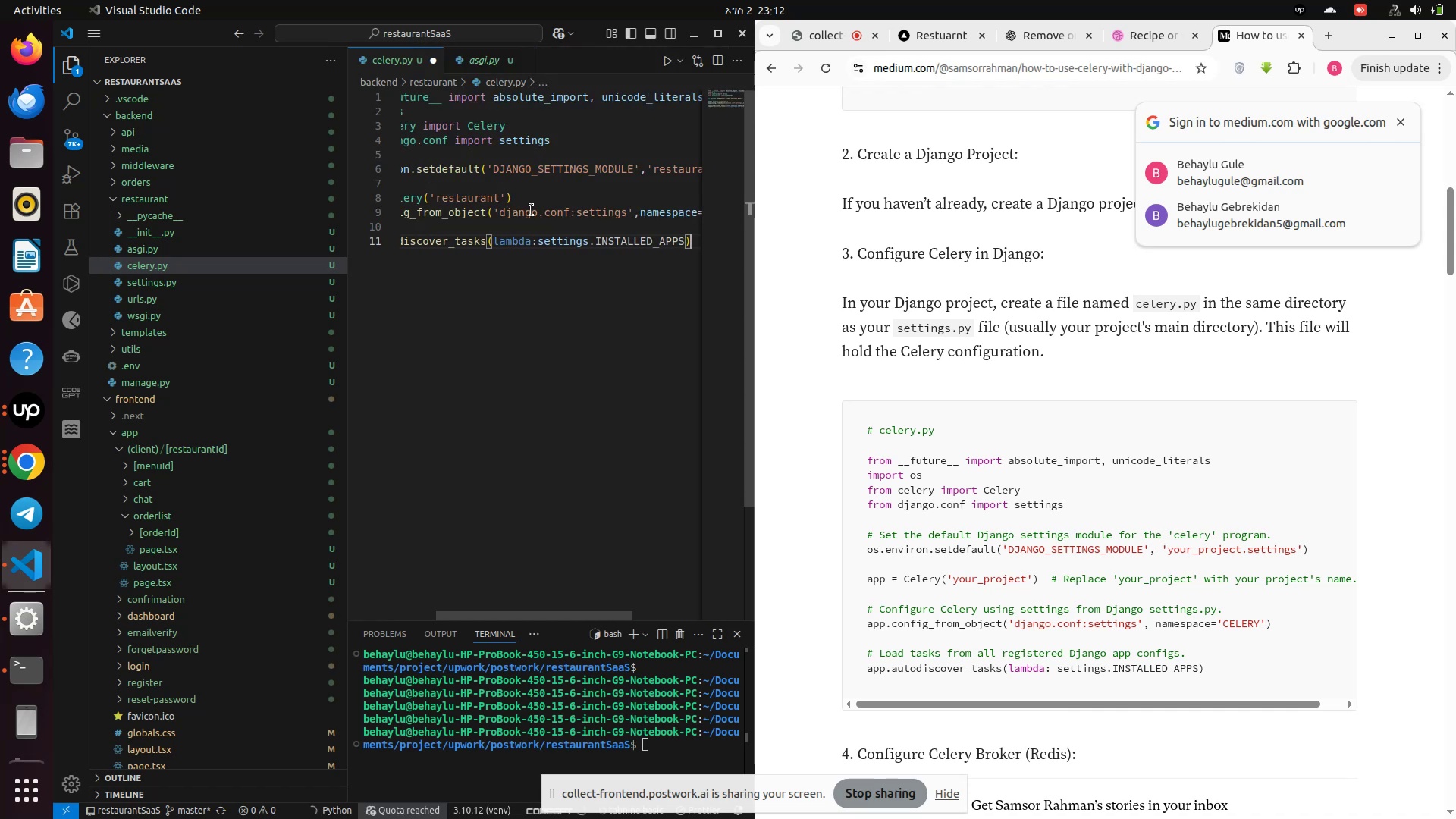 
key(ArrowRight)
 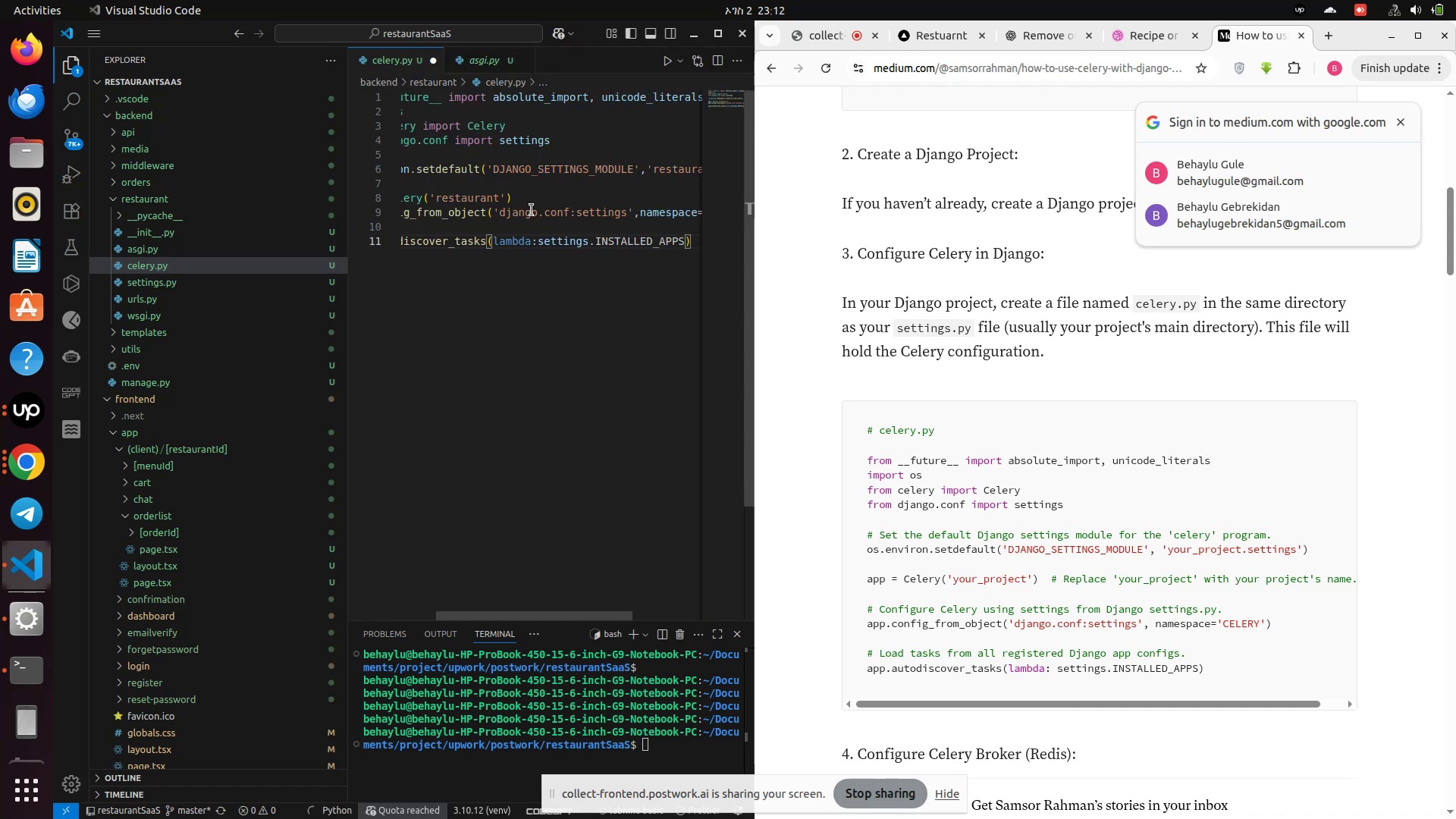 
key(ArrowRight)
 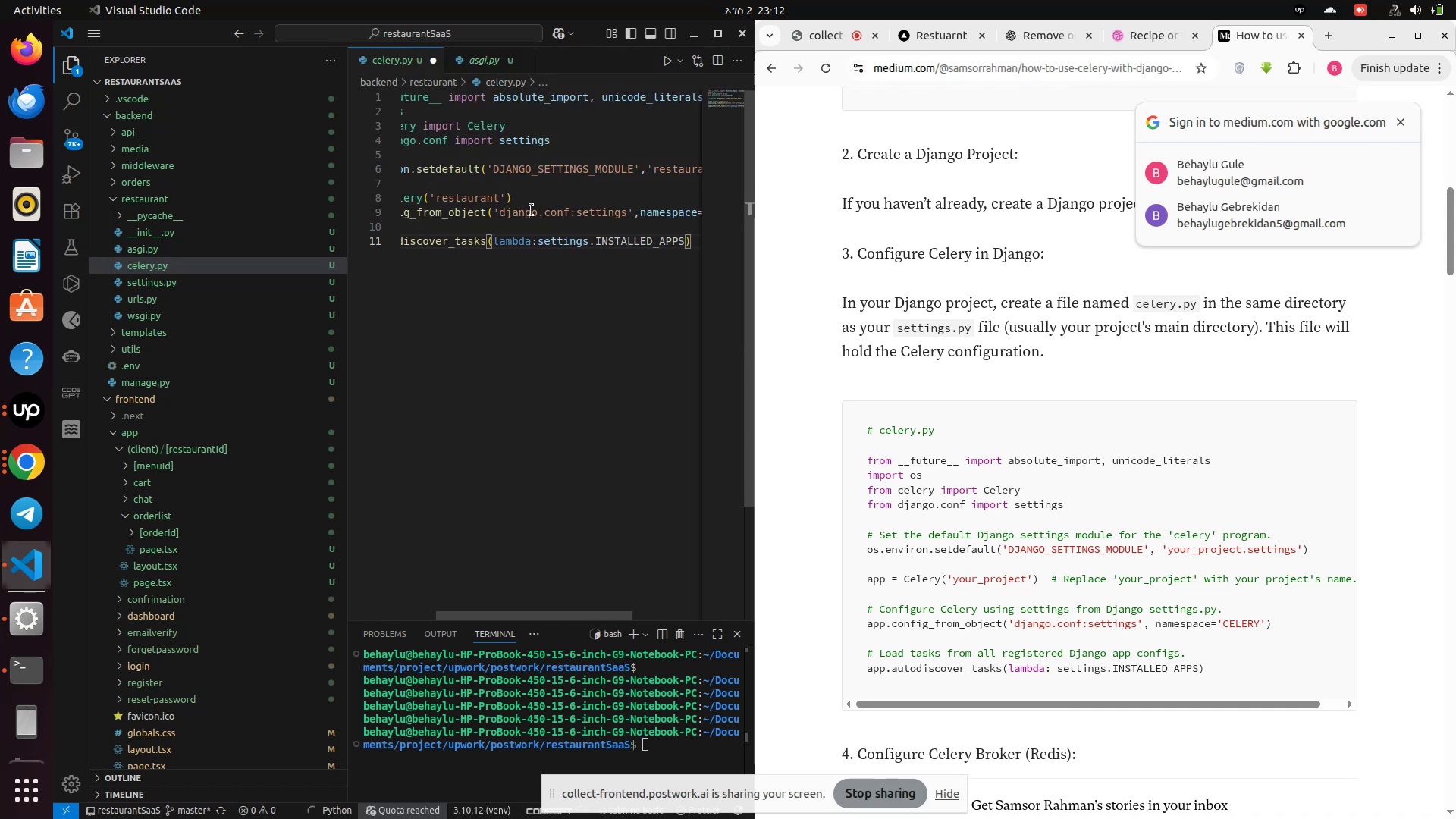 
key(ArrowDown)
 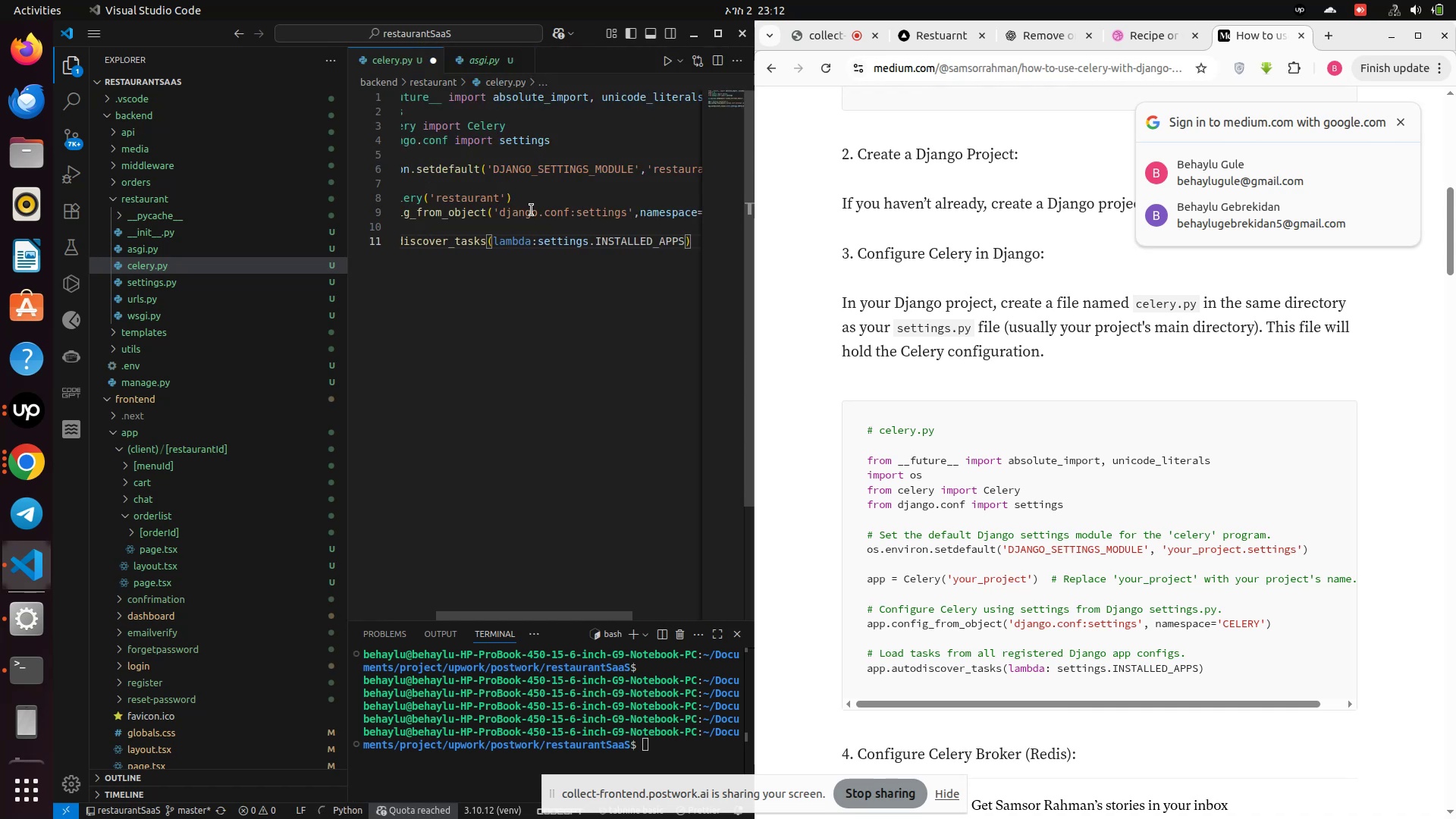 
key(ArrowUp)
 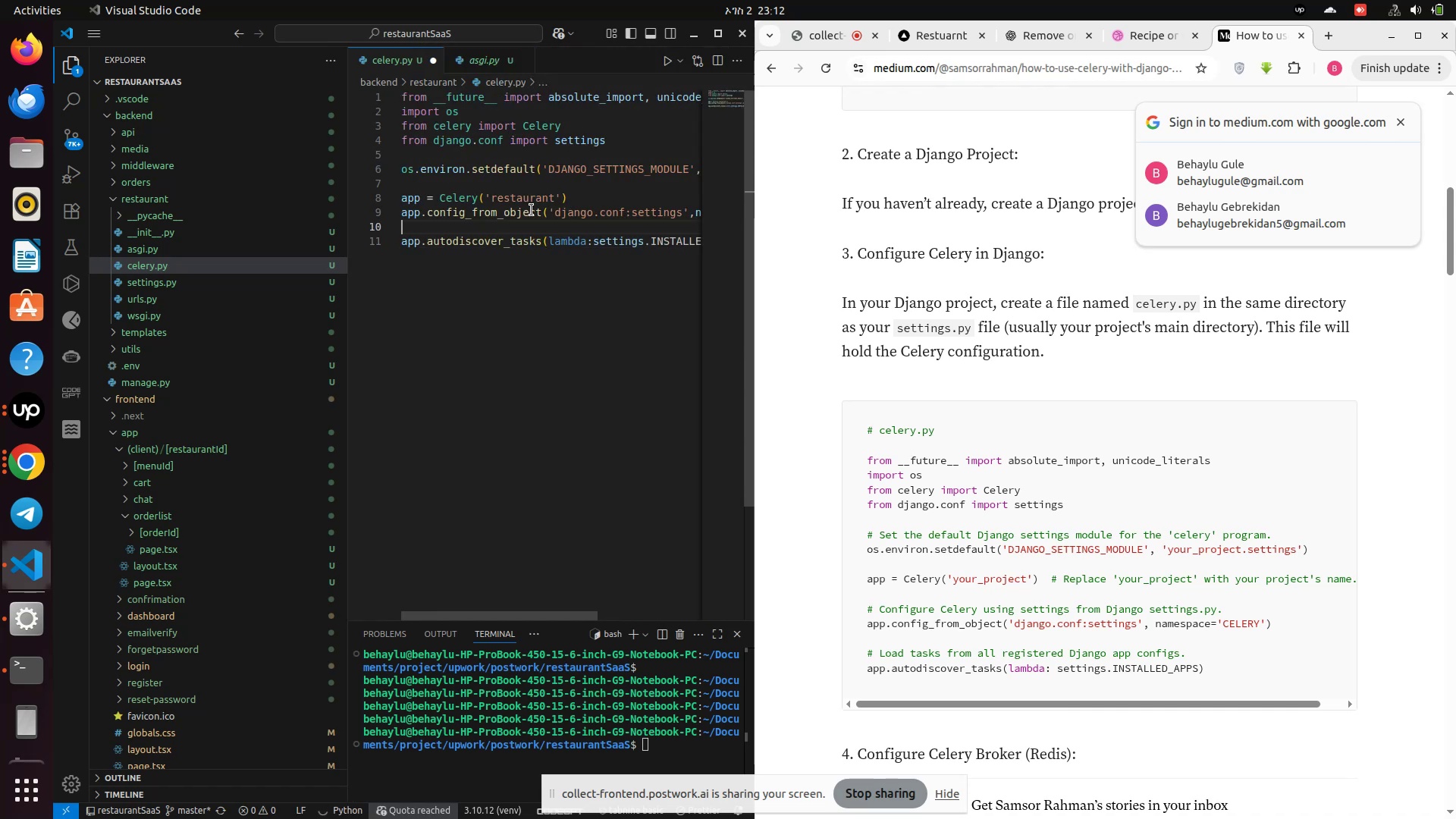 
key(ArrowLeft)
 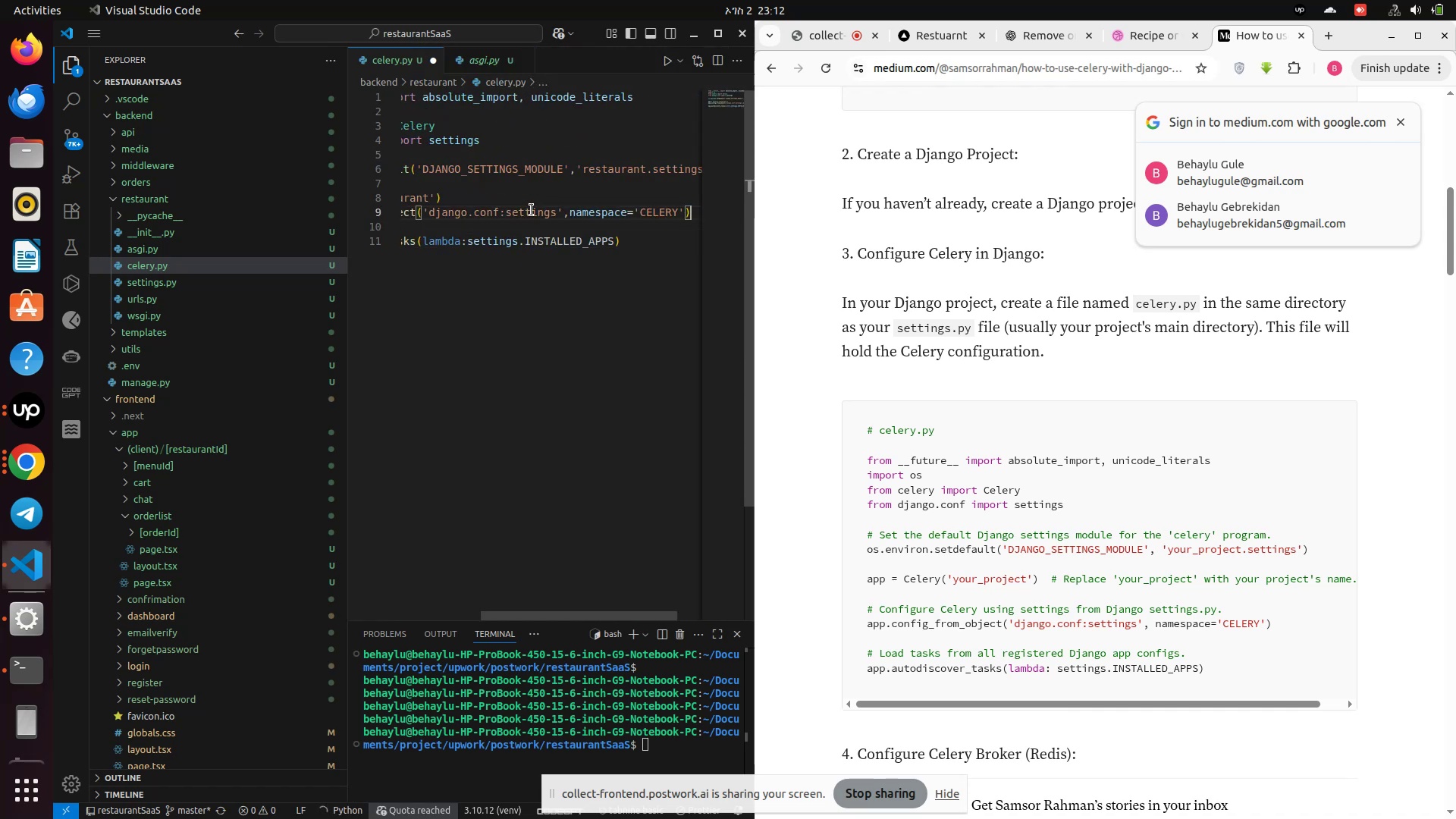 
key(ArrowDown)
 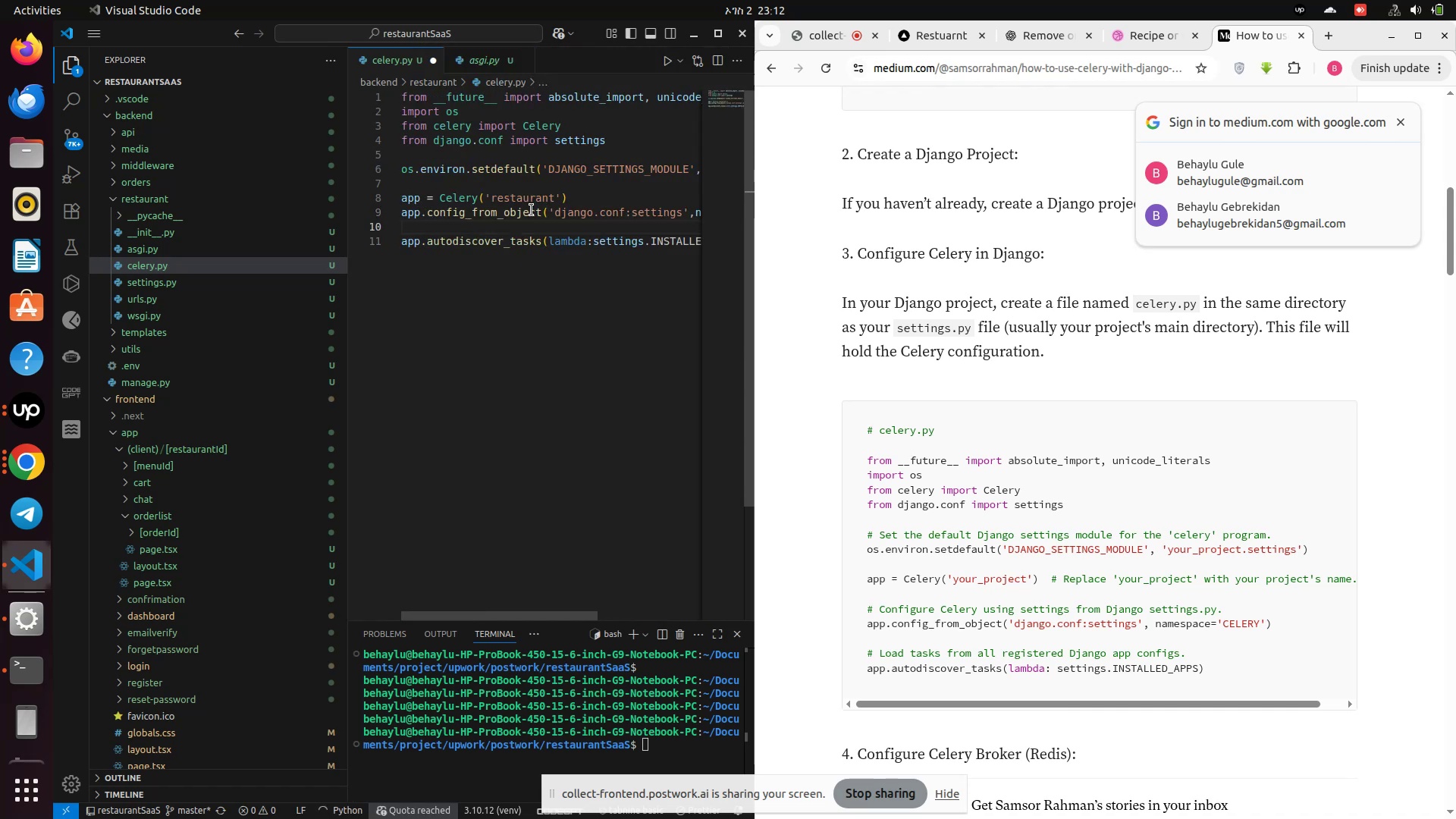 
key(Backspace)
 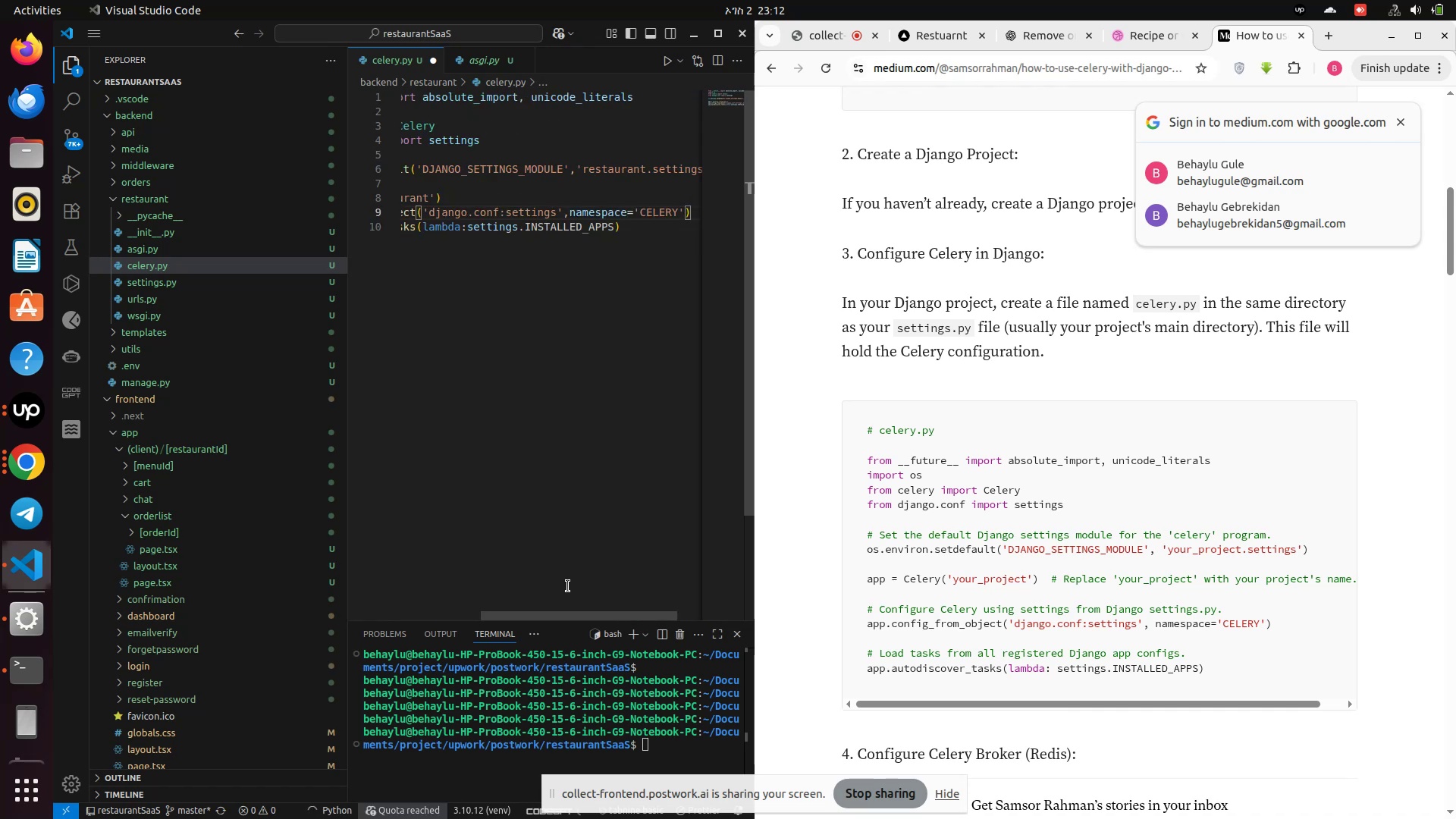 
left_click_drag(start_coordinate=[568, 615], to_coordinate=[409, 632])
 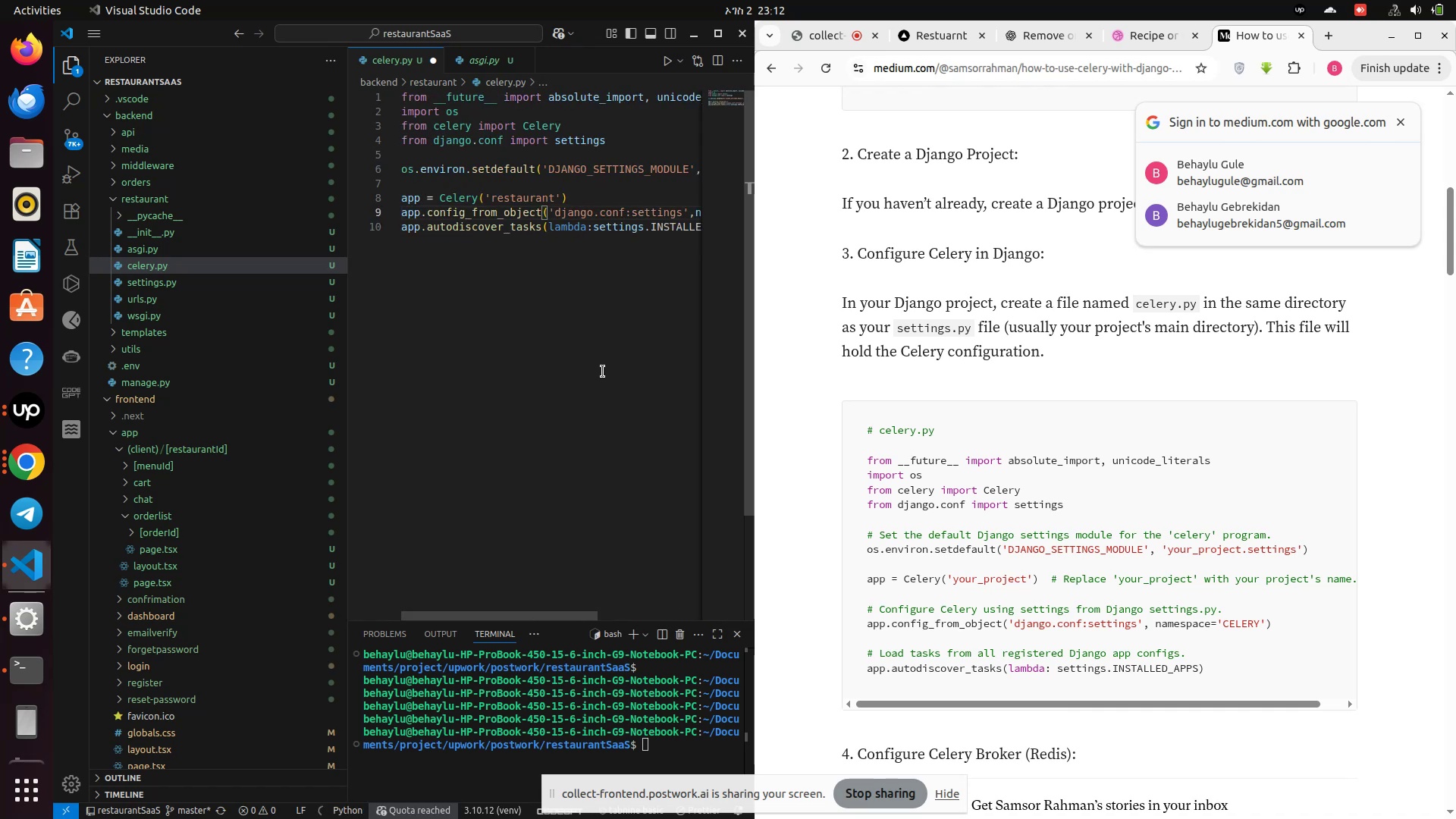 
left_click([603, 372])
 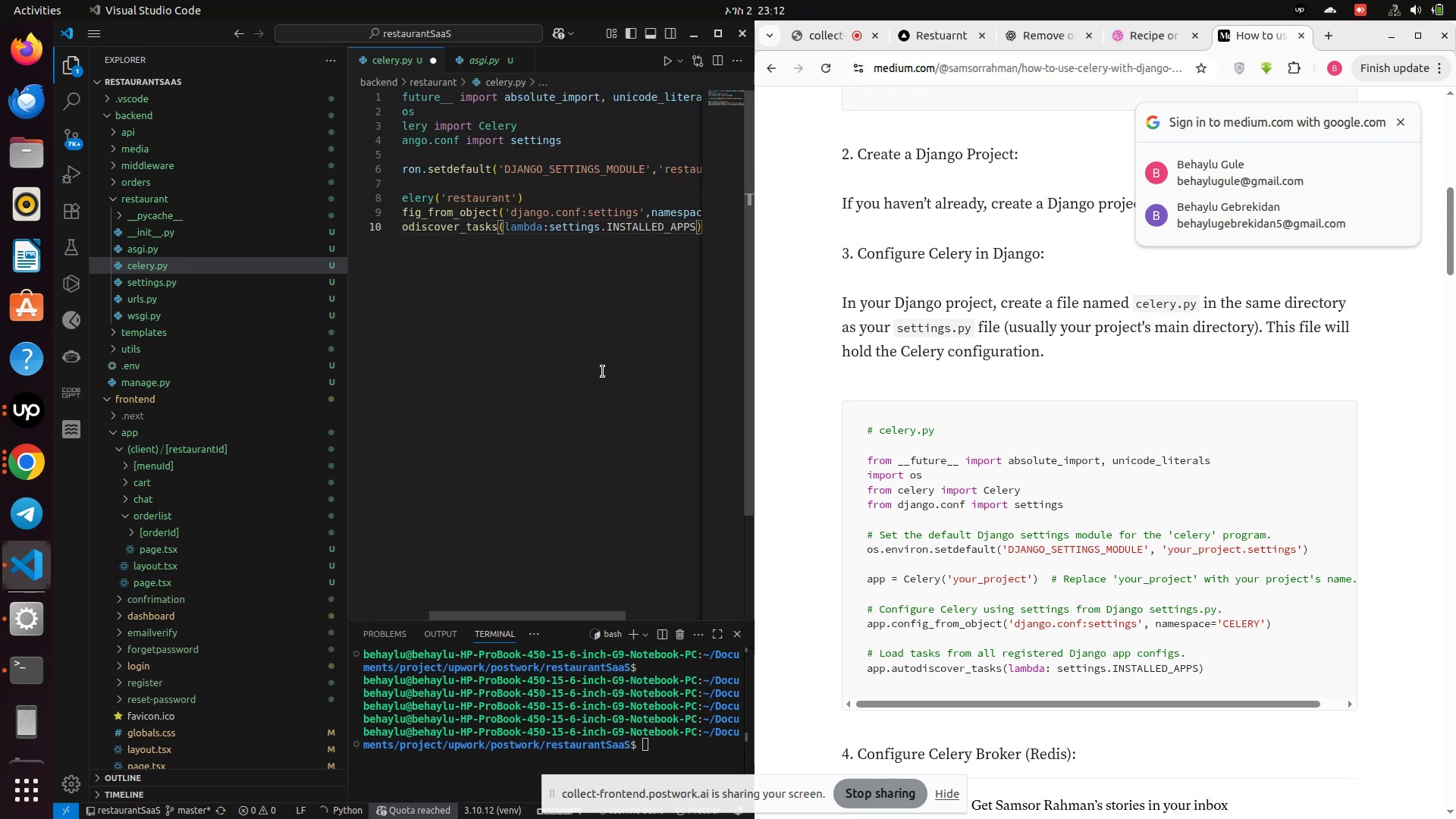 
key(Control+S)
 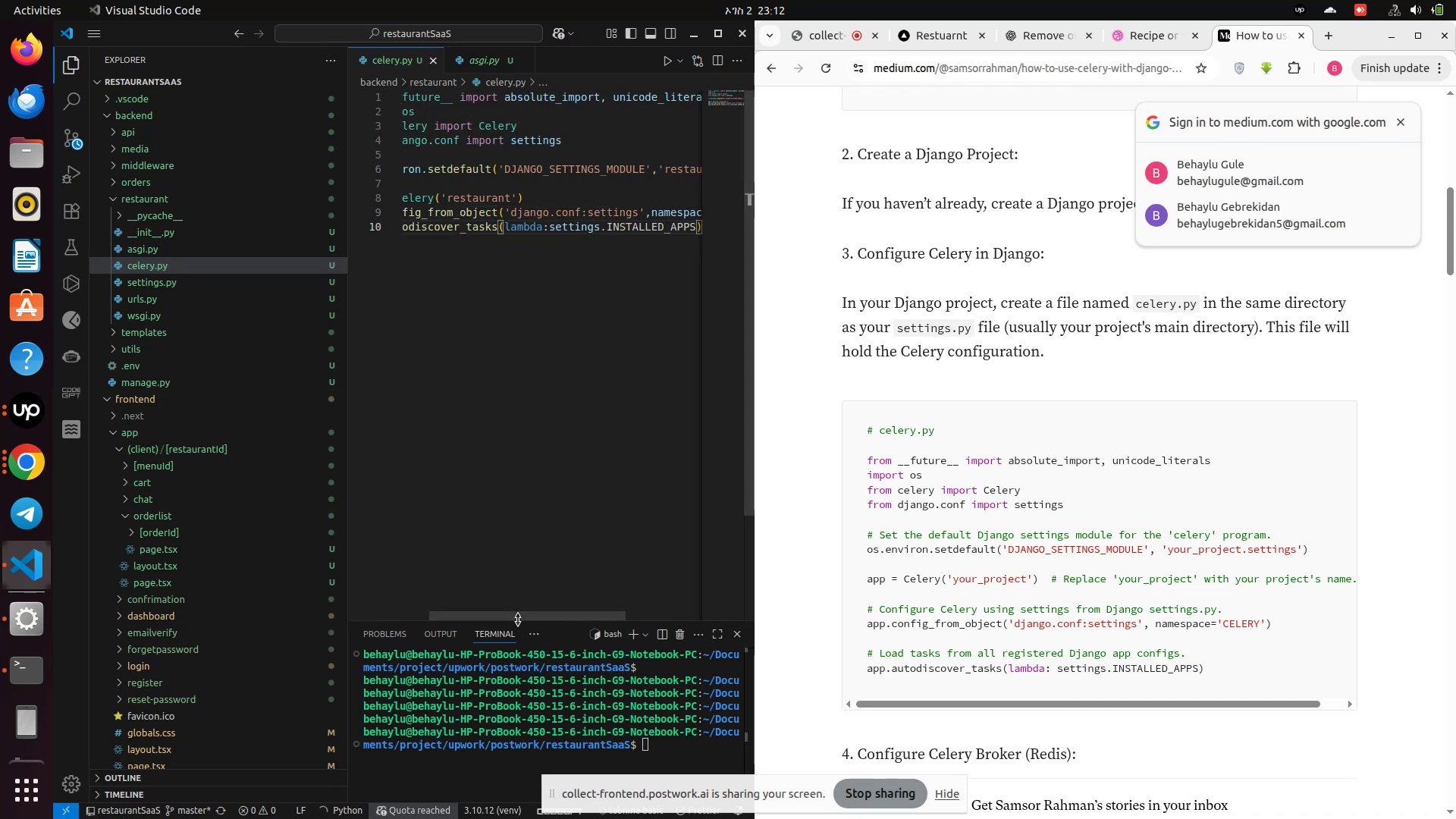 
left_click([518, 620])
 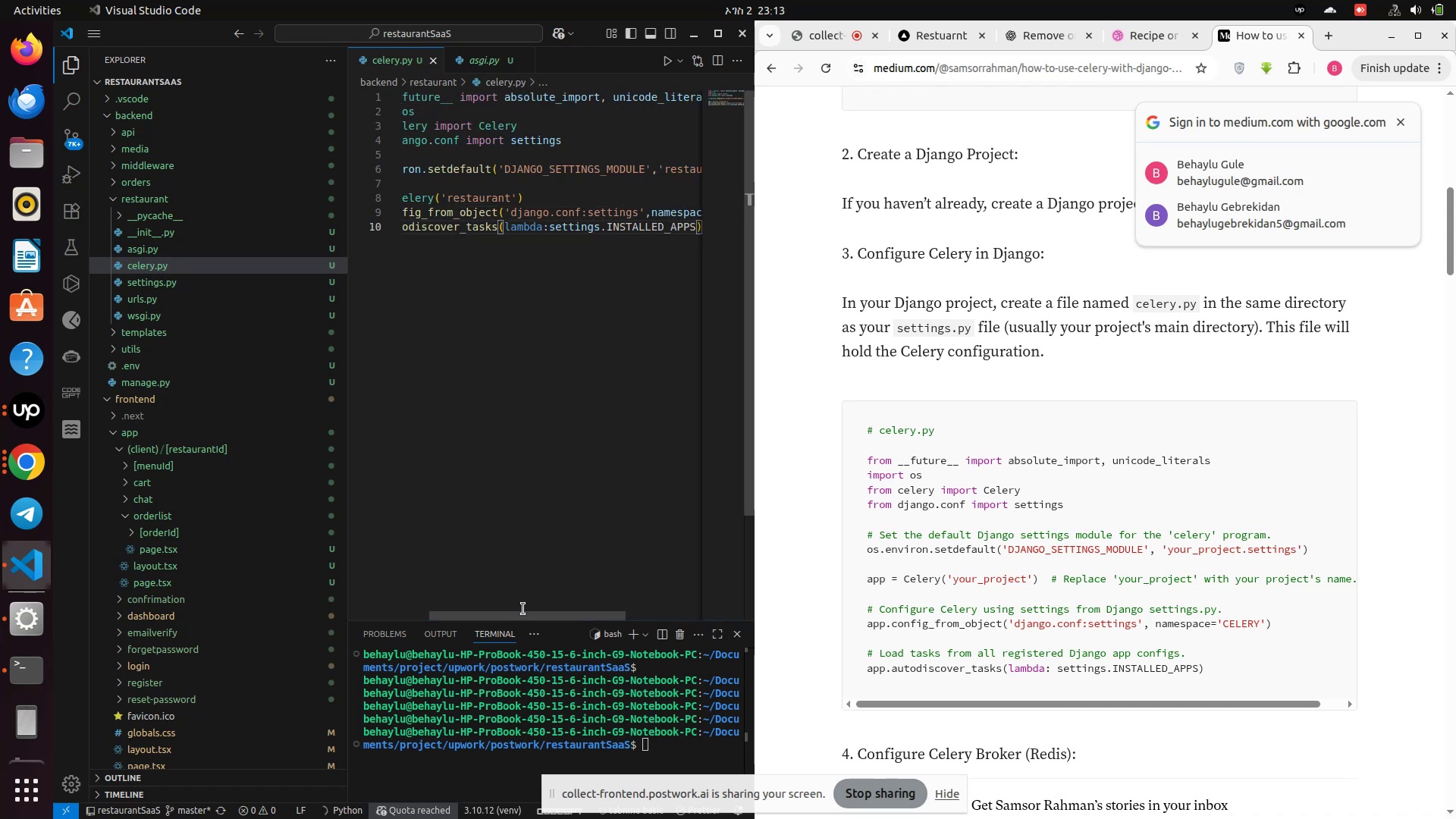 
left_click_drag(start_coordinate=[521, 616], to_coordinate=[381, 590])
 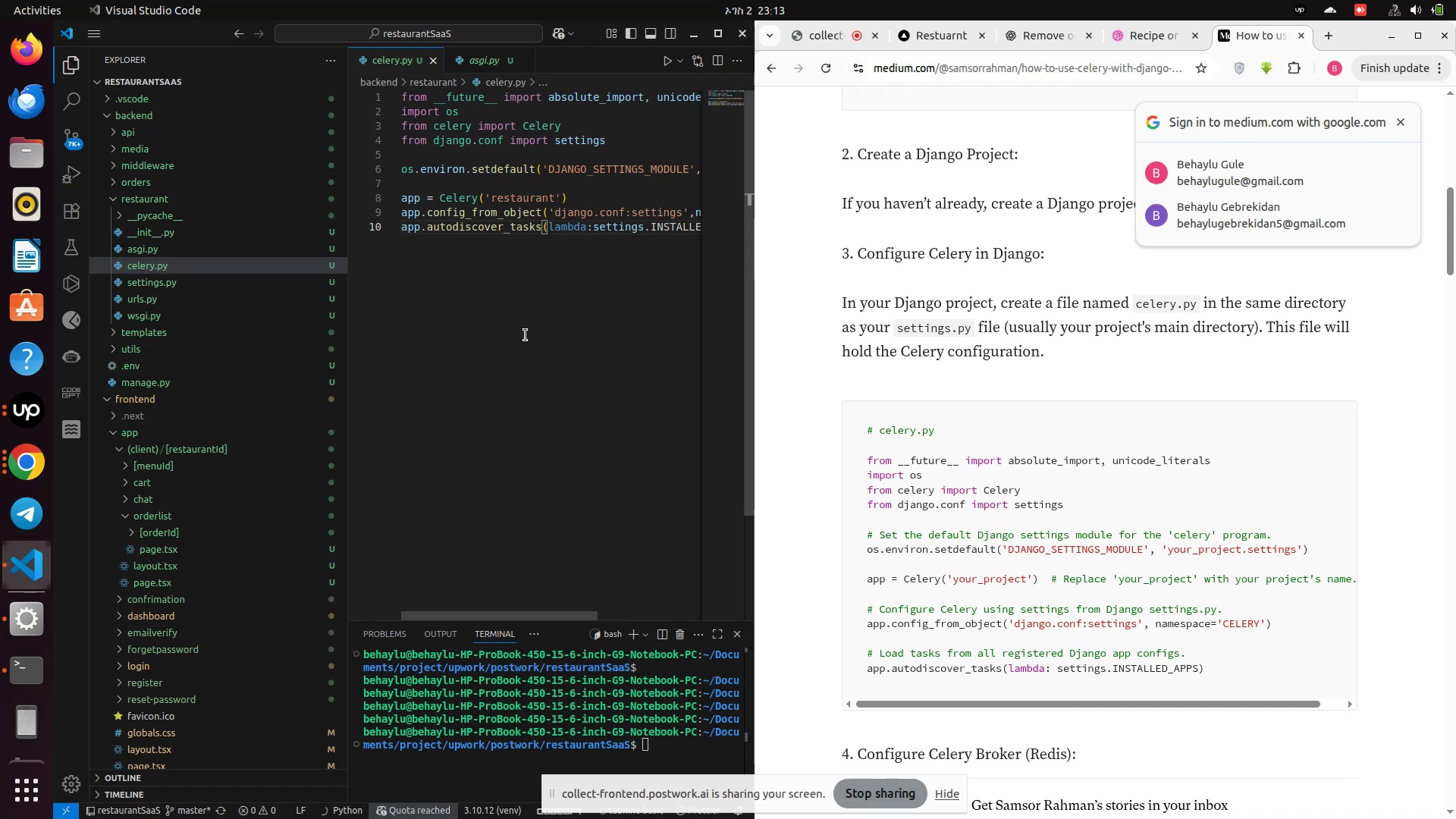 
wait(26.94)
 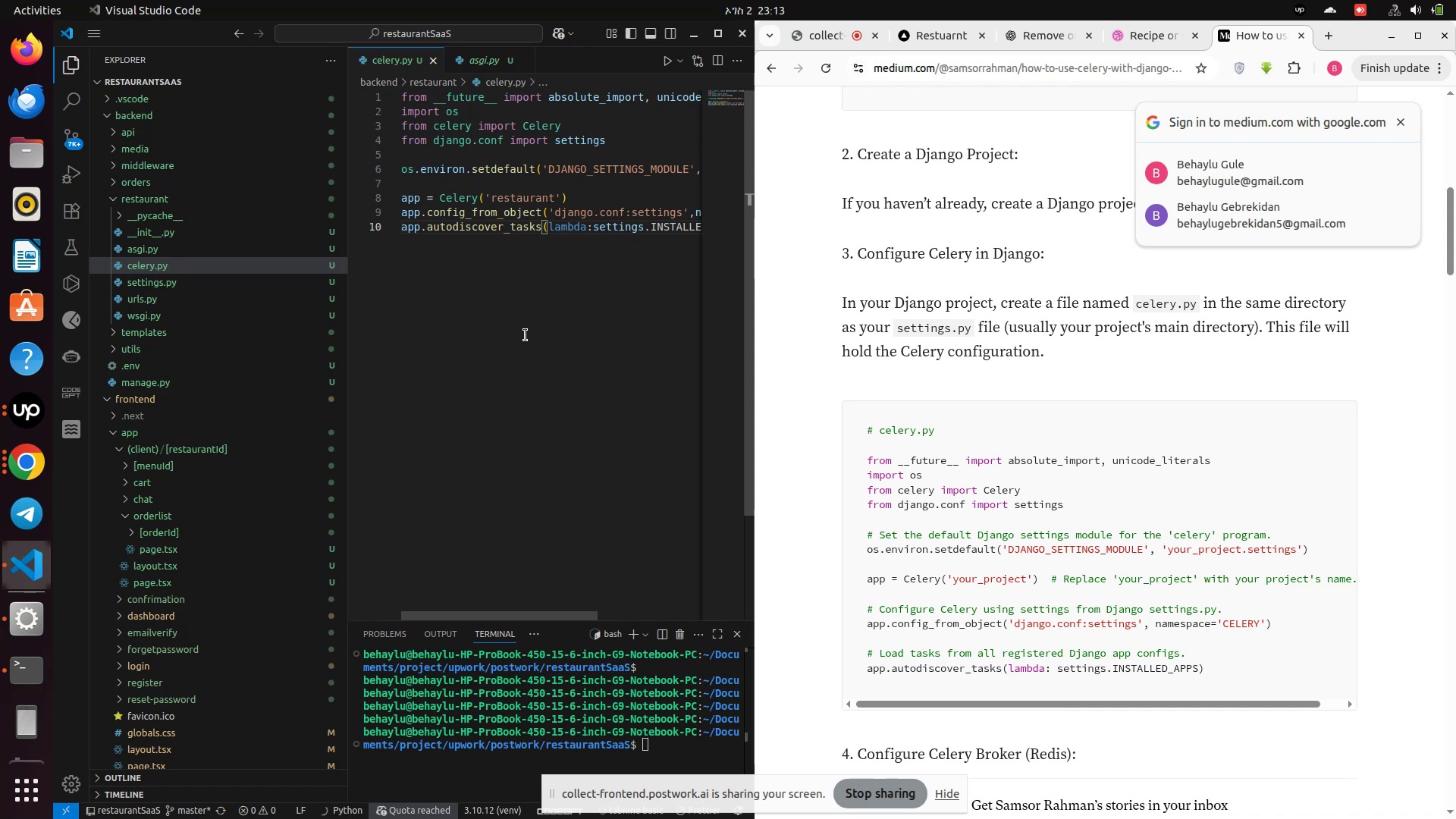 
scroll: coordinate [1044, 641], scroll_direction: down, amount: 1.0
 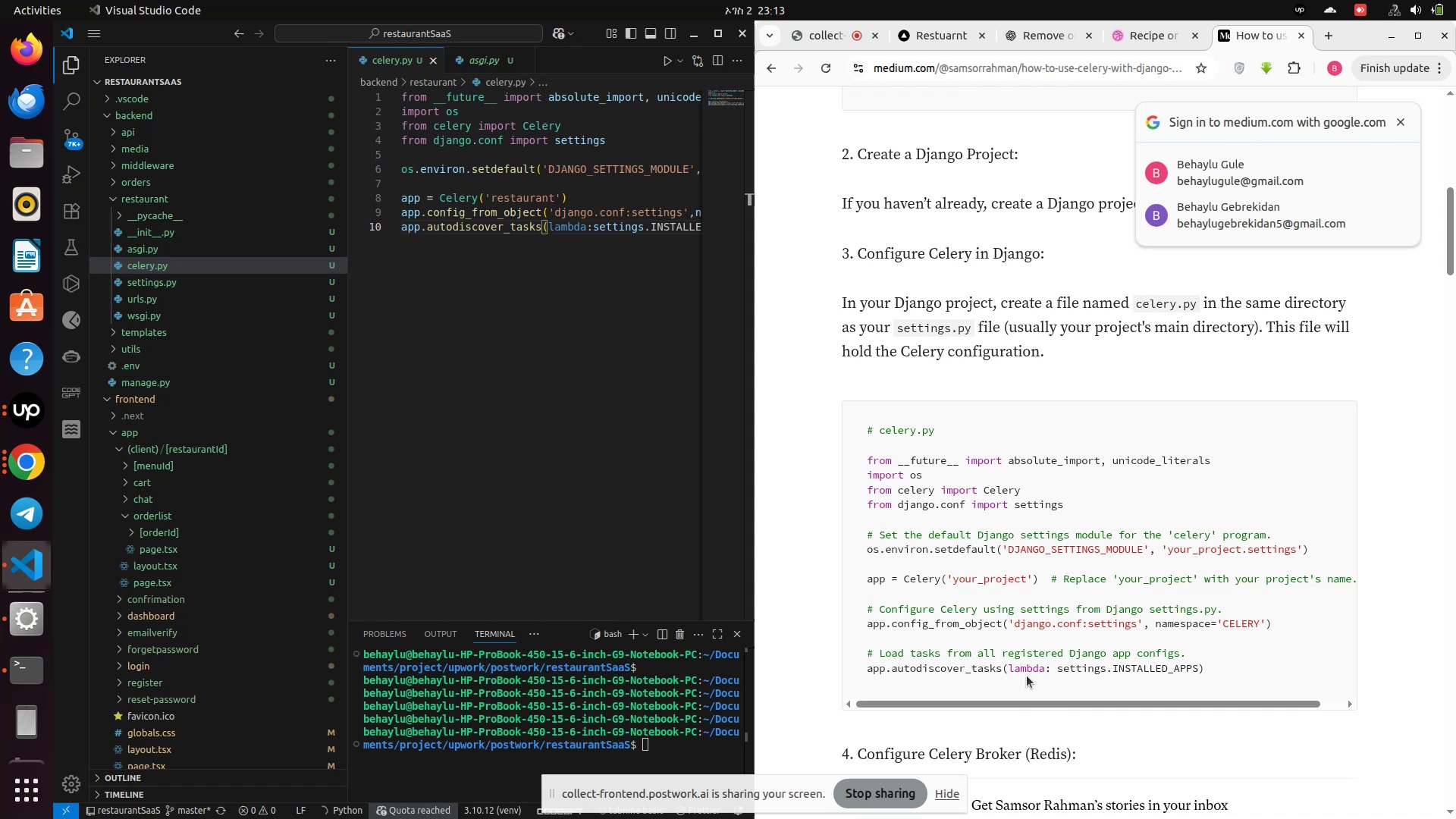 
wait(8.88)
 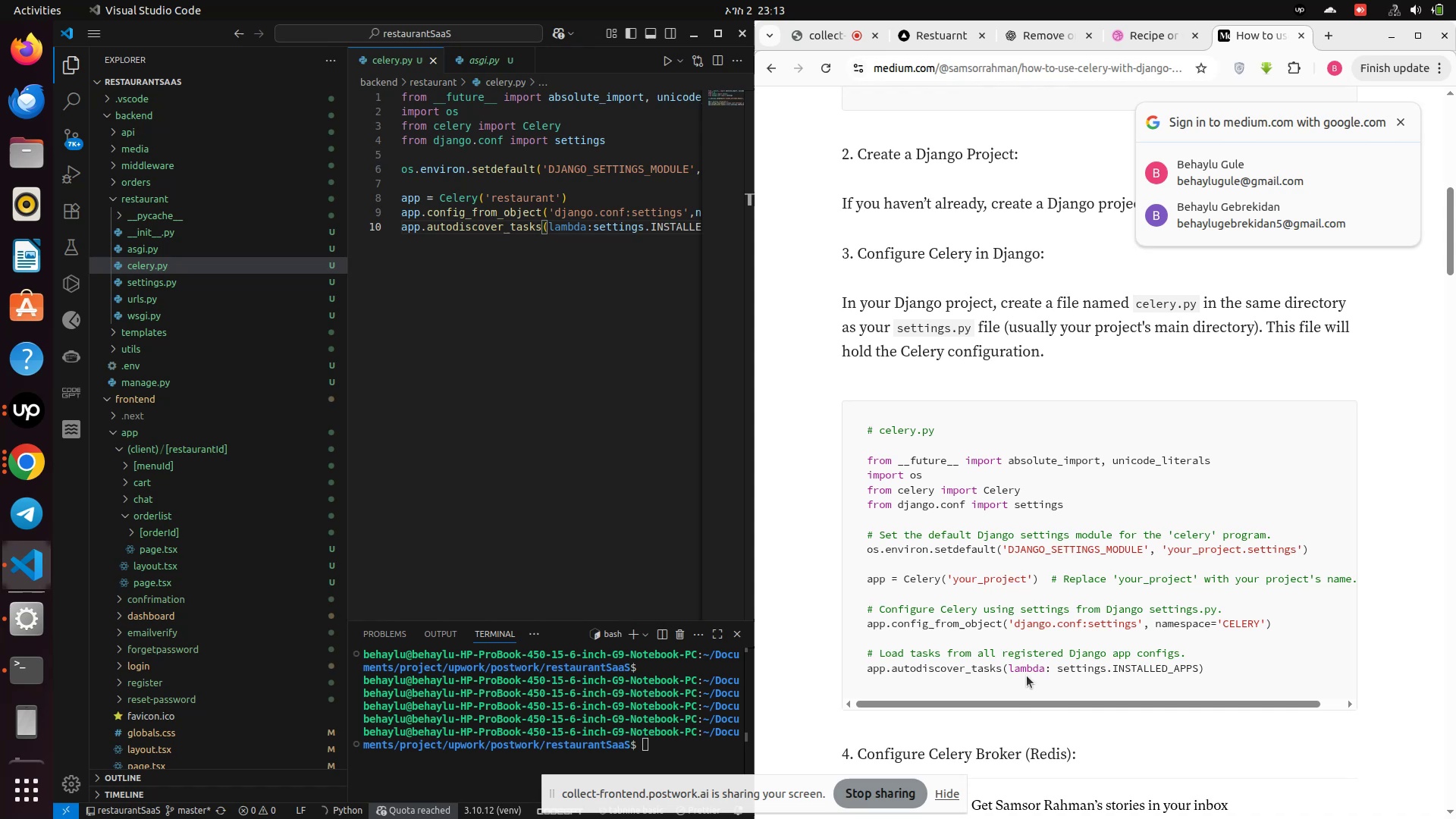 
scroll: coordinate [924, 674], scroll_direction: down, amount: 2.0
 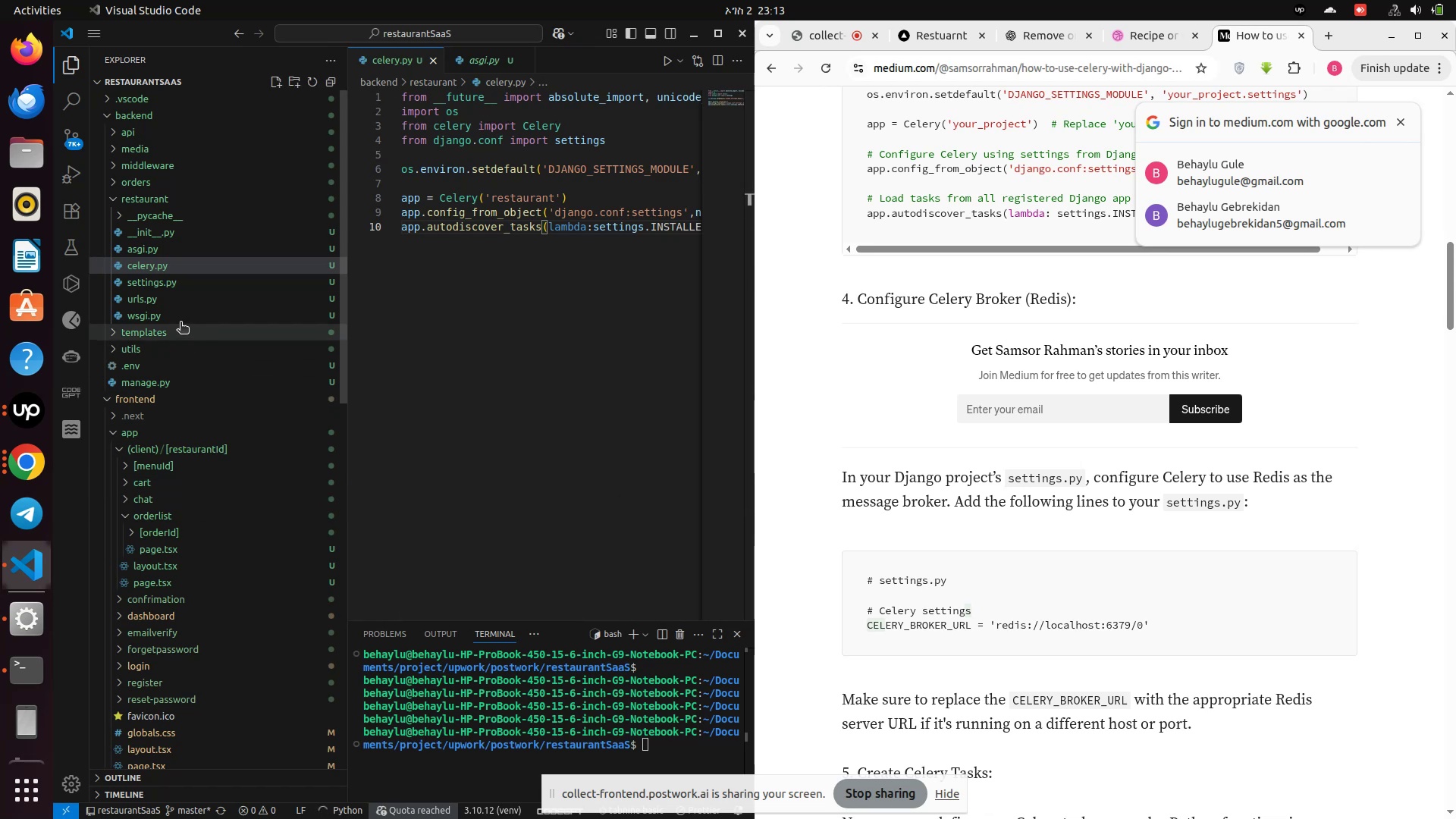 
left_click([129, 279])
 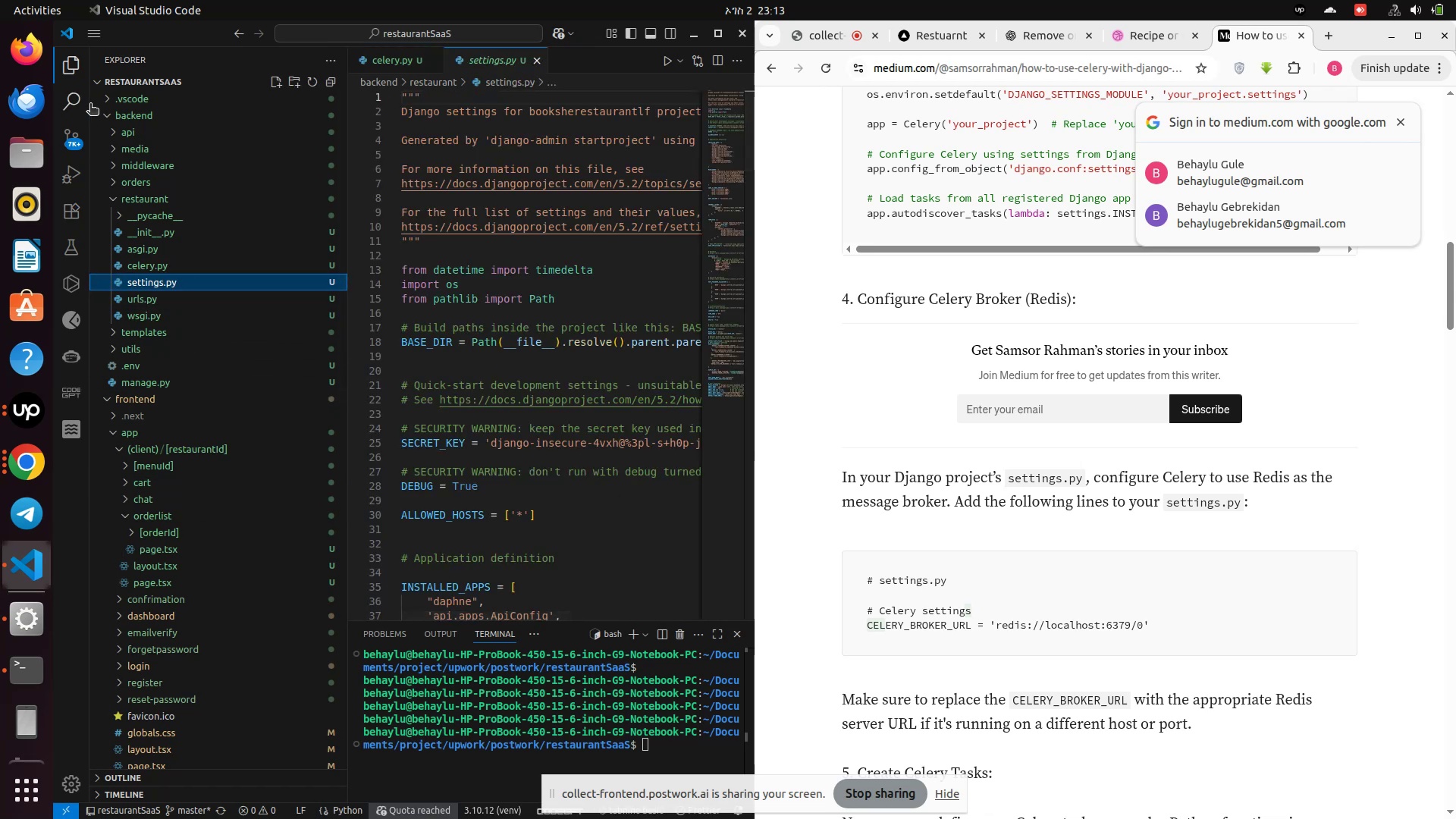 
left_click([77, 65])
 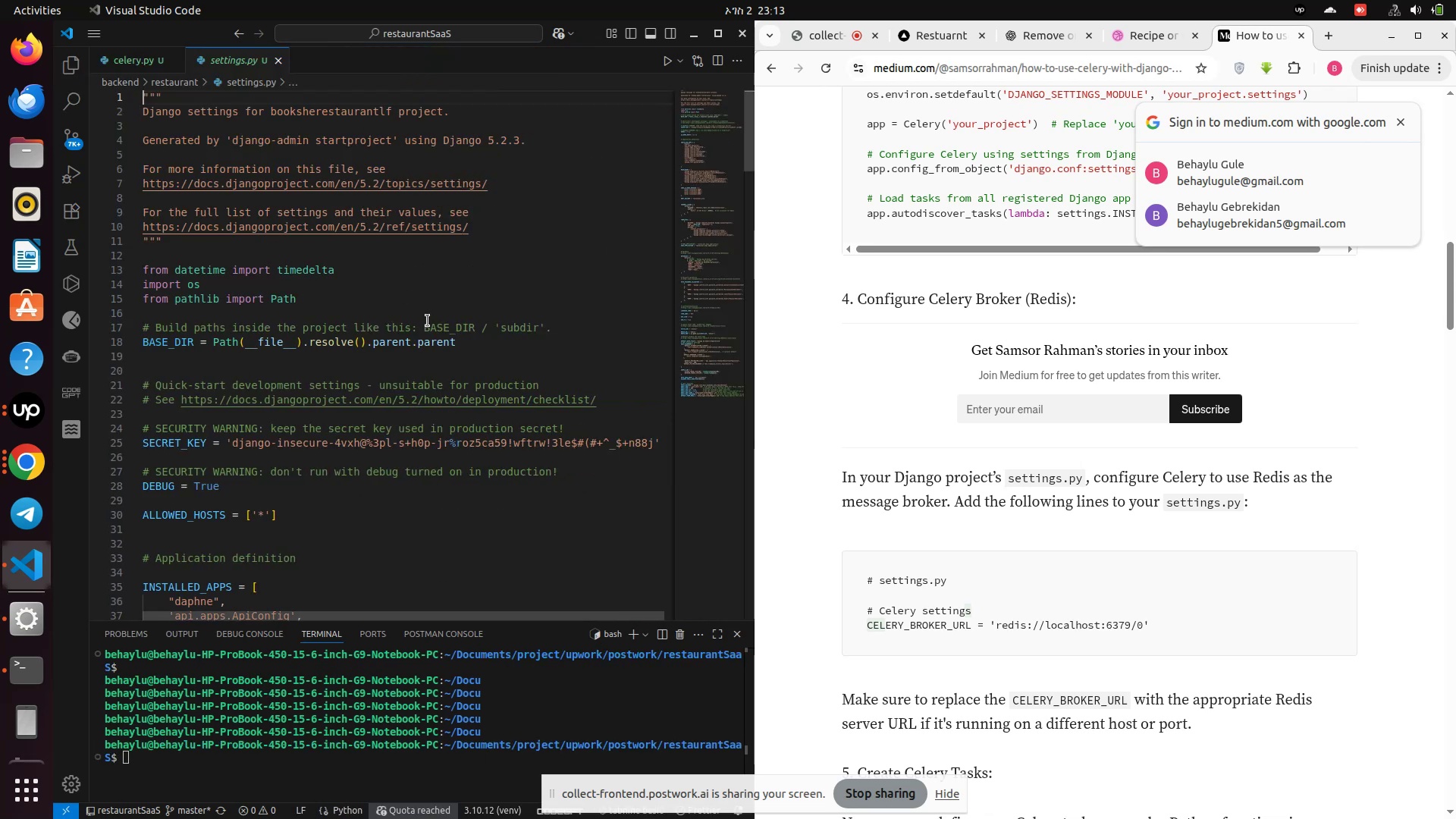 
scroll: coordinate [428, 346], scroll_direction: down, amount: 4.0
 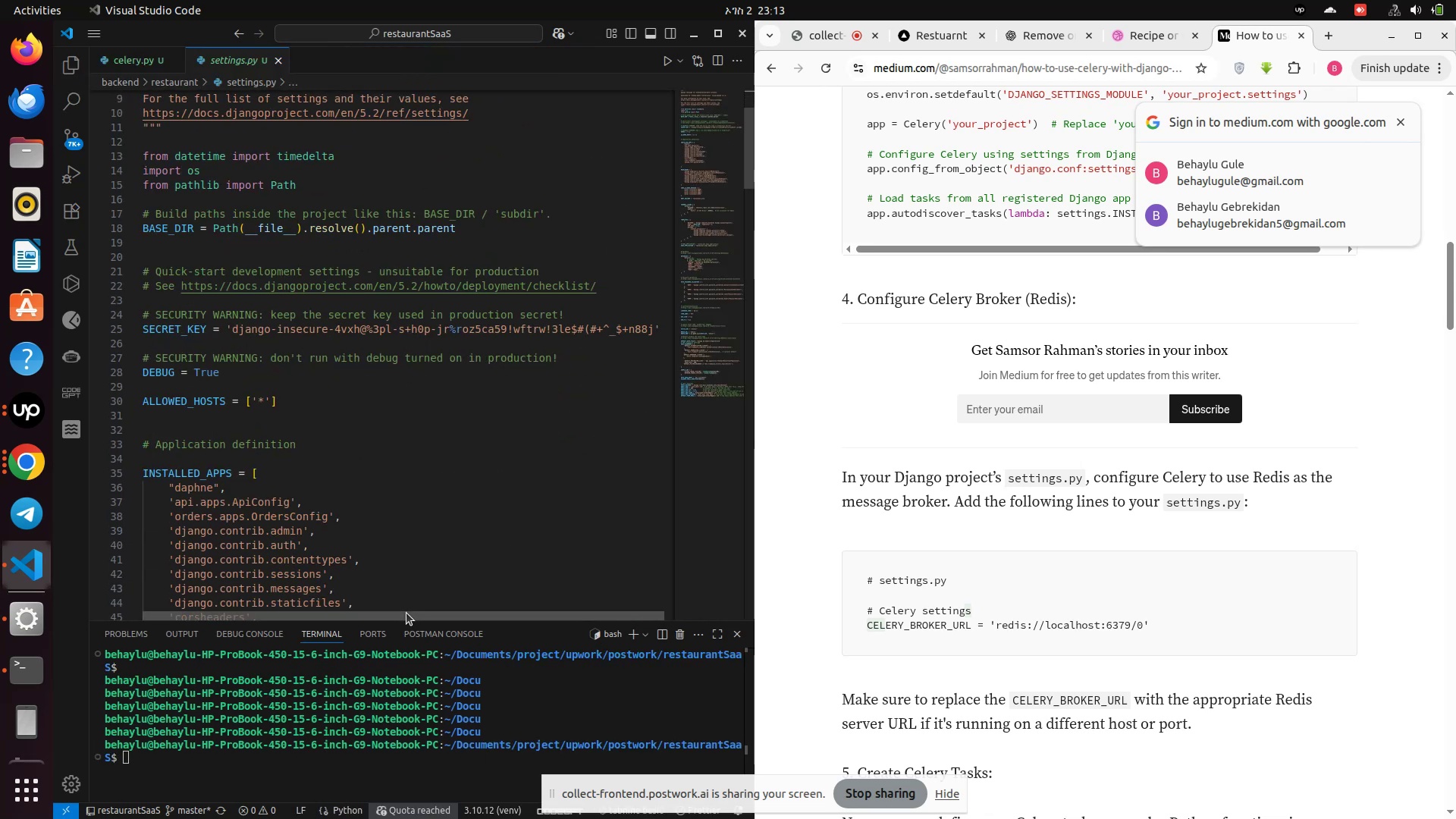 
left_click_drag(start_coordinate=[406, 613], to_coordinate=[278, 620])
 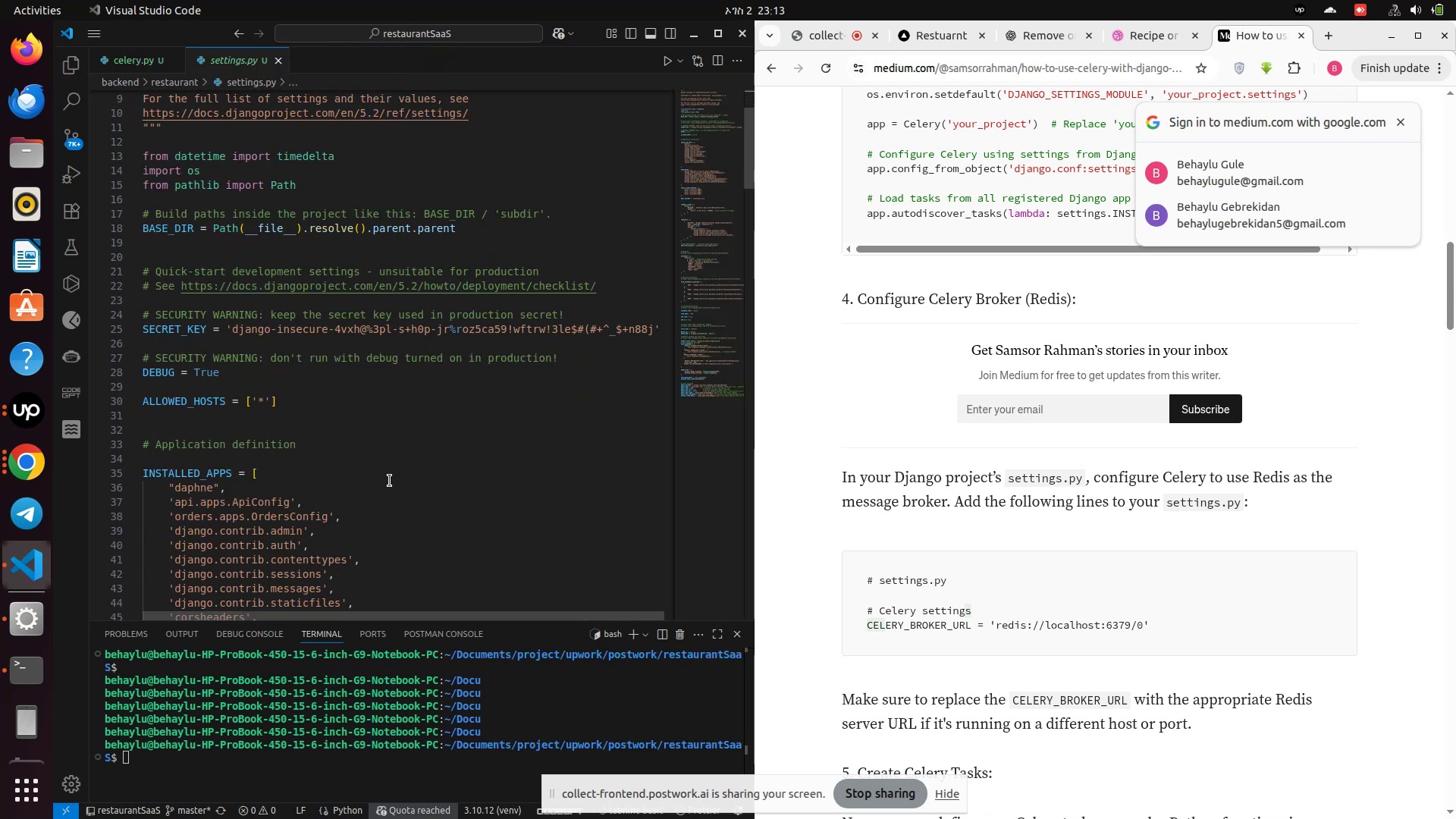 
scroll: coordinate [396, 478], scroll_direction: down, amount: 22.0
 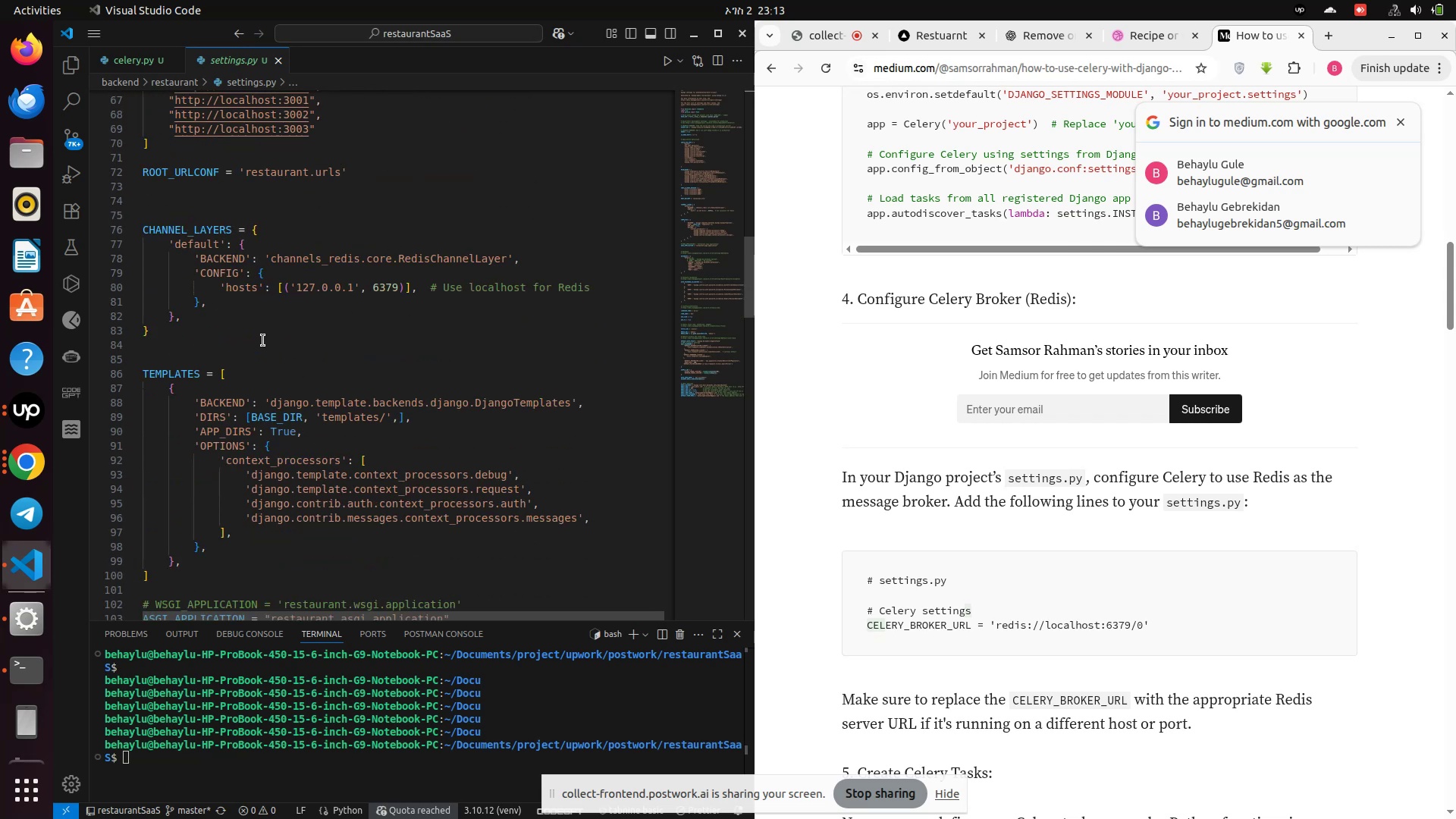 
left_click([262, 340])
 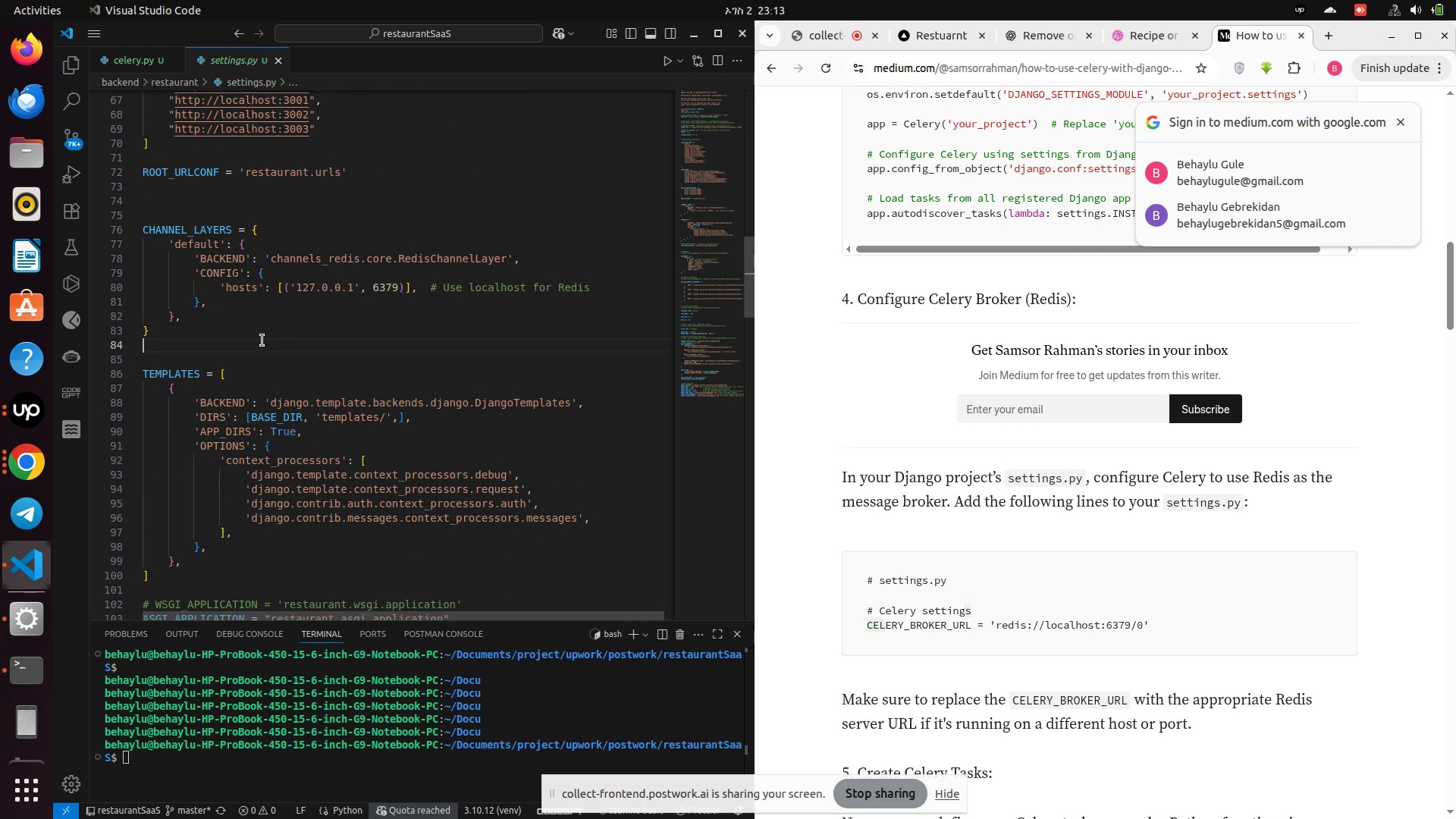 
key(Enter)
 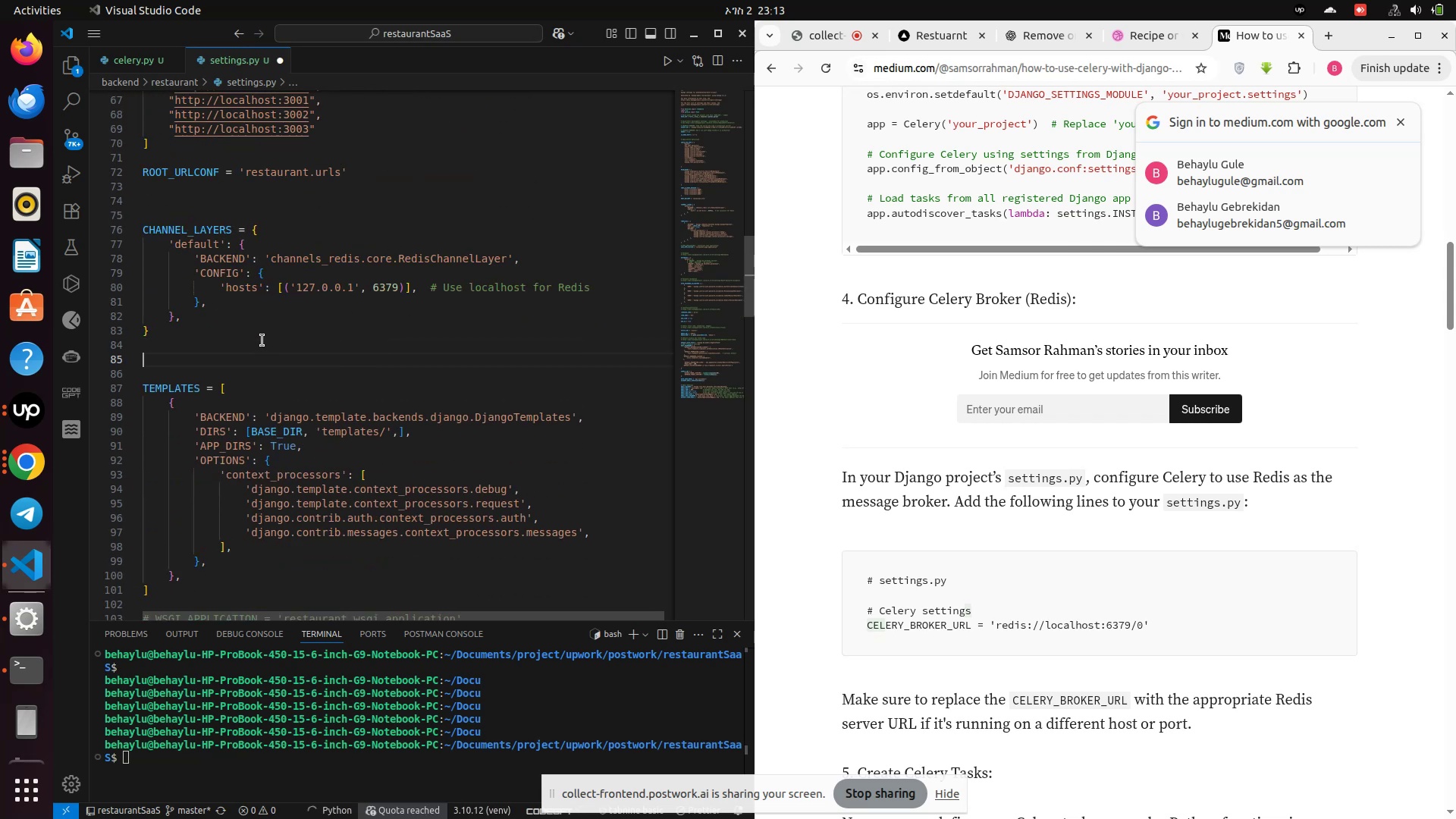 
type(celery_B)
key(Backspace)
type(broker_U)
key(Backspace)
type(url = )
 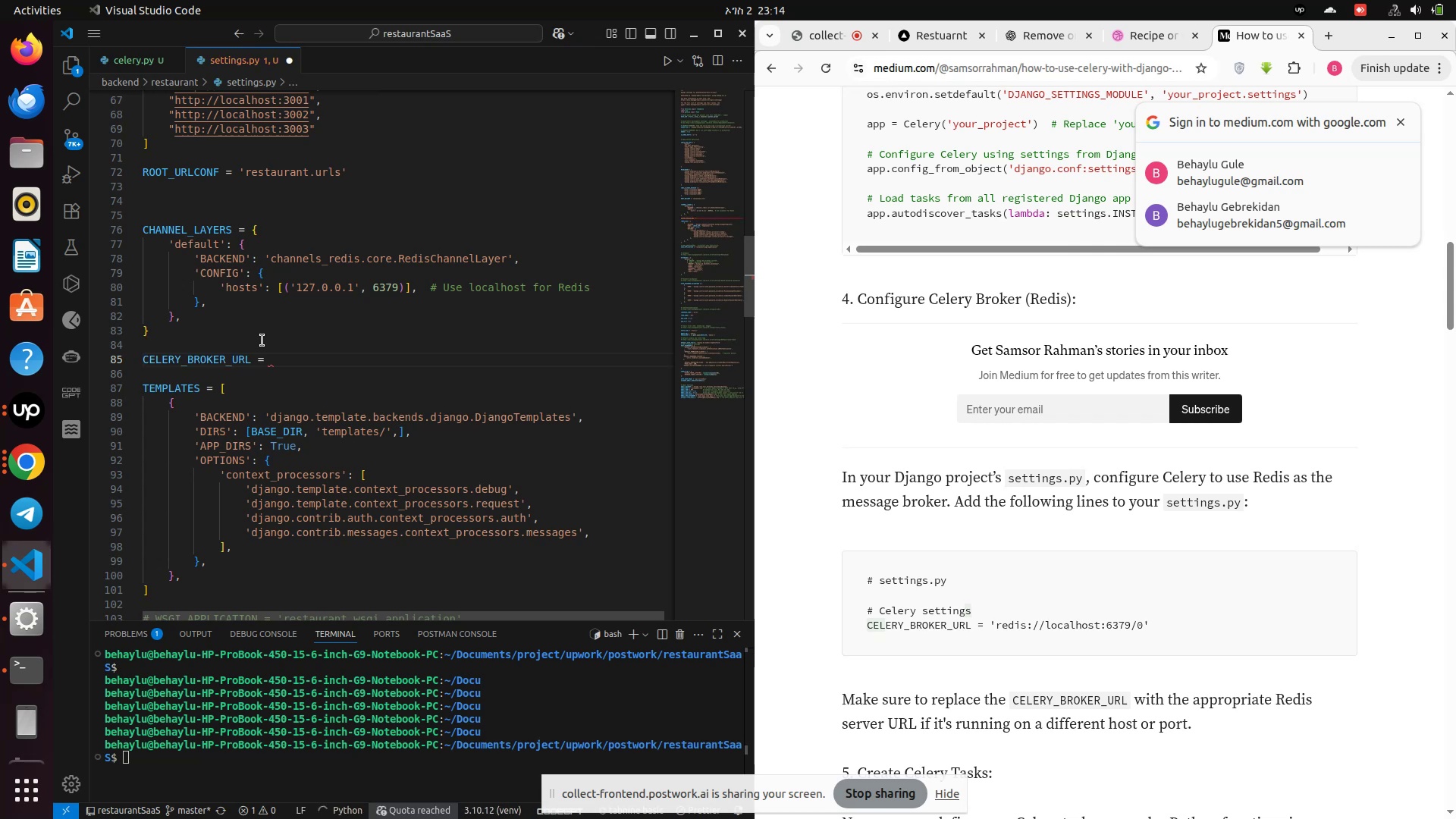 
type('RE)
 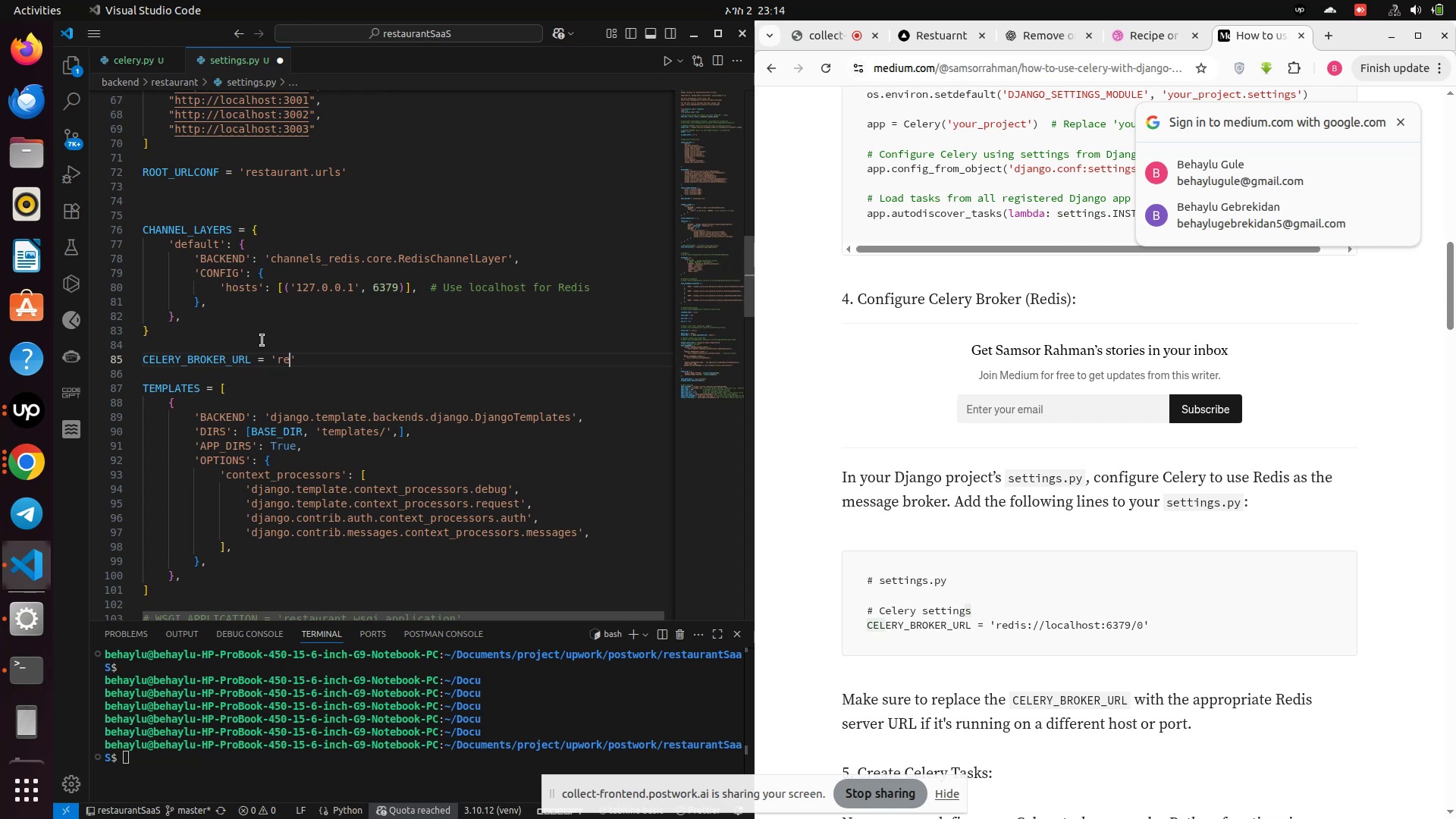 
type(DIS://LOCALHOST:6379/0)
 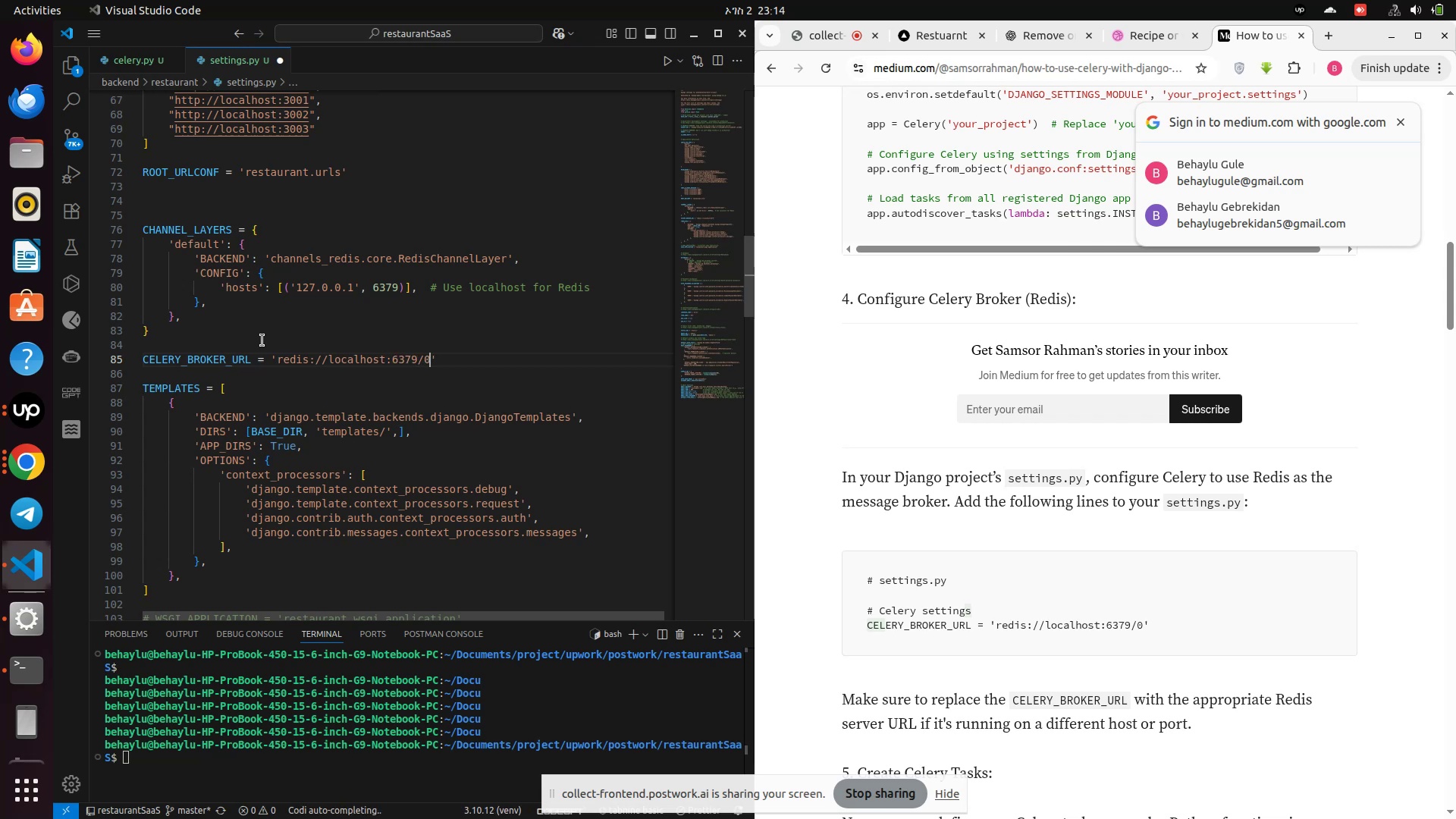 
key(Control+S)
 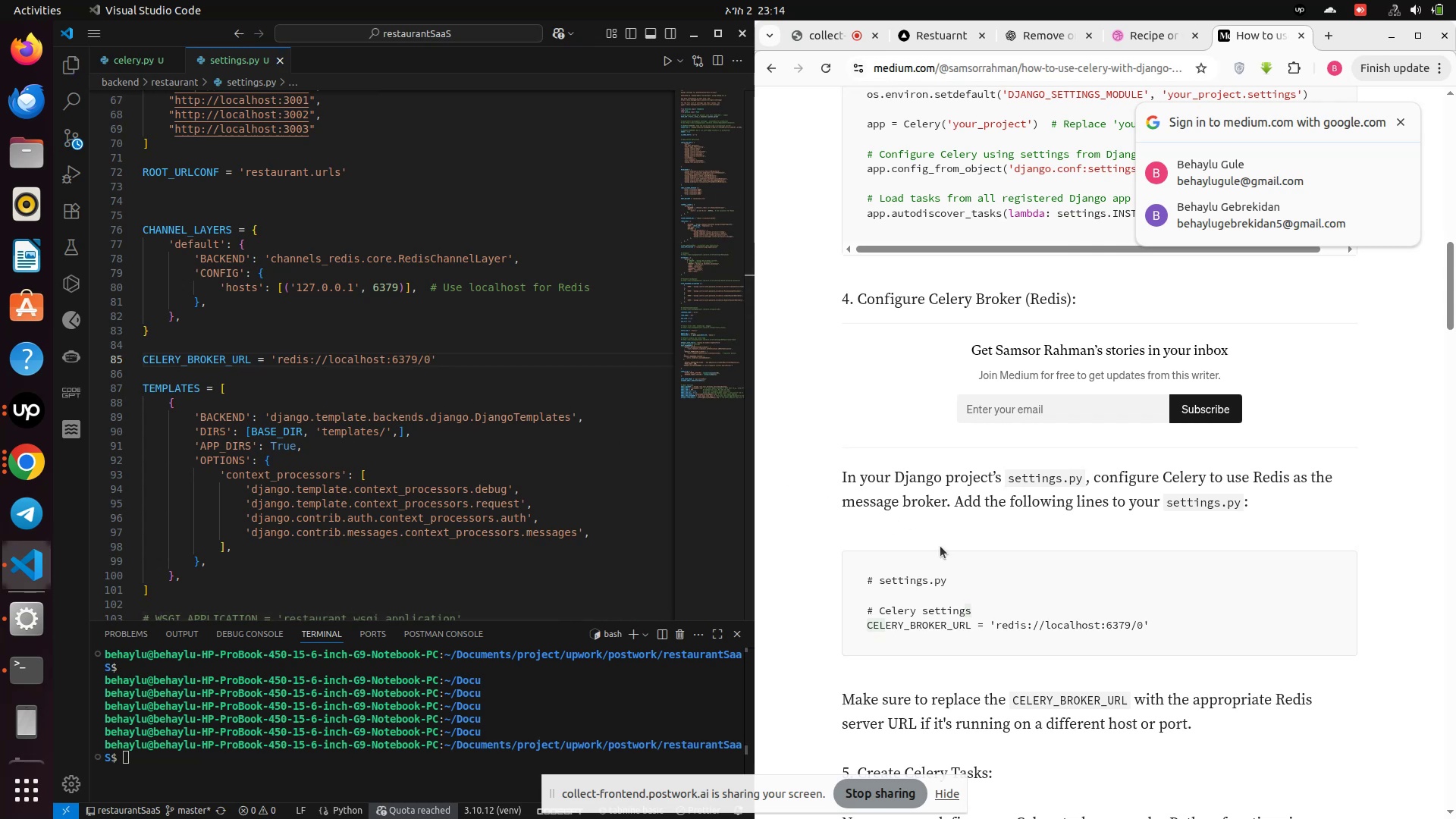 
scroll: coordinate [940, 546], scroll_direction: down, amount: 5.0
 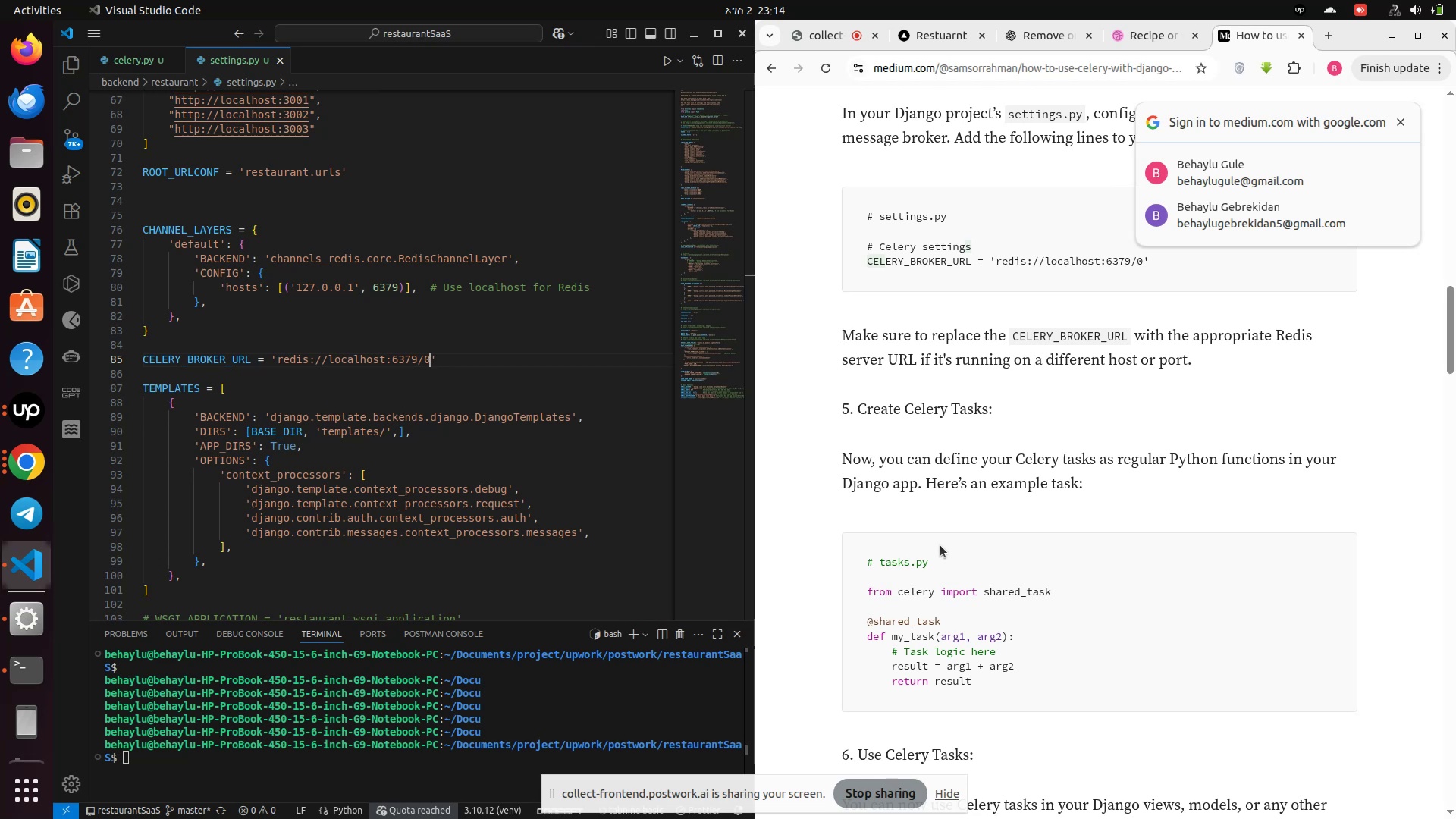 
wait(7.65)
 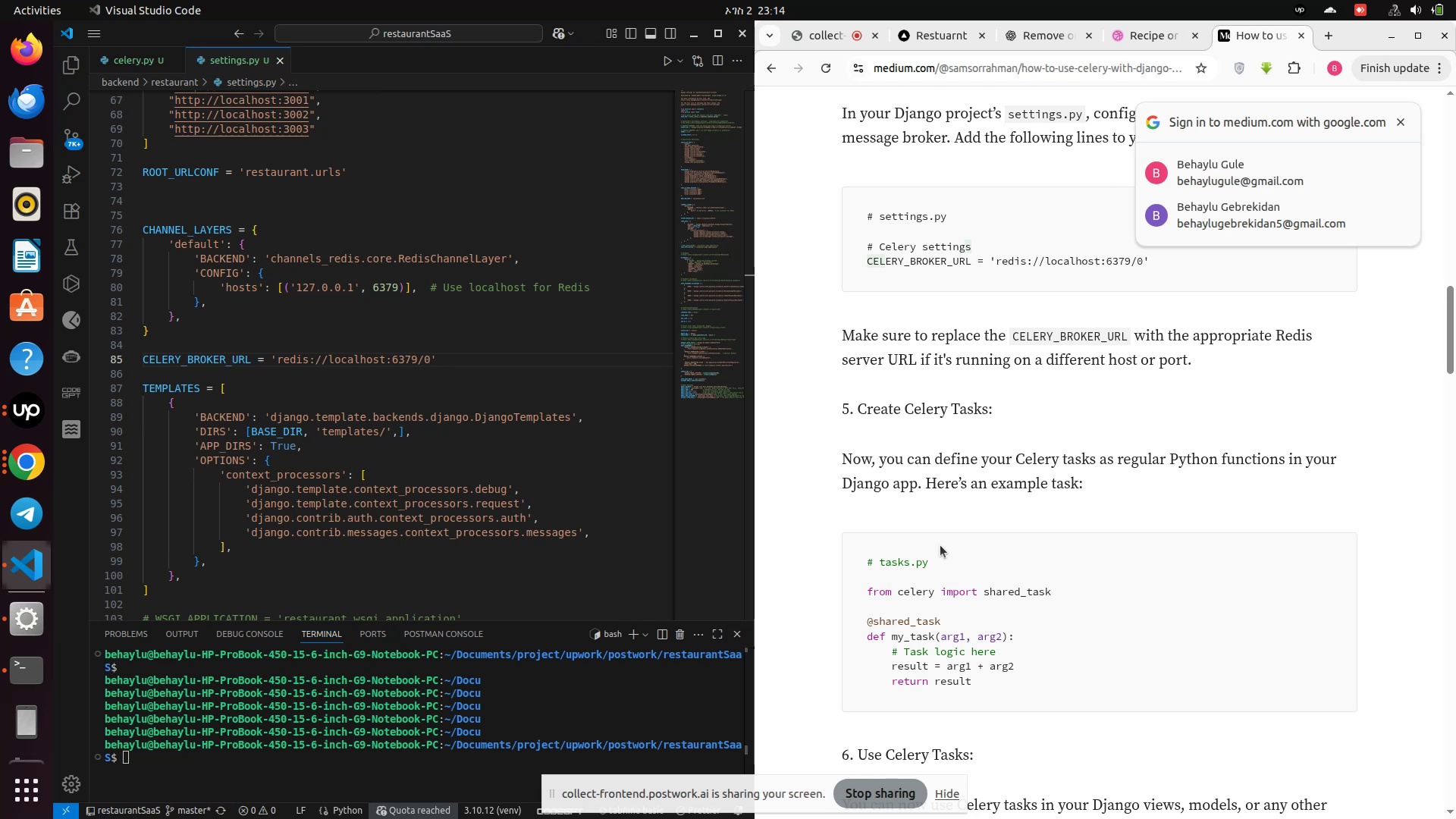 
scroll: coordinate [940, 545], scroll_direction: down, amount: 1.0
 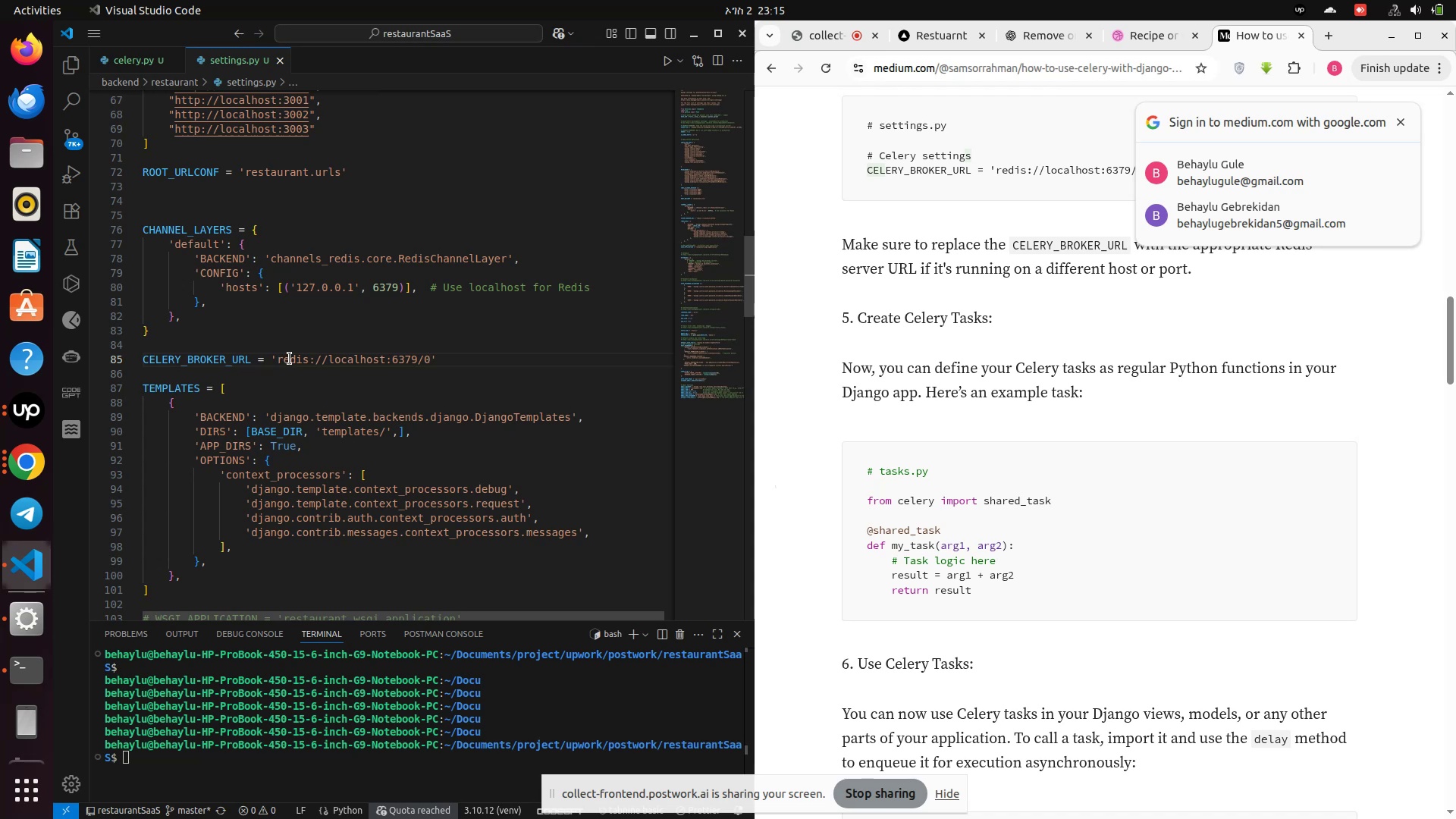 
wait(8.68)
 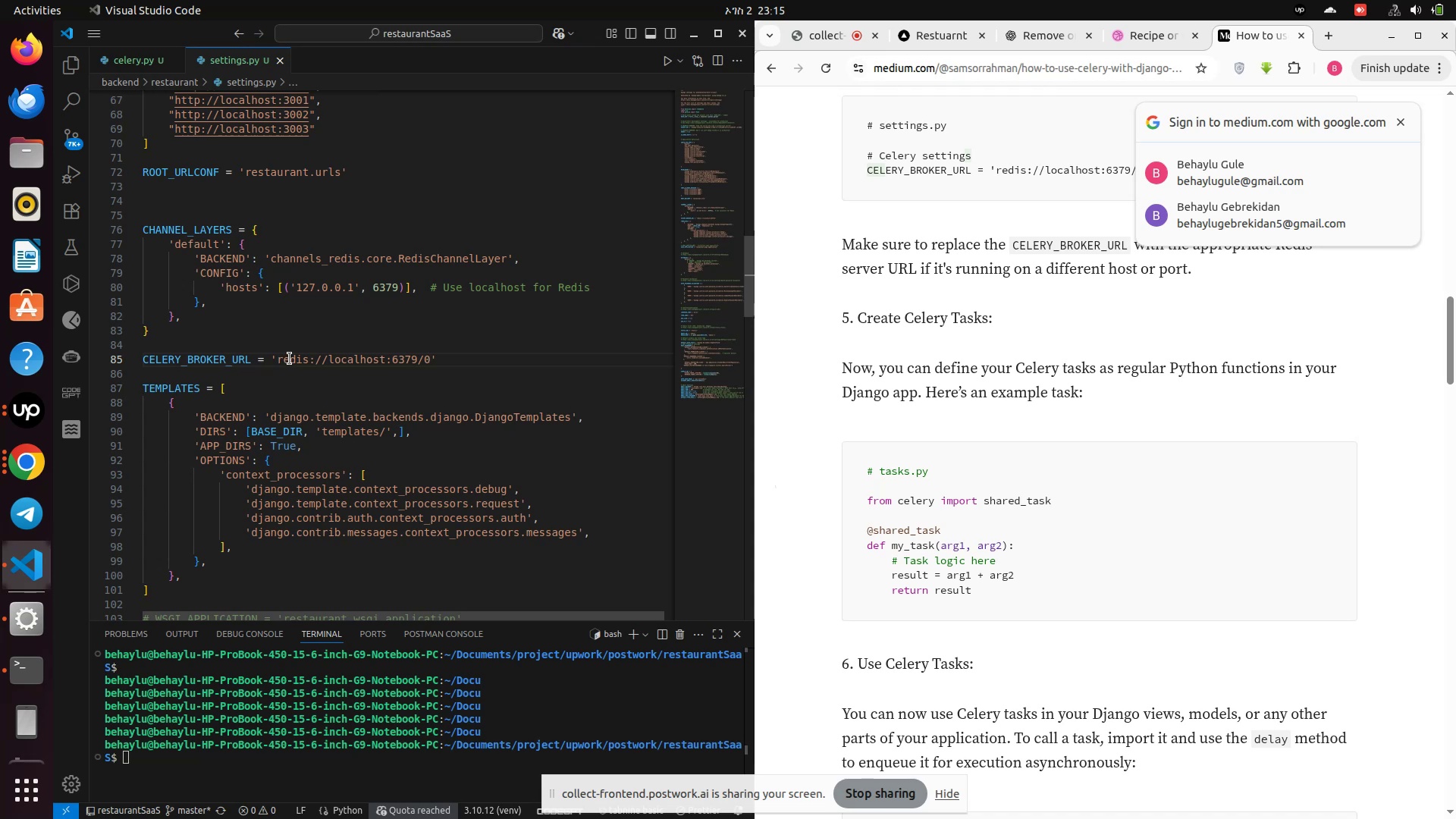 
left_click([70, 67])
 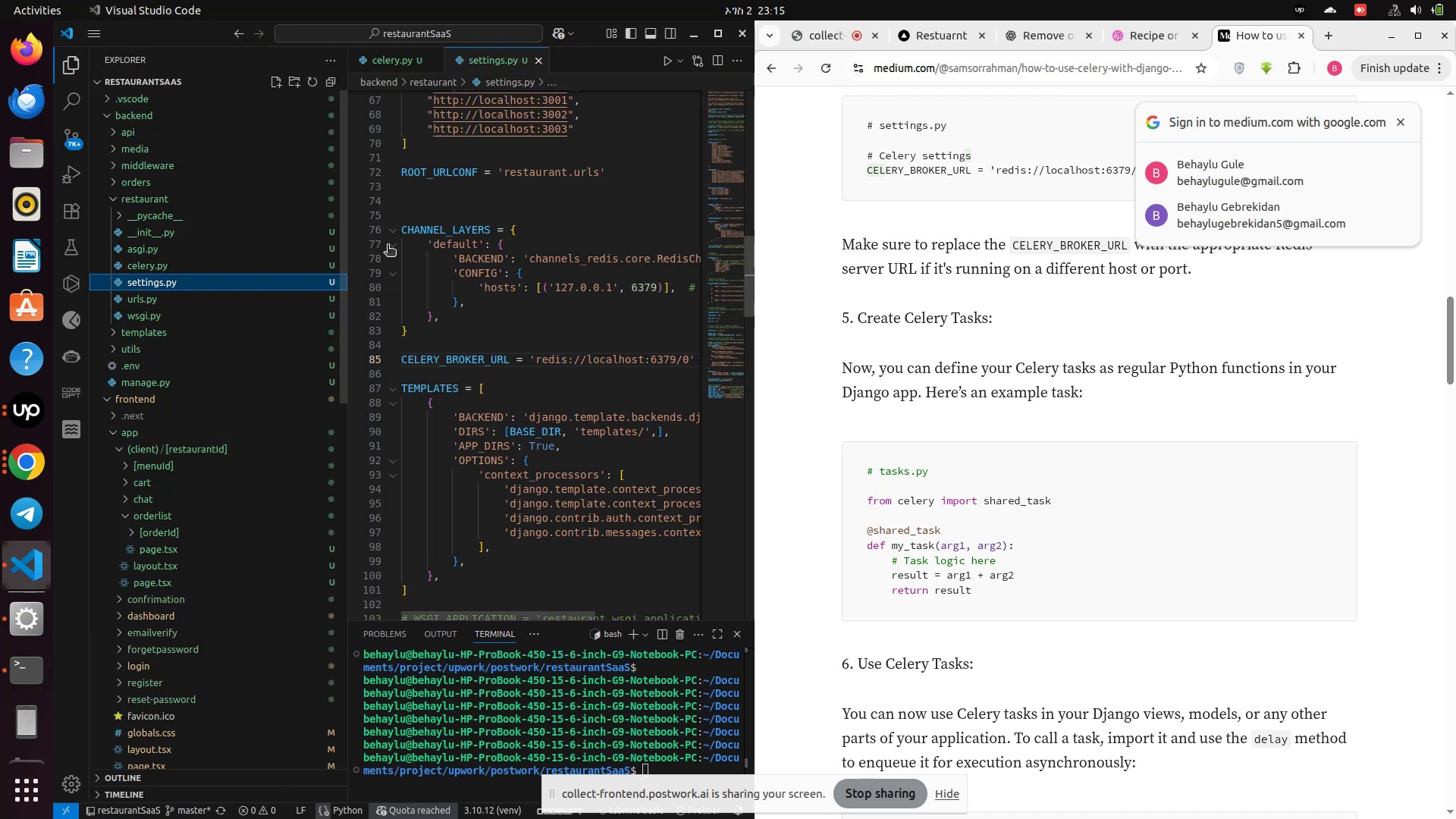 
mouse_move([254, 283])
 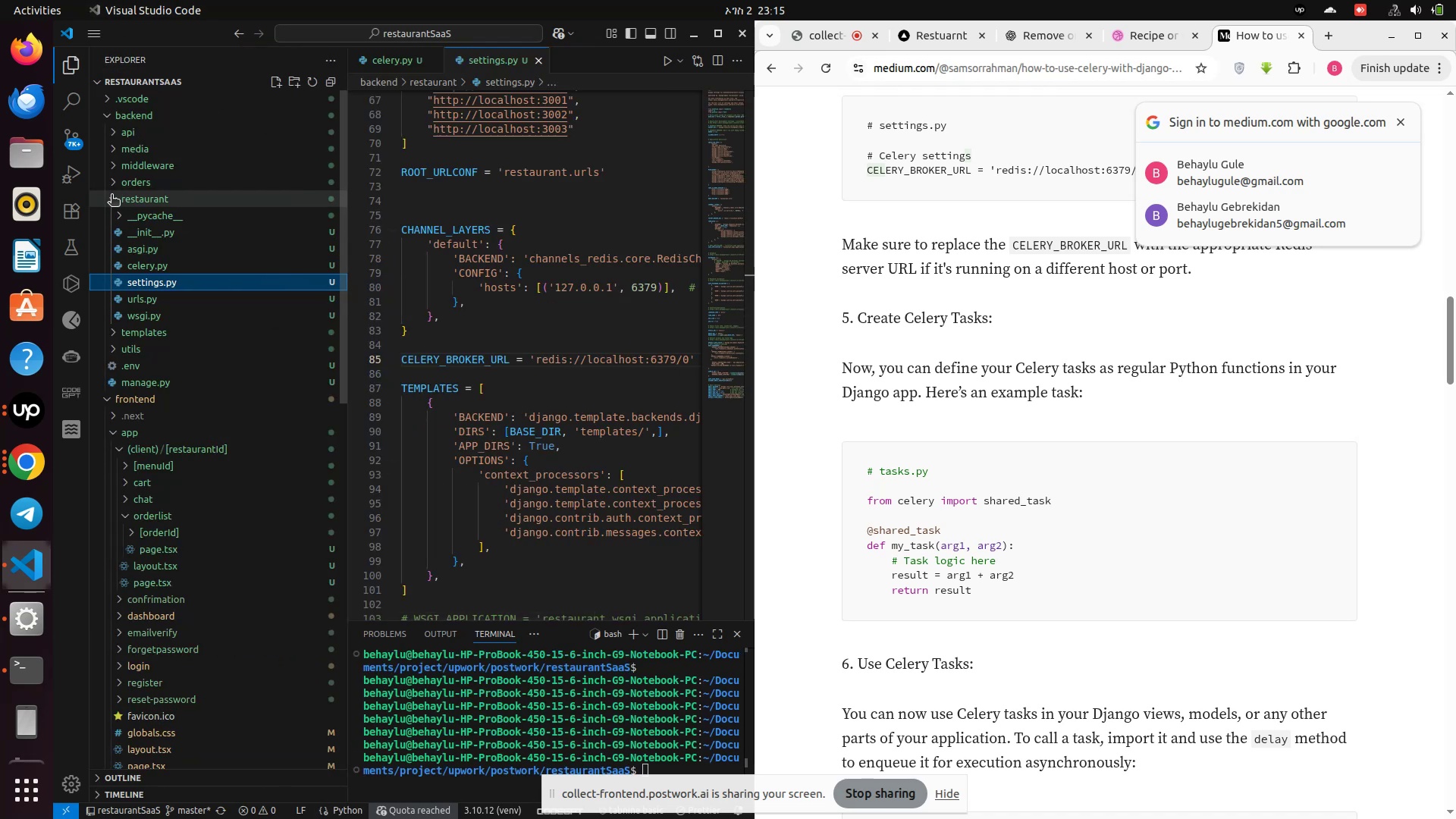 
left_click([111, 196])
 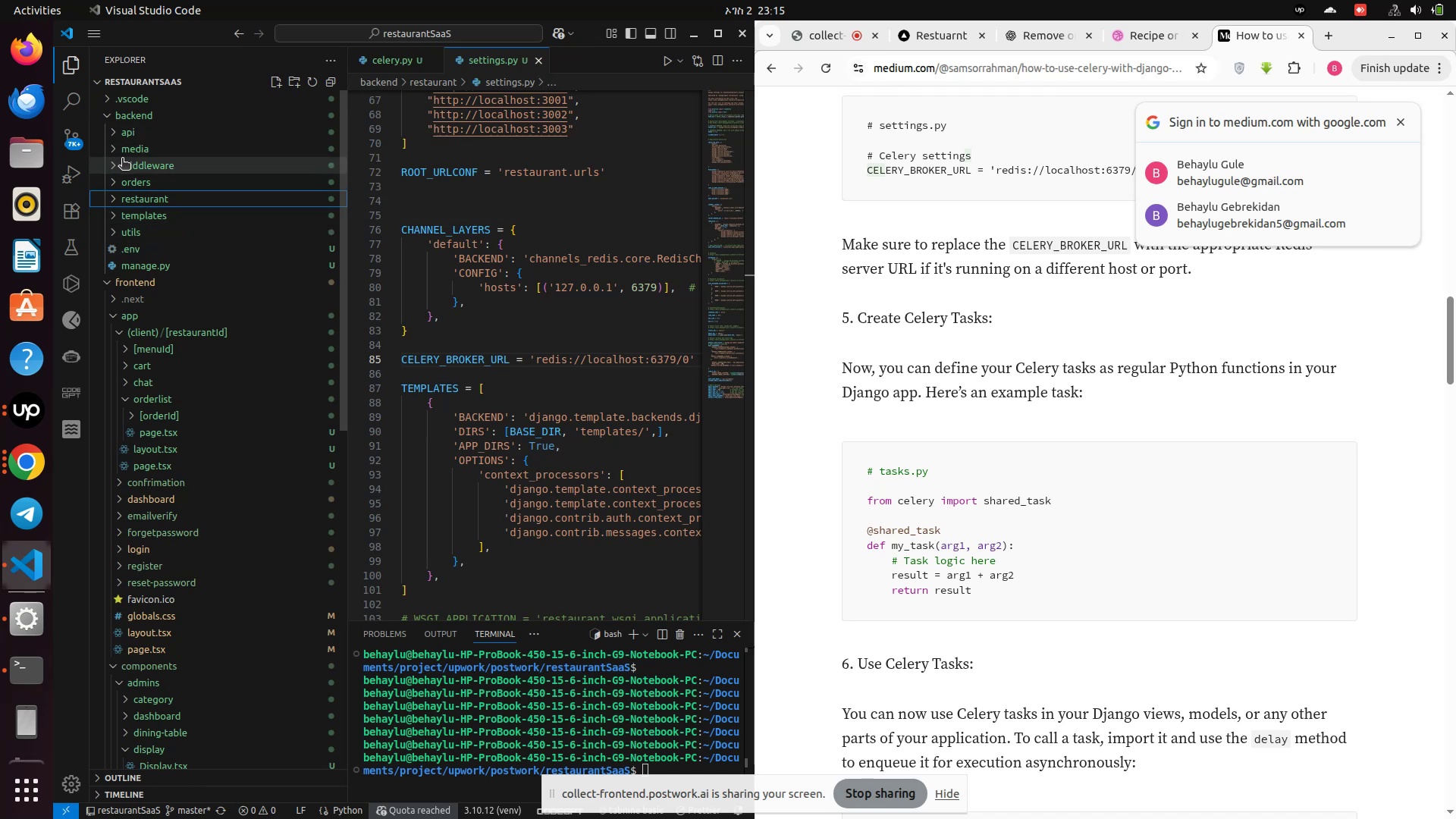 
wait(10.49)
 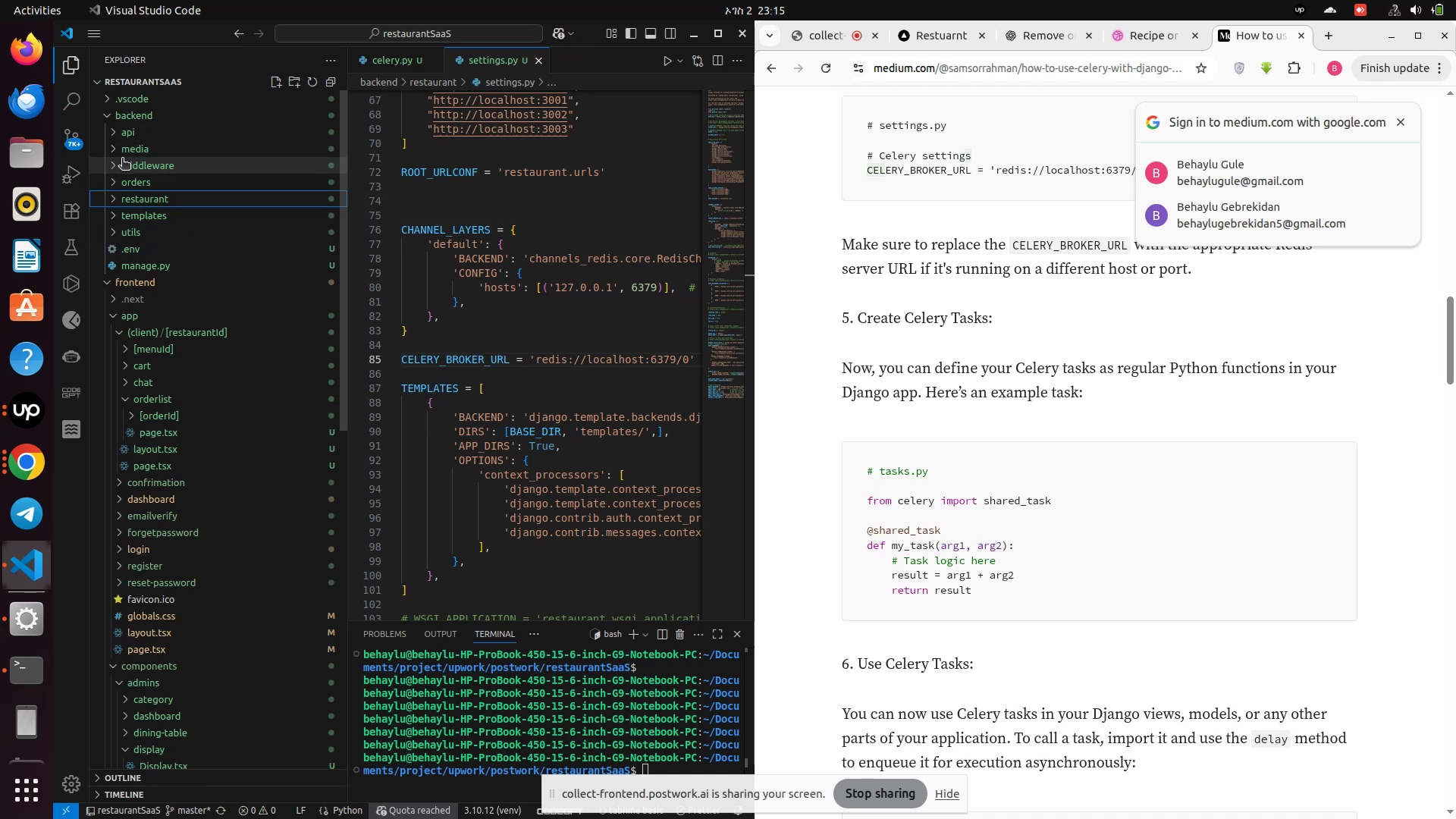 
left_click([116, 184])
 